 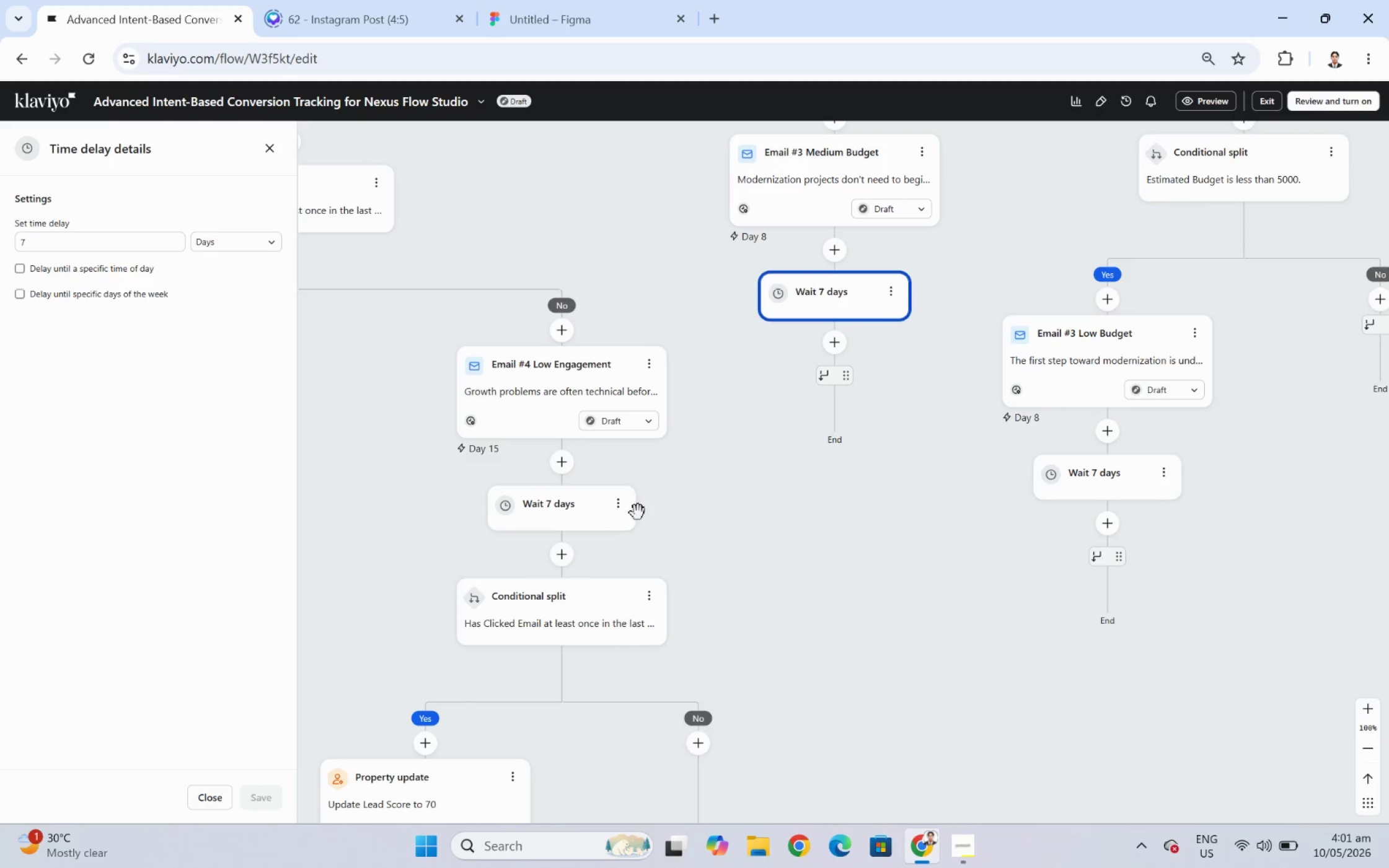 
left_click([832, 349])
 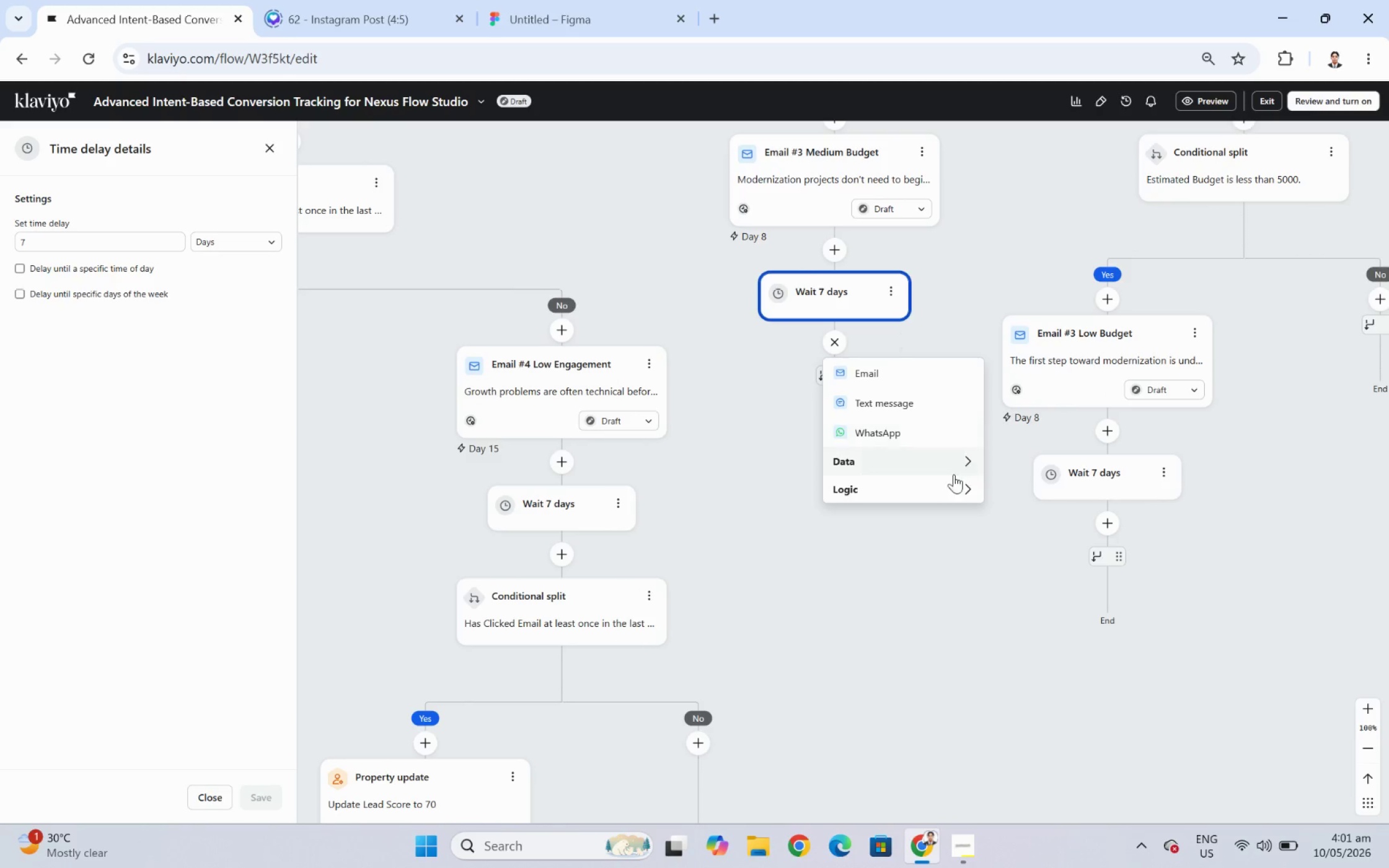 
left_click([935, 488])
 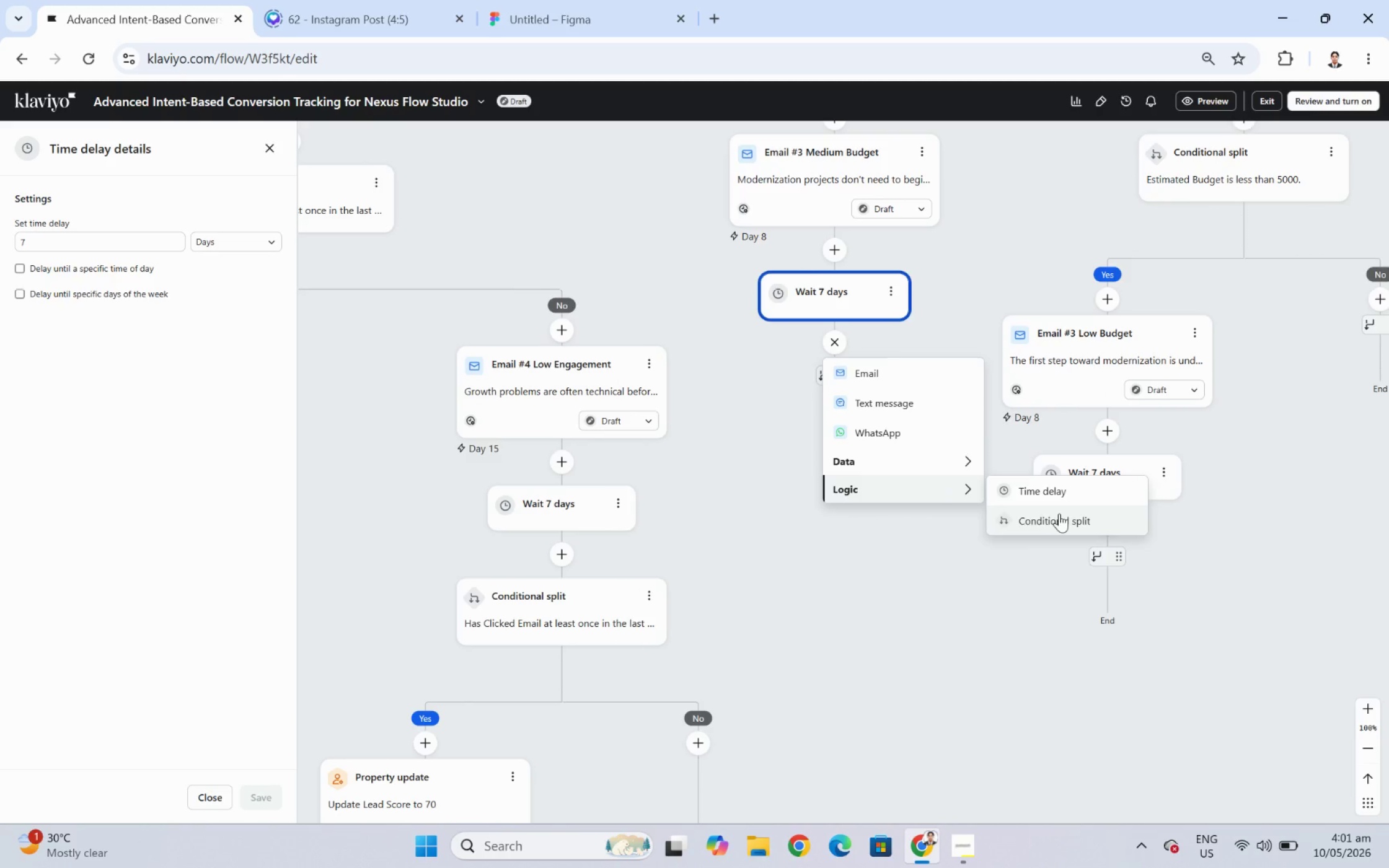 
left_click([1059, 516])
 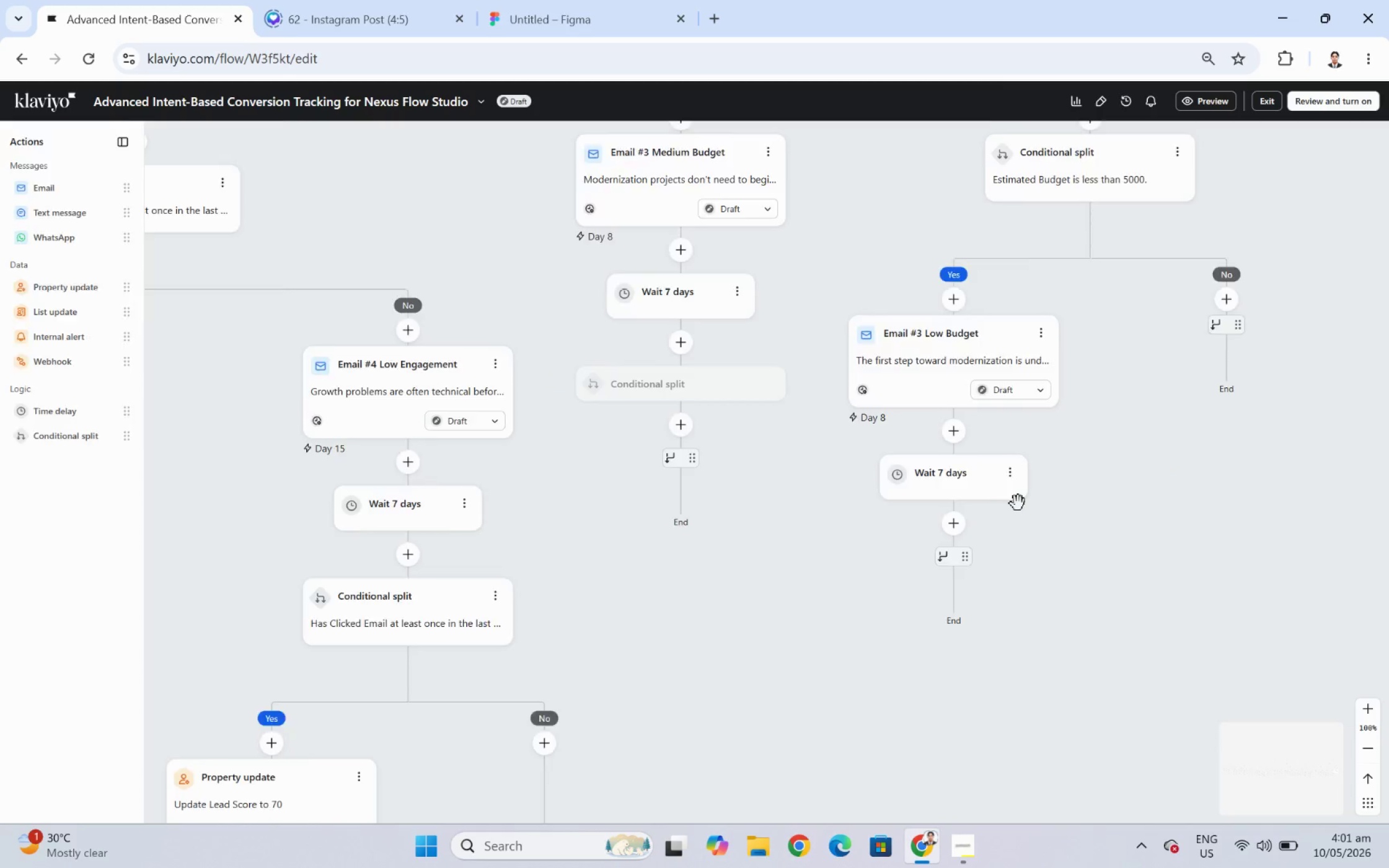 
wait(6.44)
 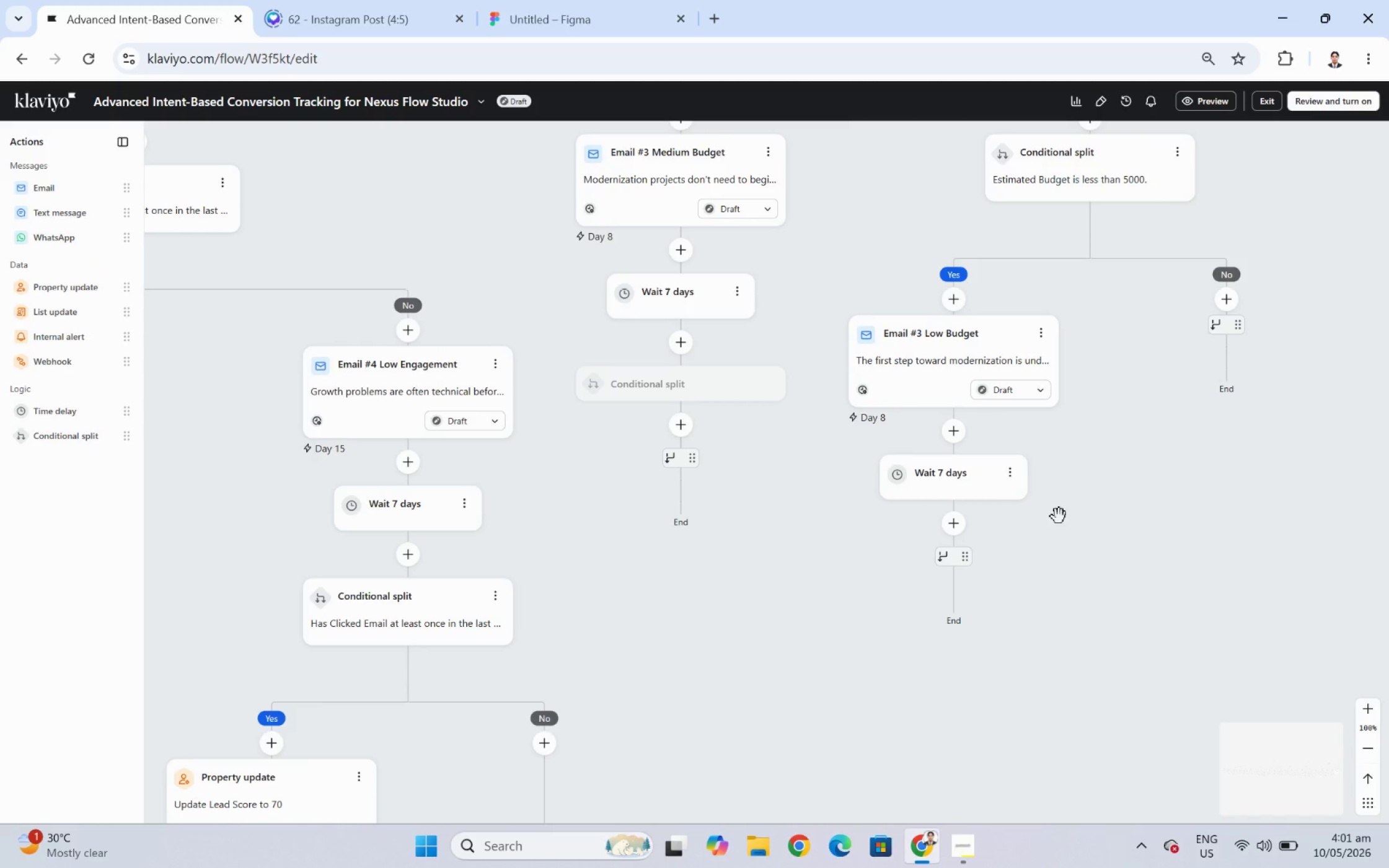 
left_click([197, 310])
 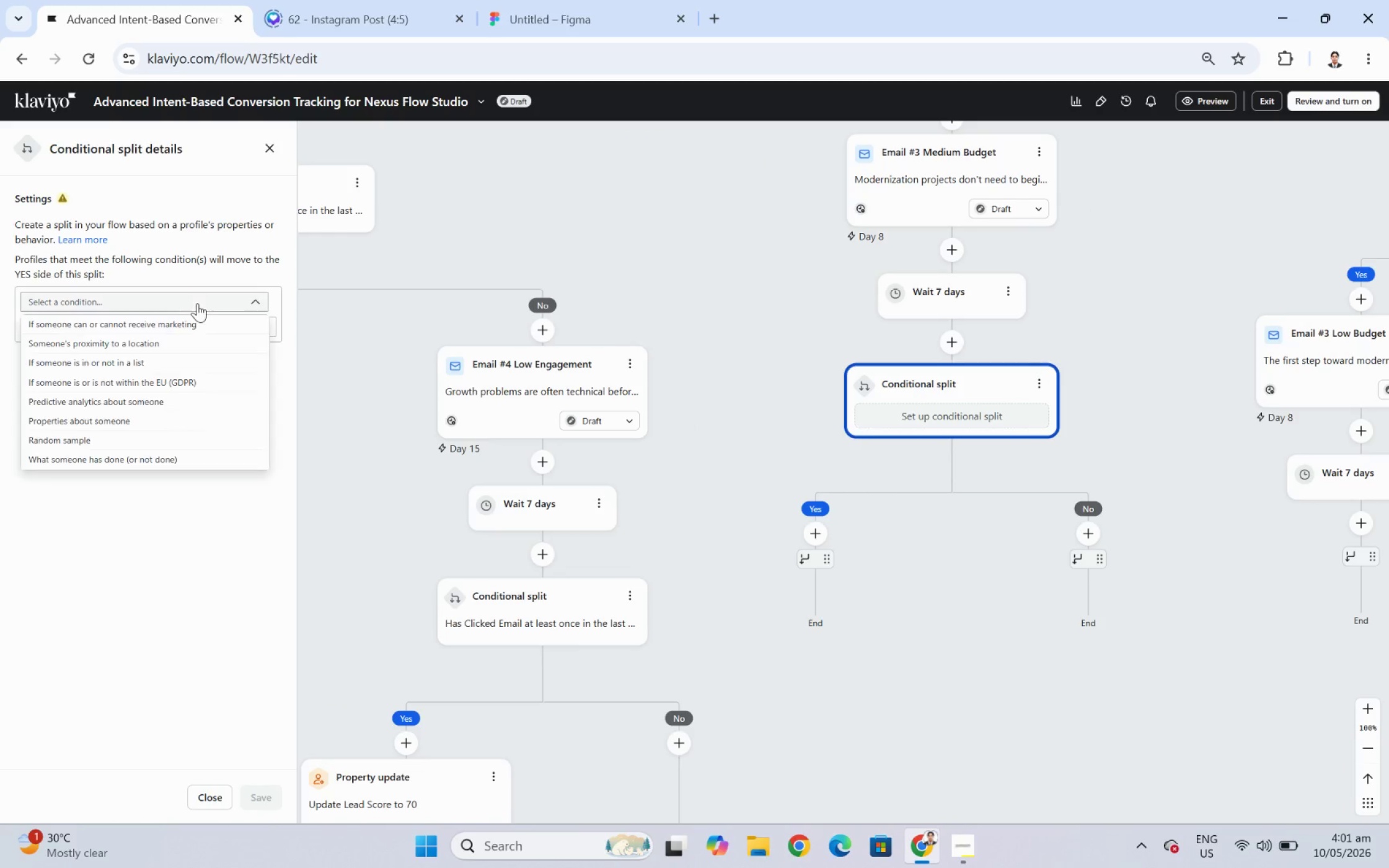 
left_click([130, 459])
 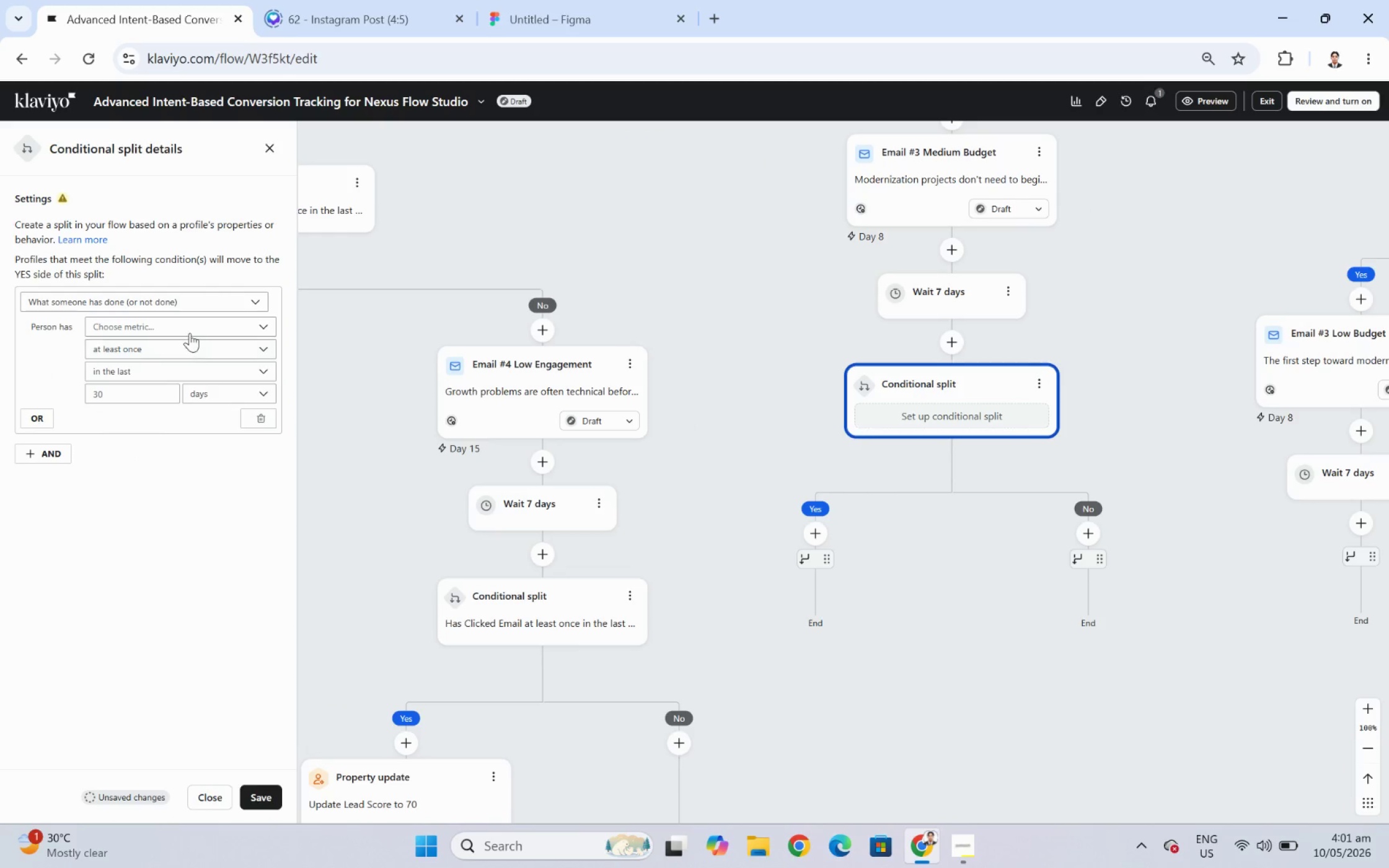 
left_click([192, 326])
 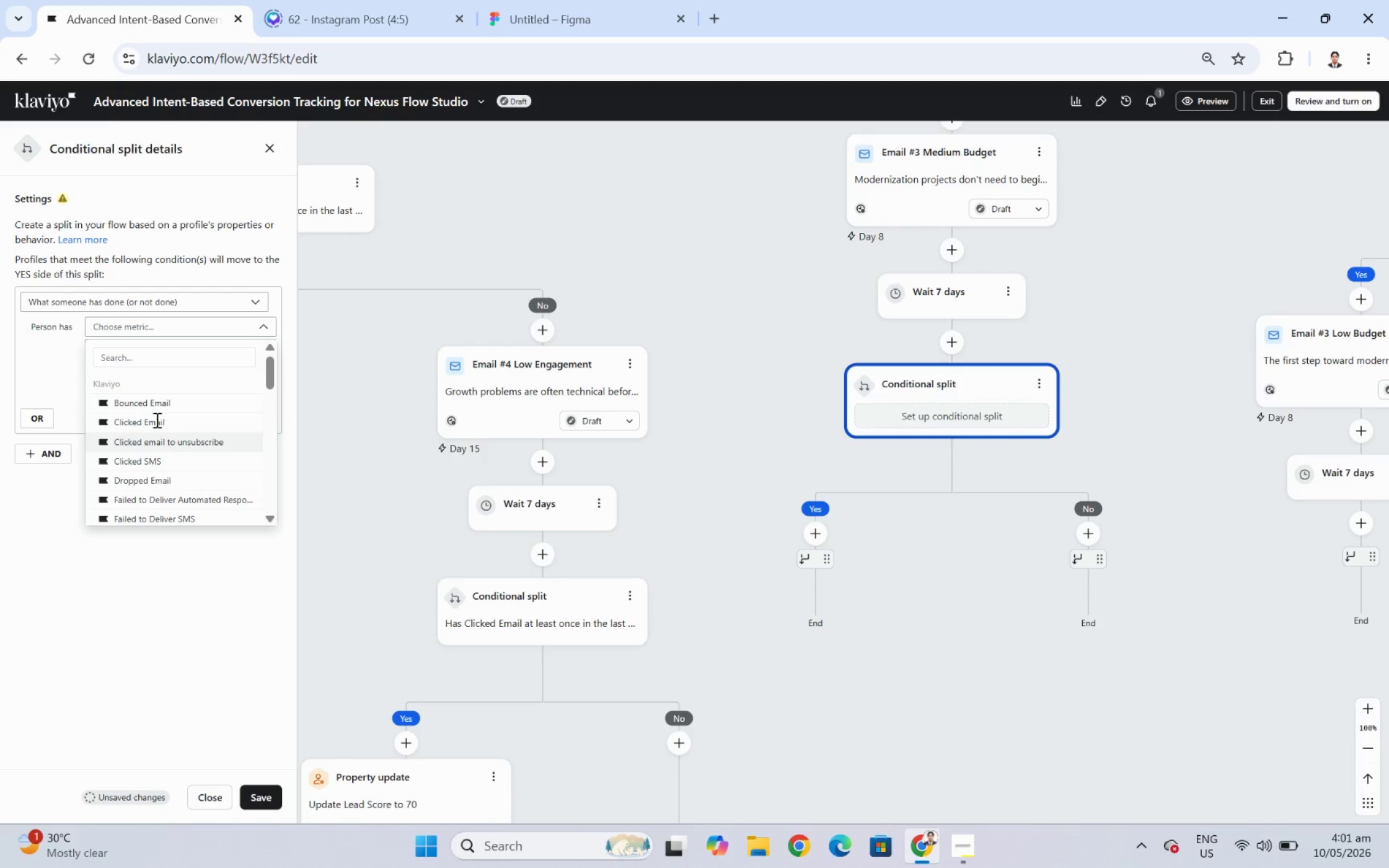 
left_click([156, 419])
 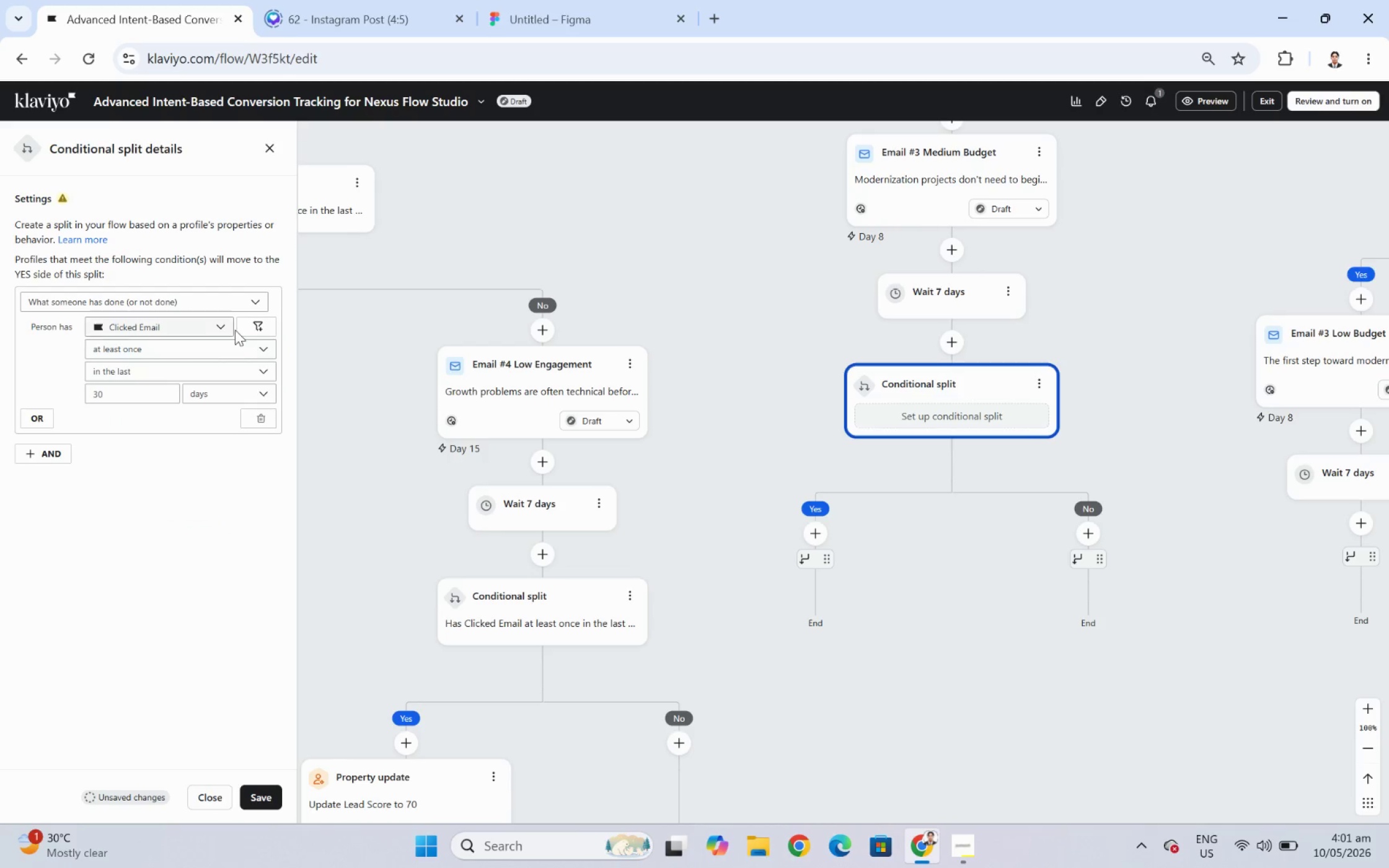 
left_click([250, 323])
 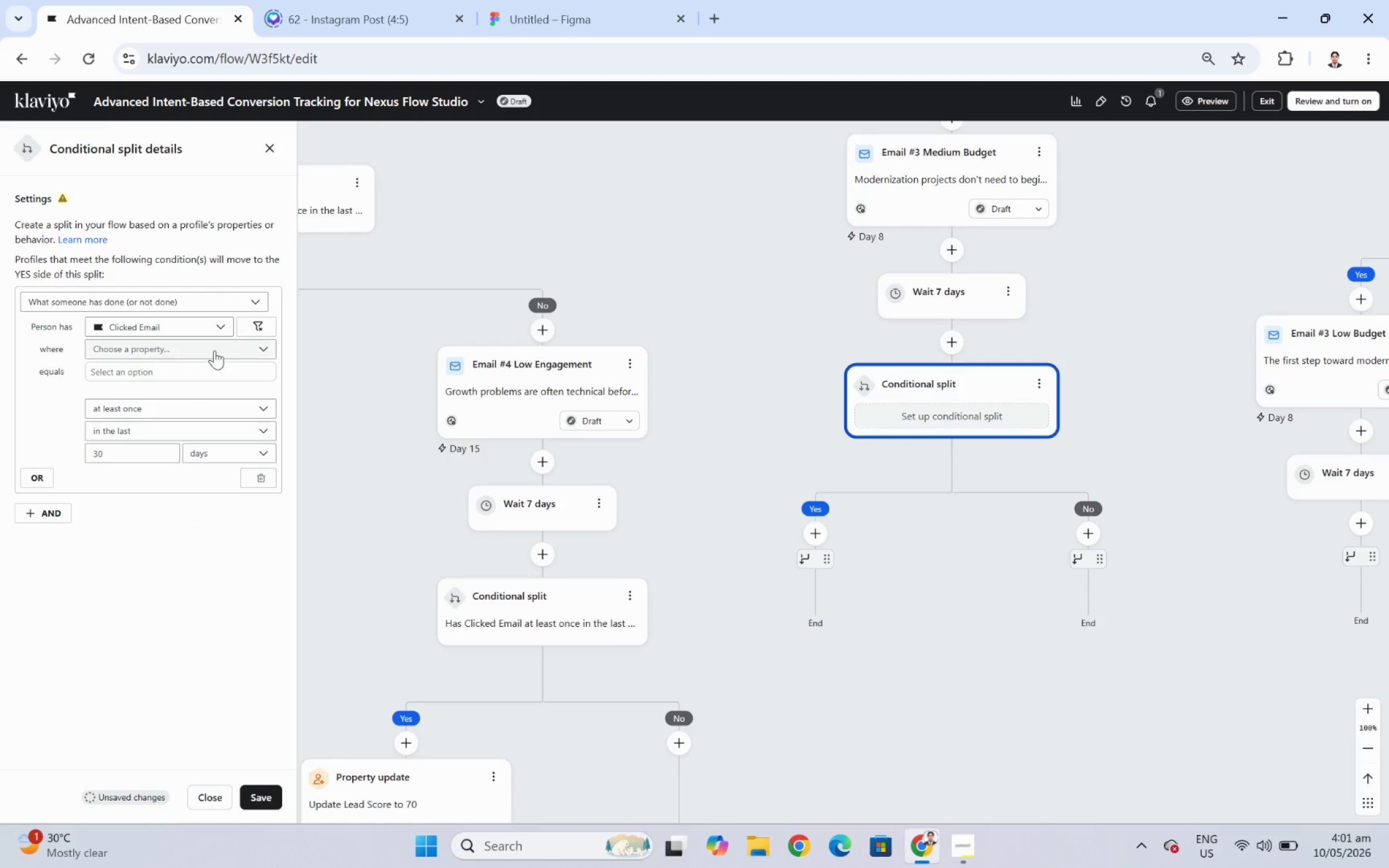 
left_click([212, 354])
 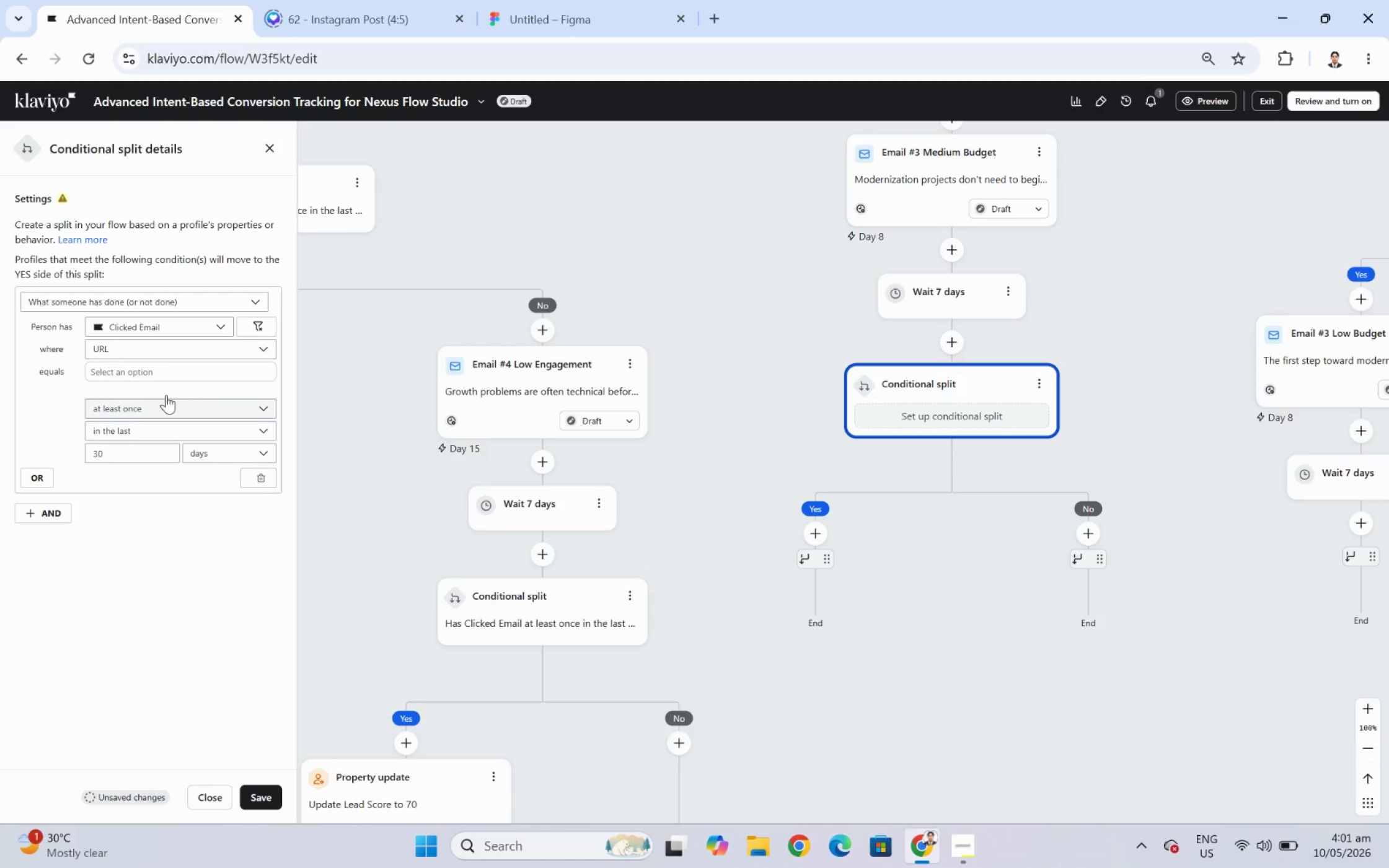 
left_click([169, 373])
 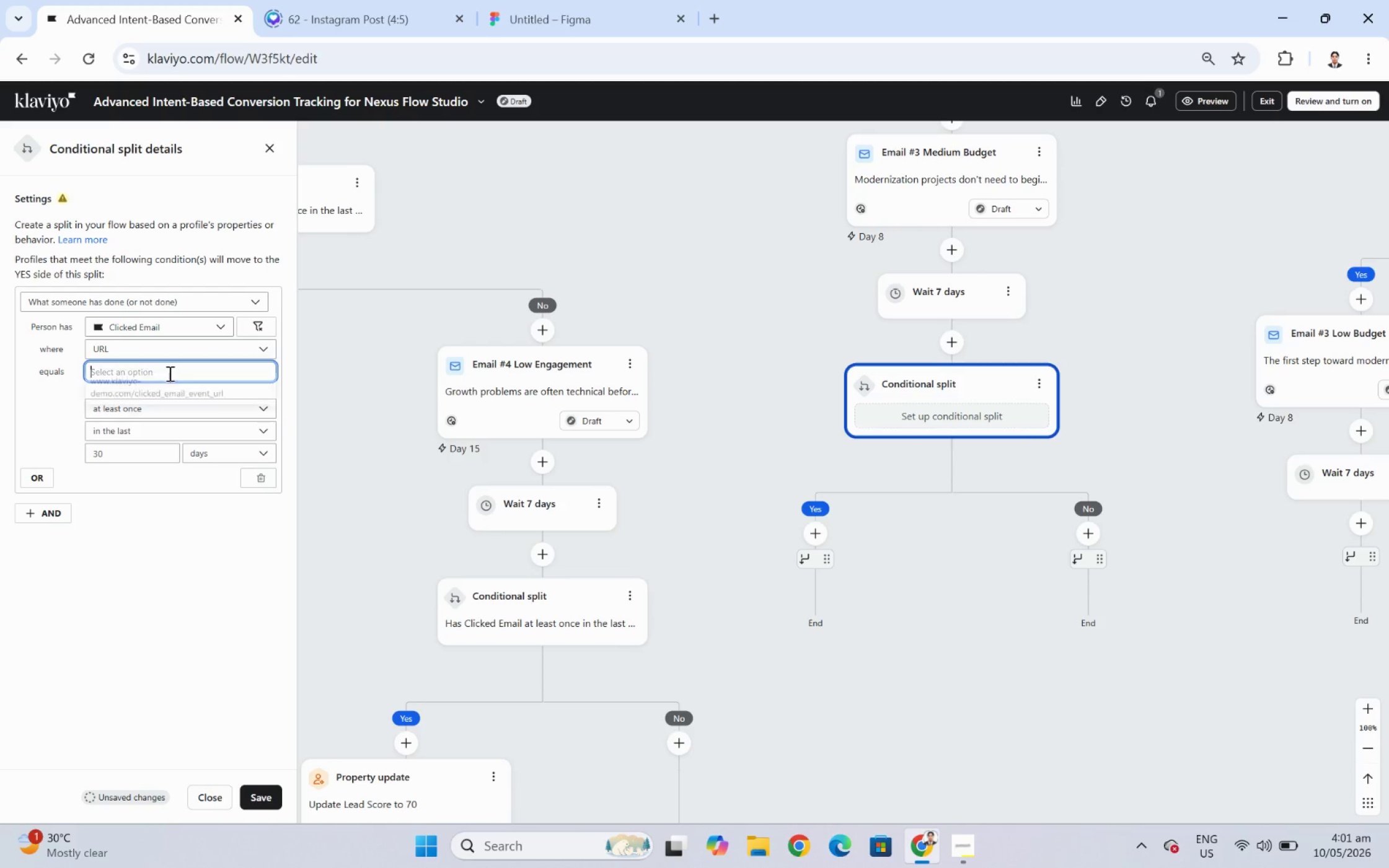 
key(Control+V)
 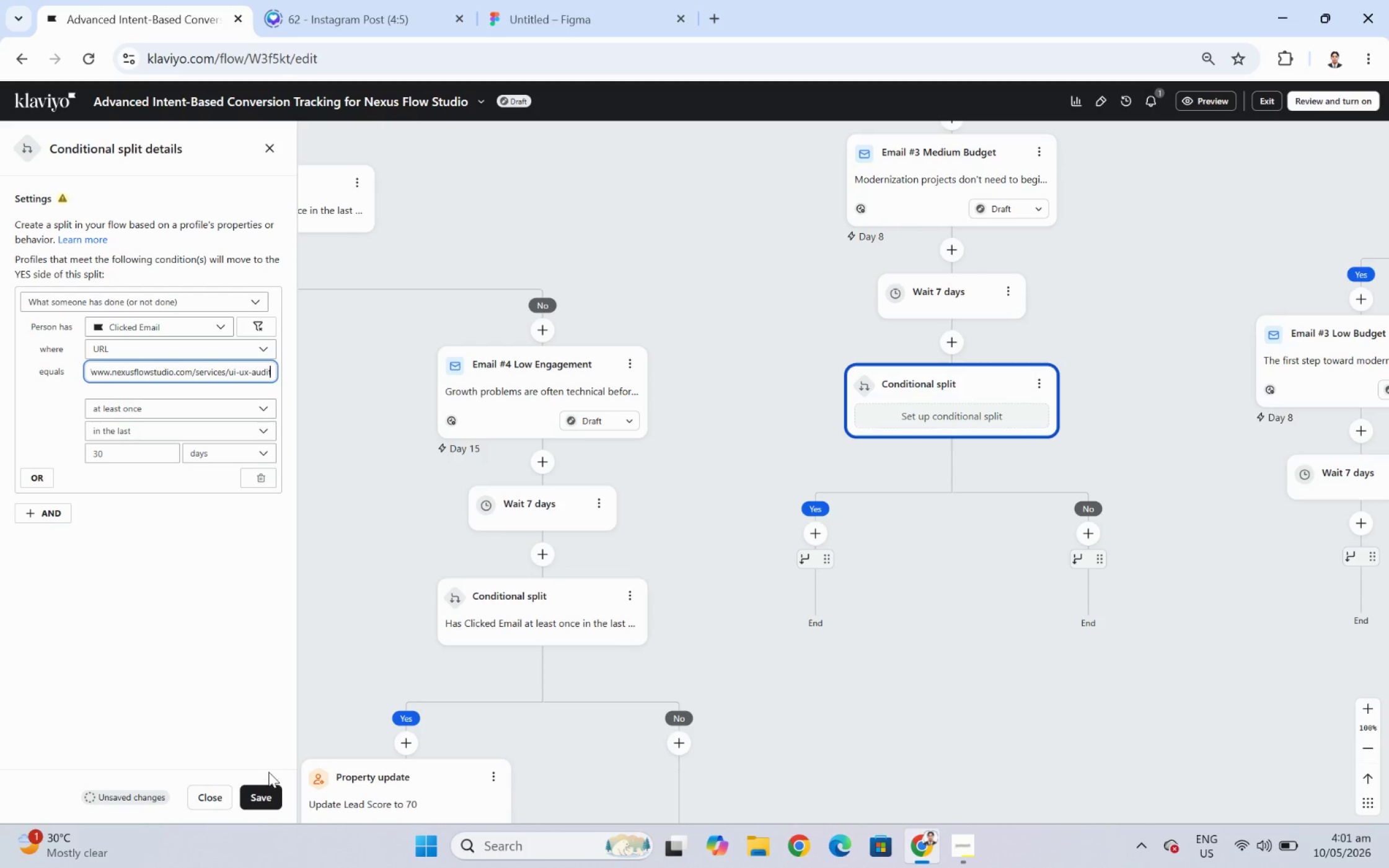 
left_click([268, 792])
 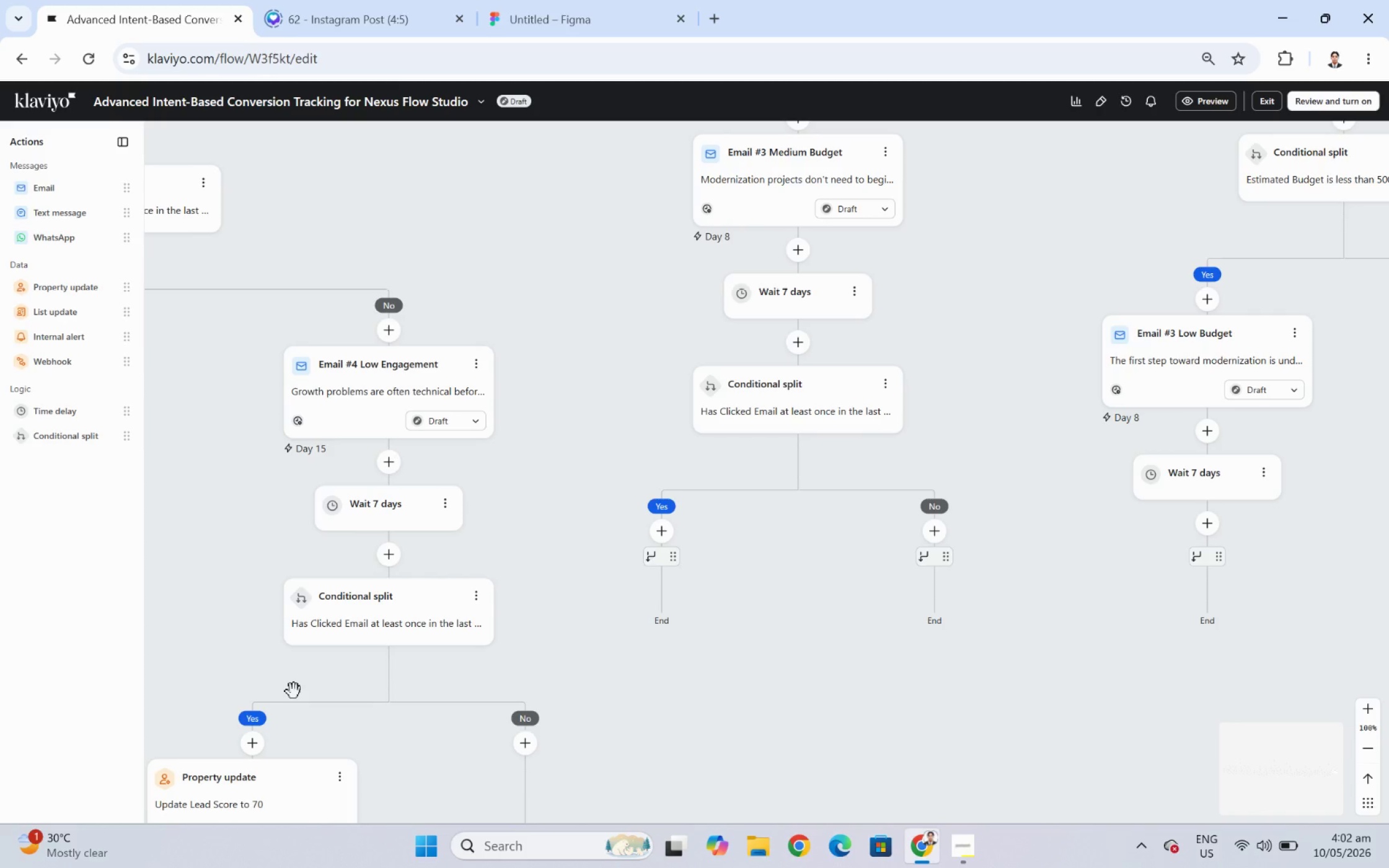 
wait(37.35)
 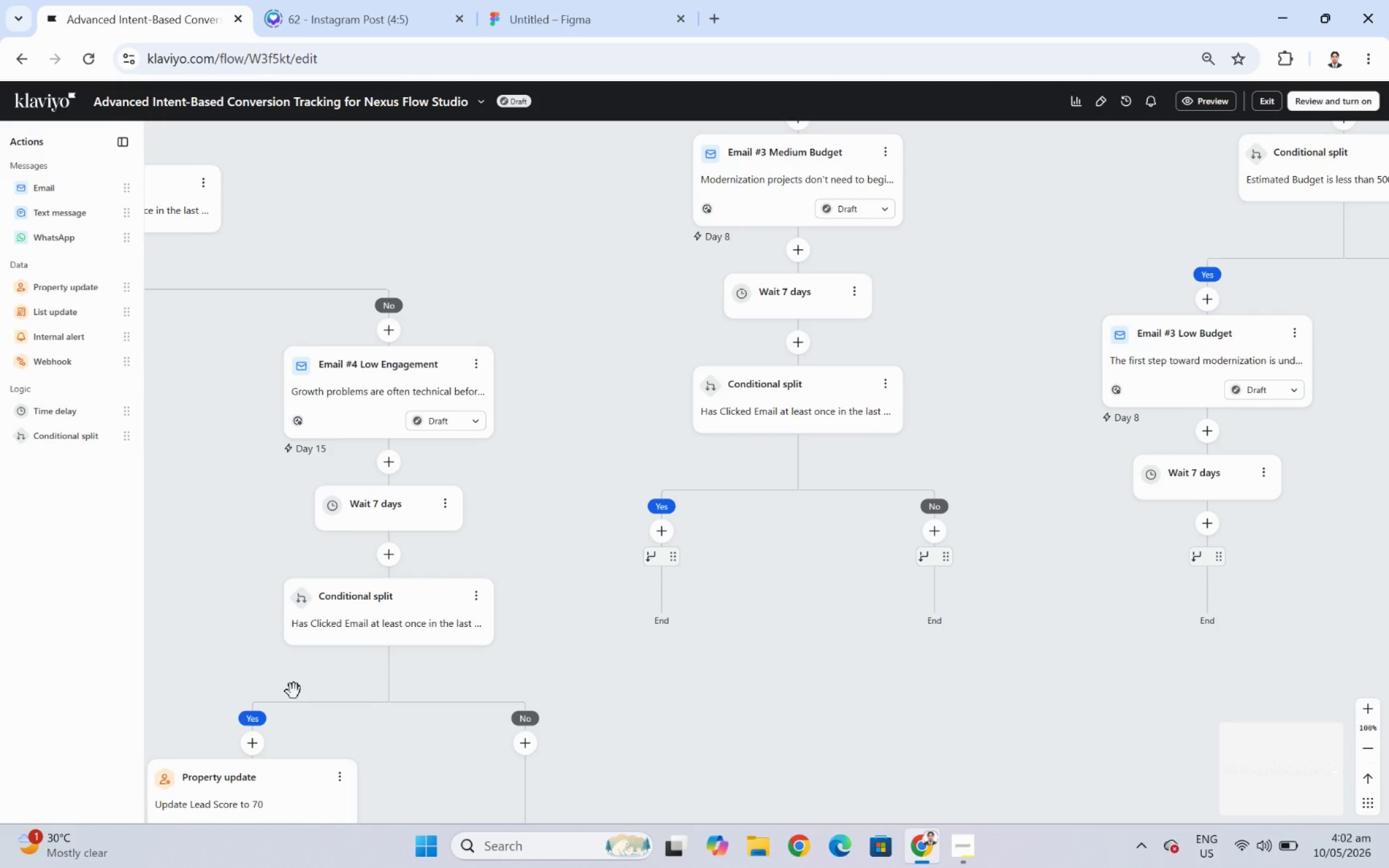 
left_click_drag(start_coordinate=[848, 686], to_coordinate=[848, 615])
 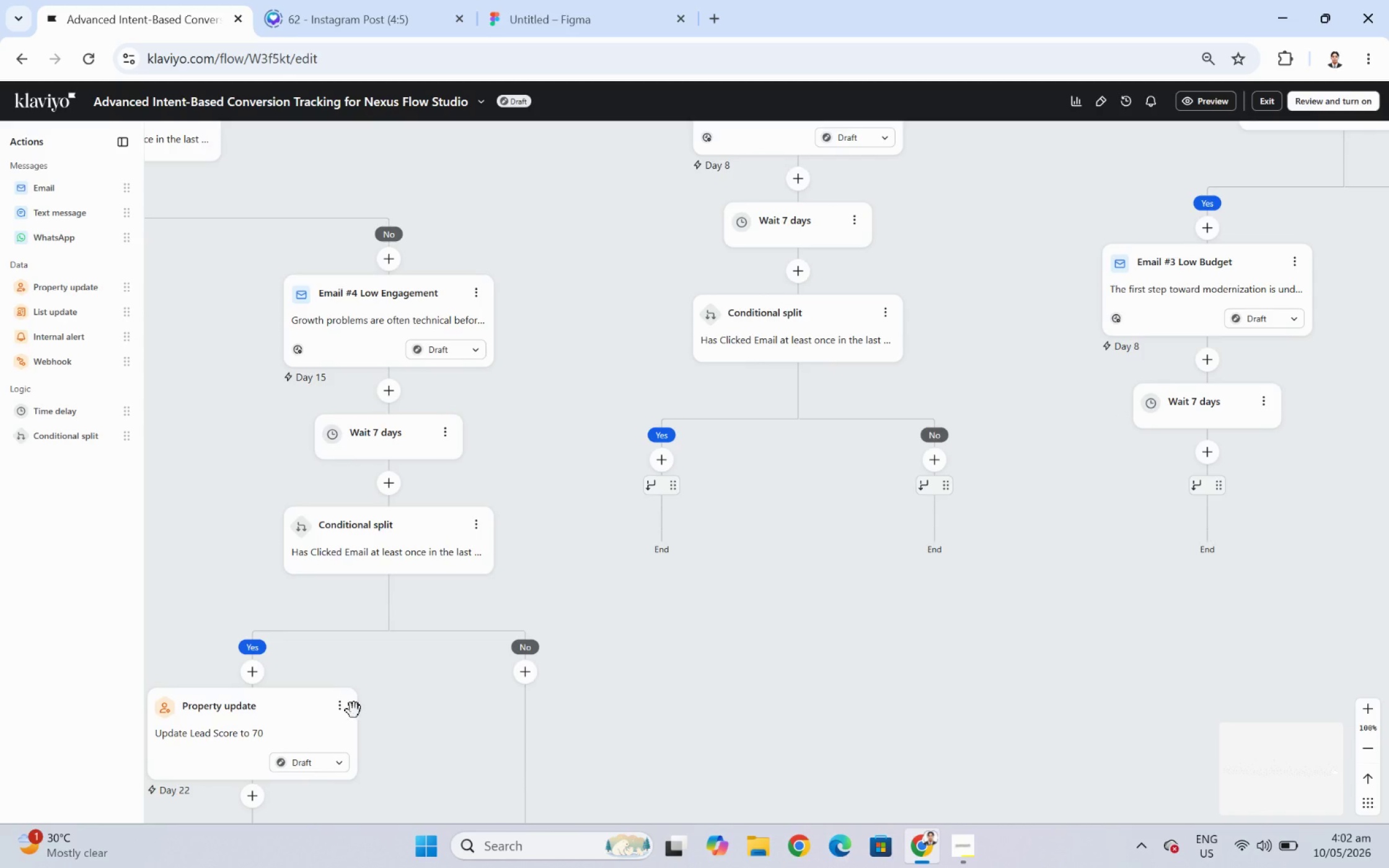 
left_click_drag(start_coordinate=[772, 634], to_coordinate=[905, 740])
 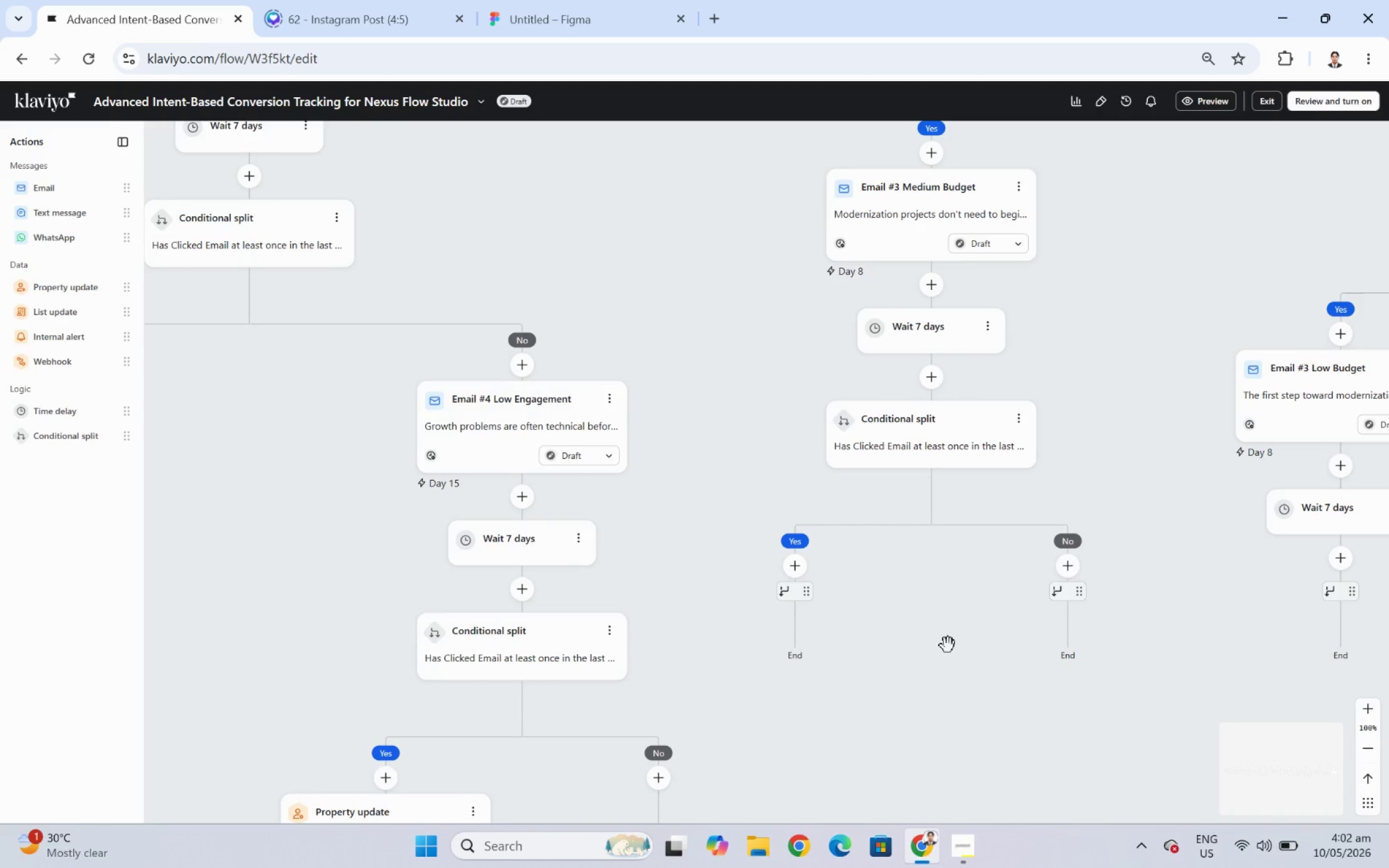 
left_click_drag(start_coordinate=[948, 644], to_coordinate=[918, 548])
 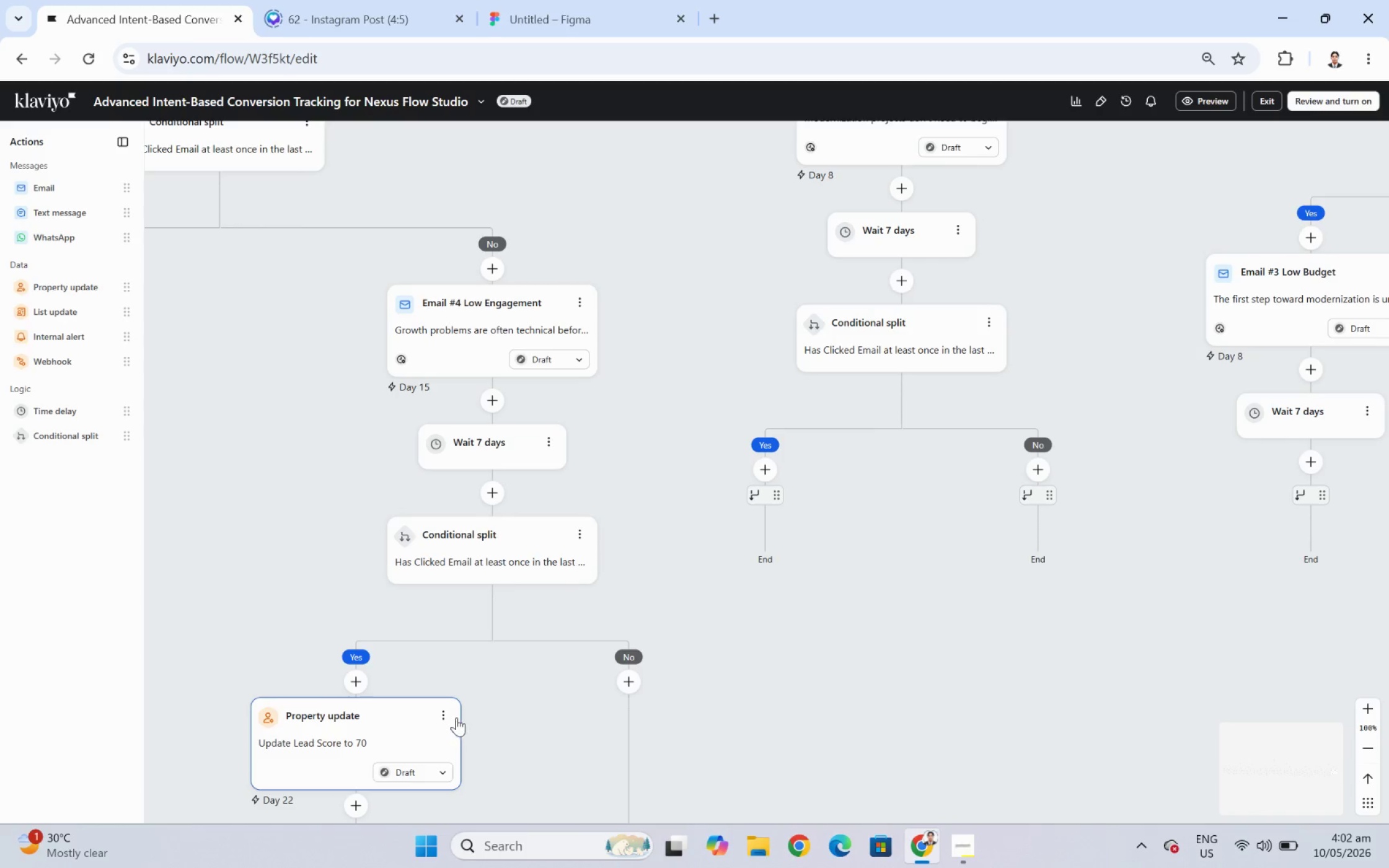 
left_click([447, 715])
 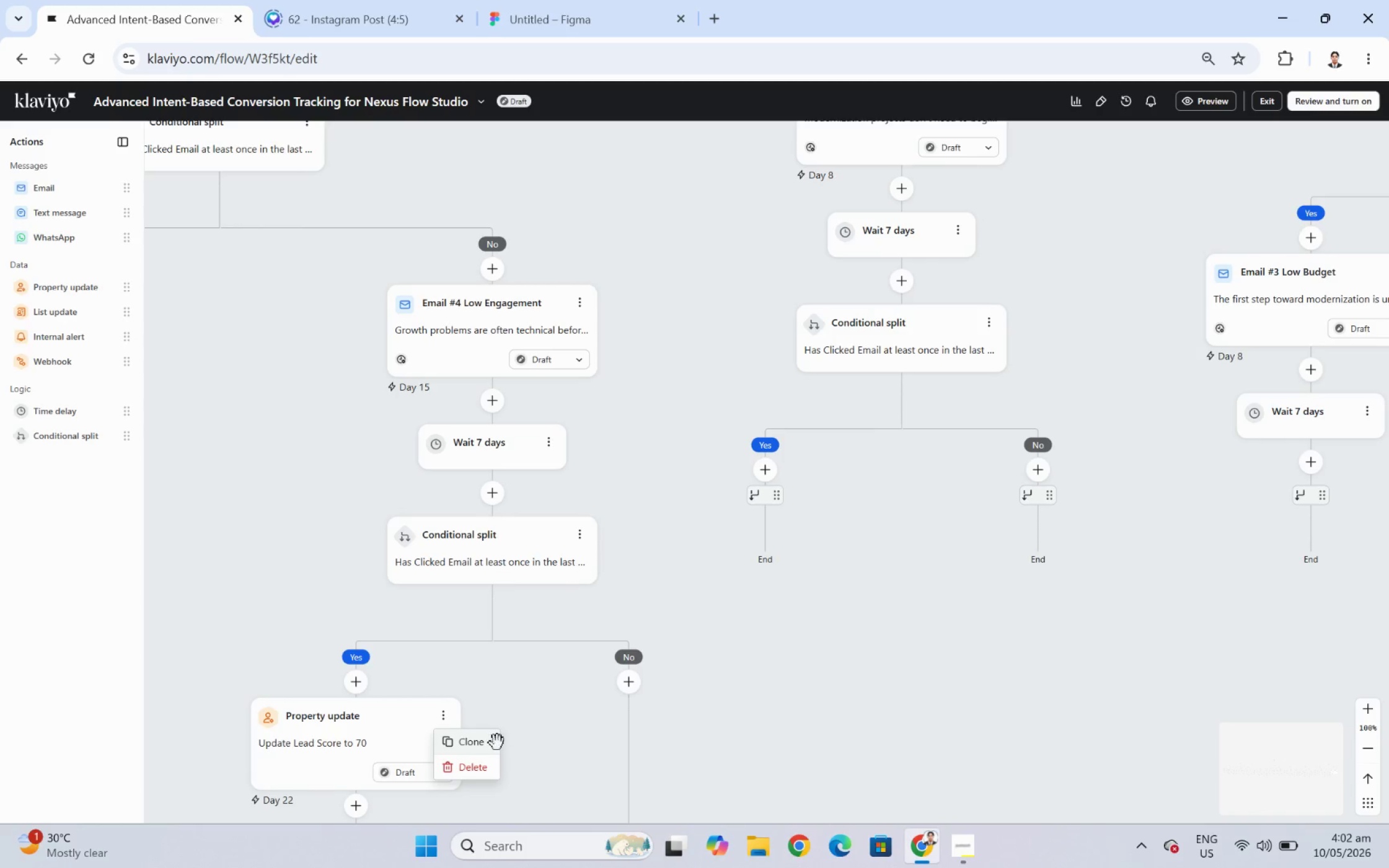 
left_click([492, 743])
 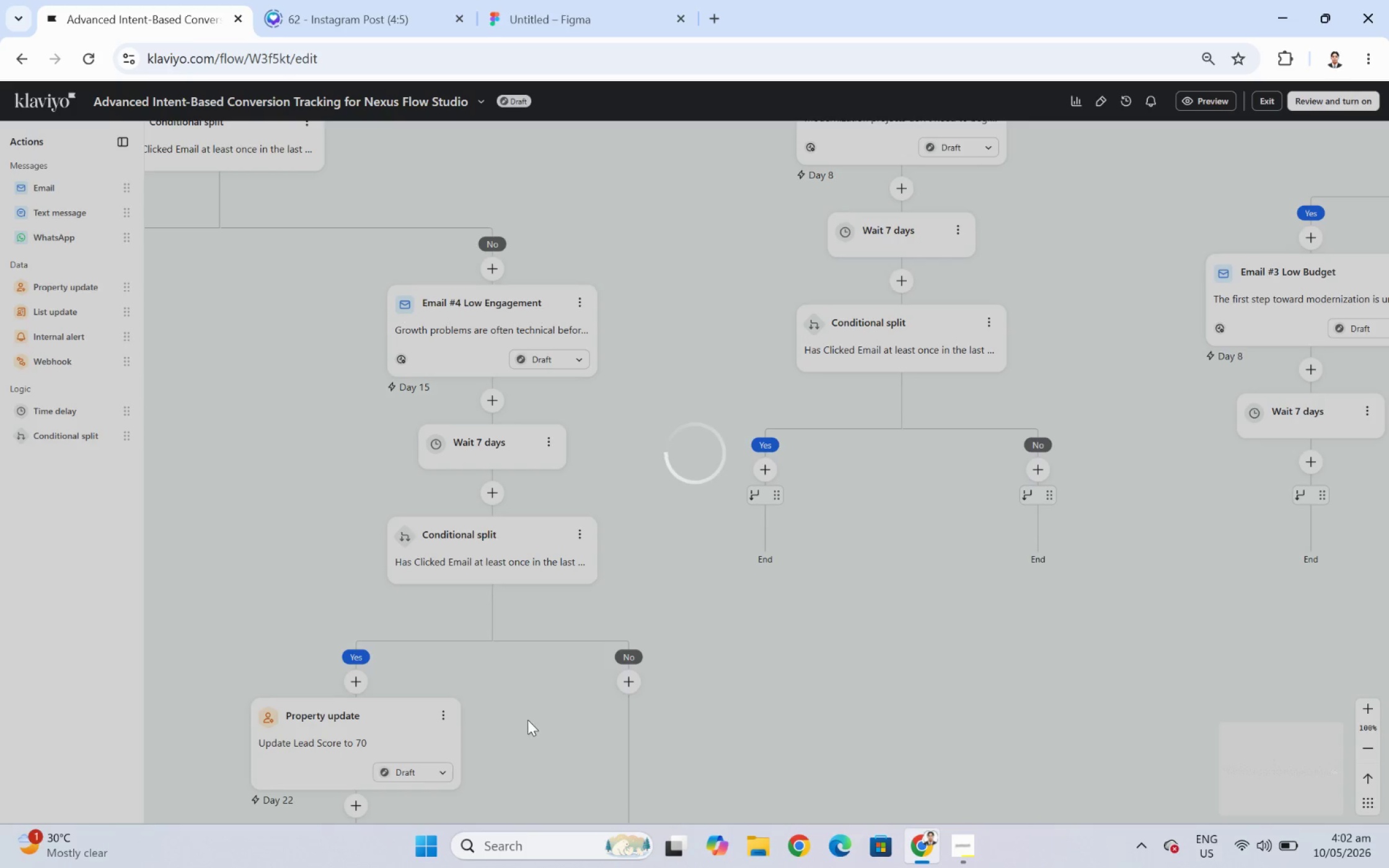 
mouse_move([524, 693])
 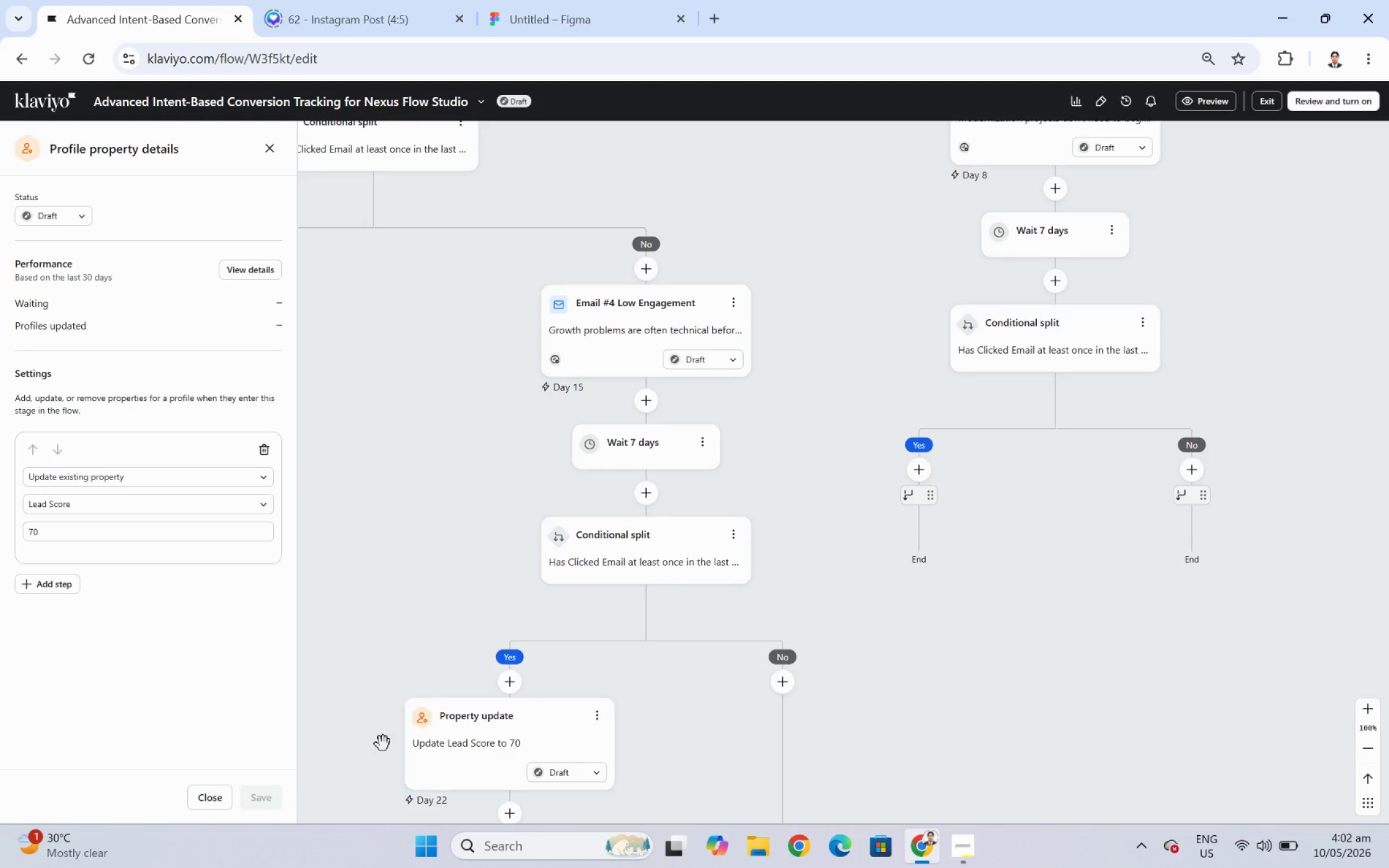 
left_click_drag(start_coordinate=[482, 739], to_coordinate=[914, 499])
 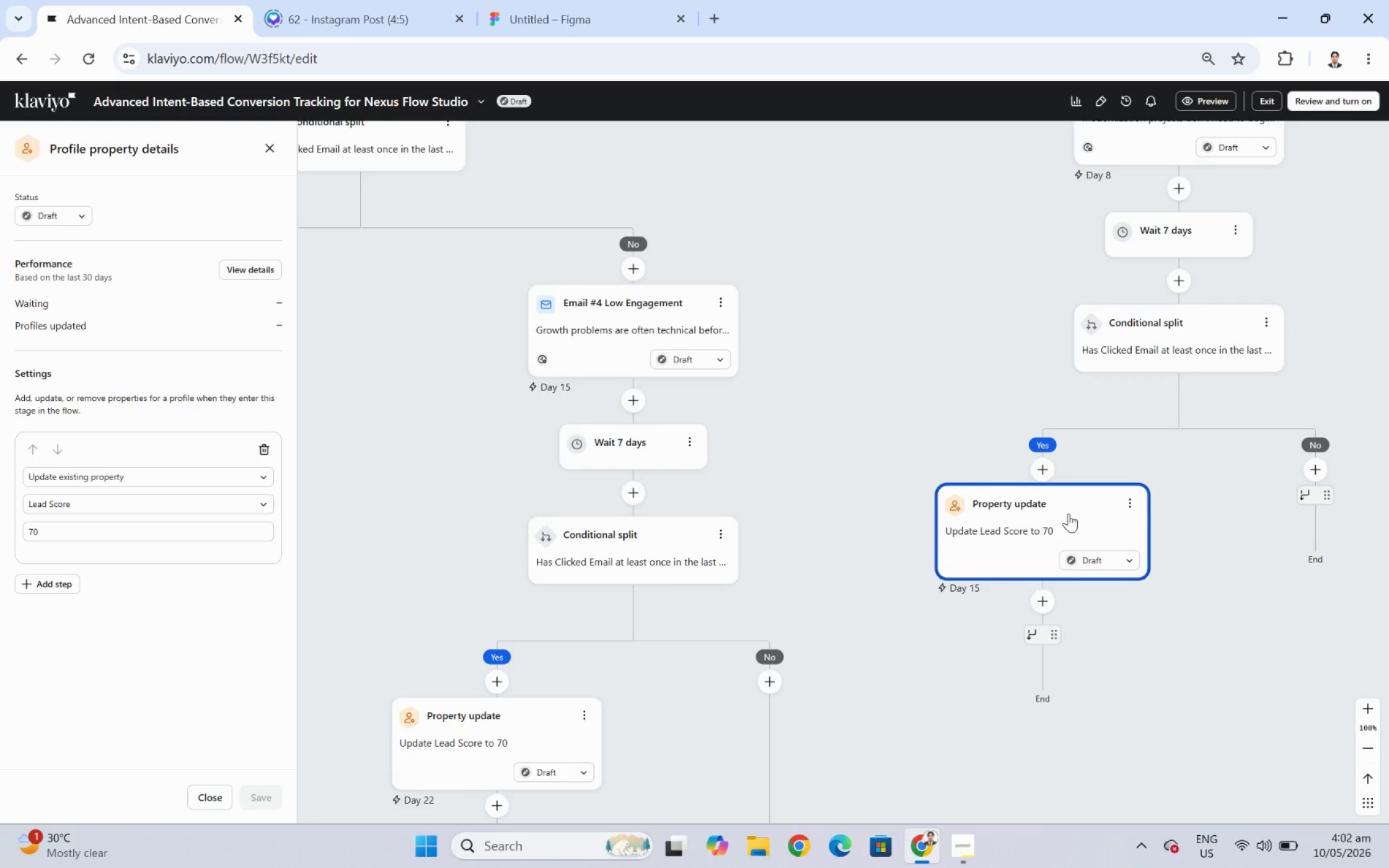 
wait(7.66)
 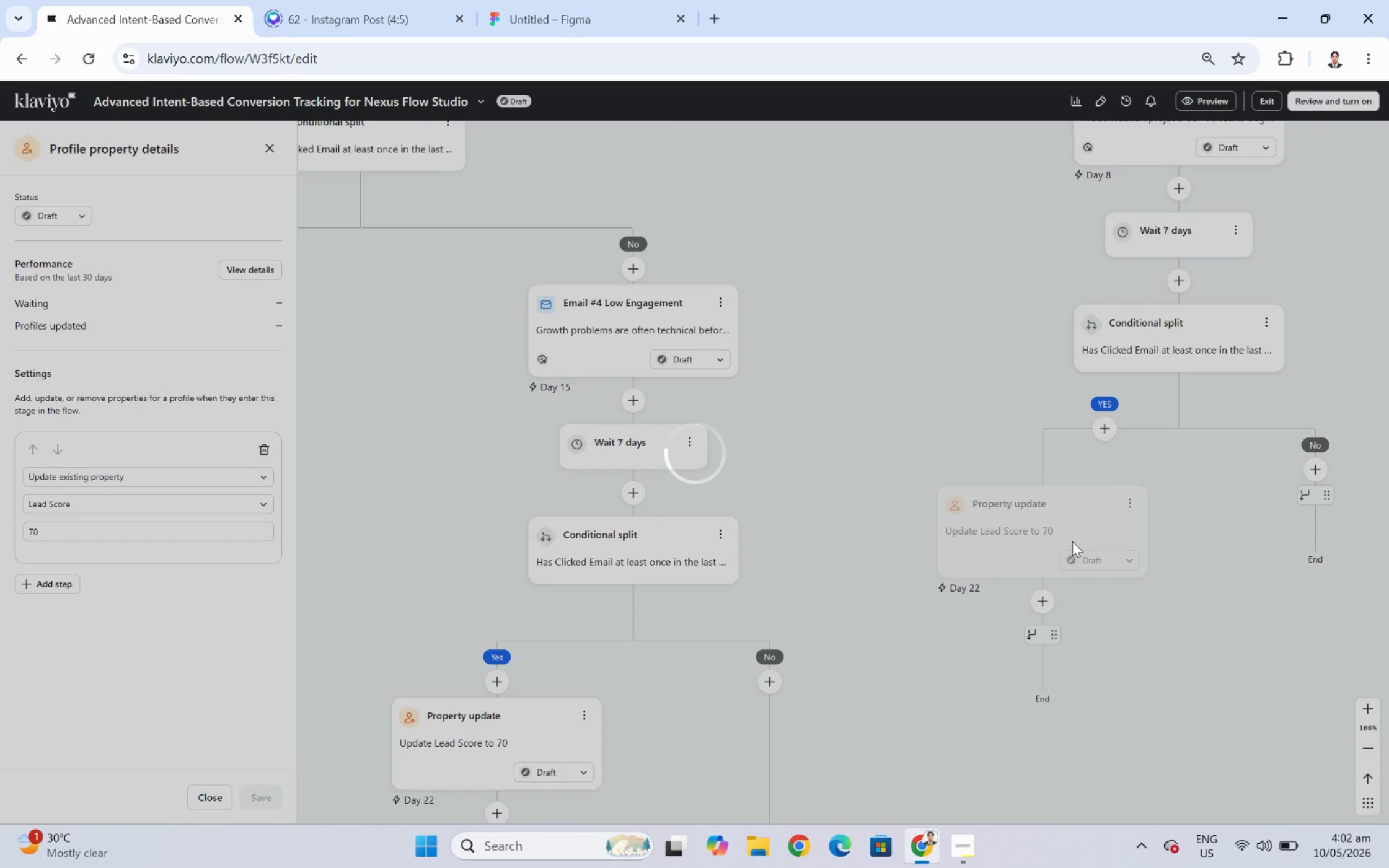 
double_click([97, 532])
 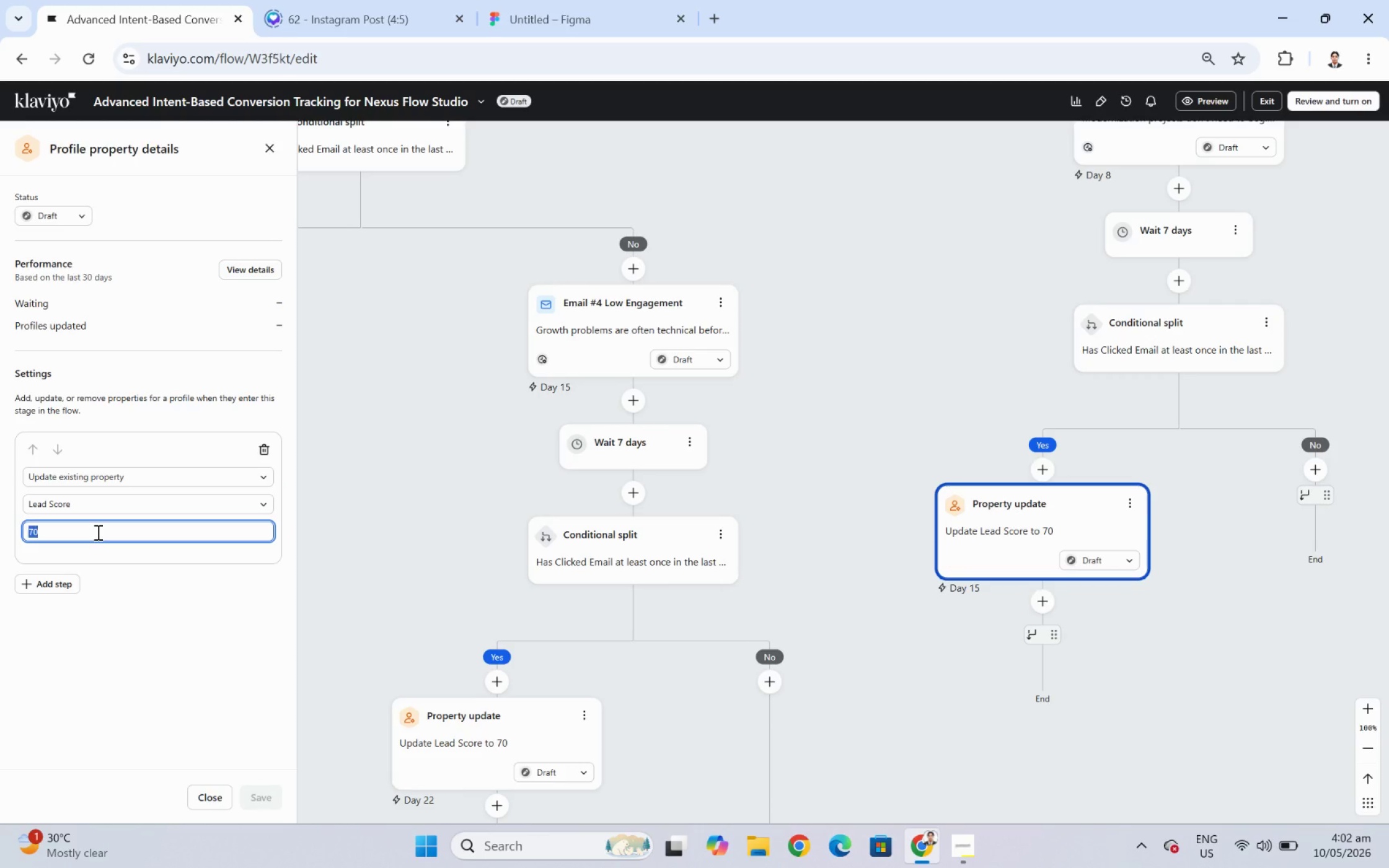 
triple_click([97, 532])
 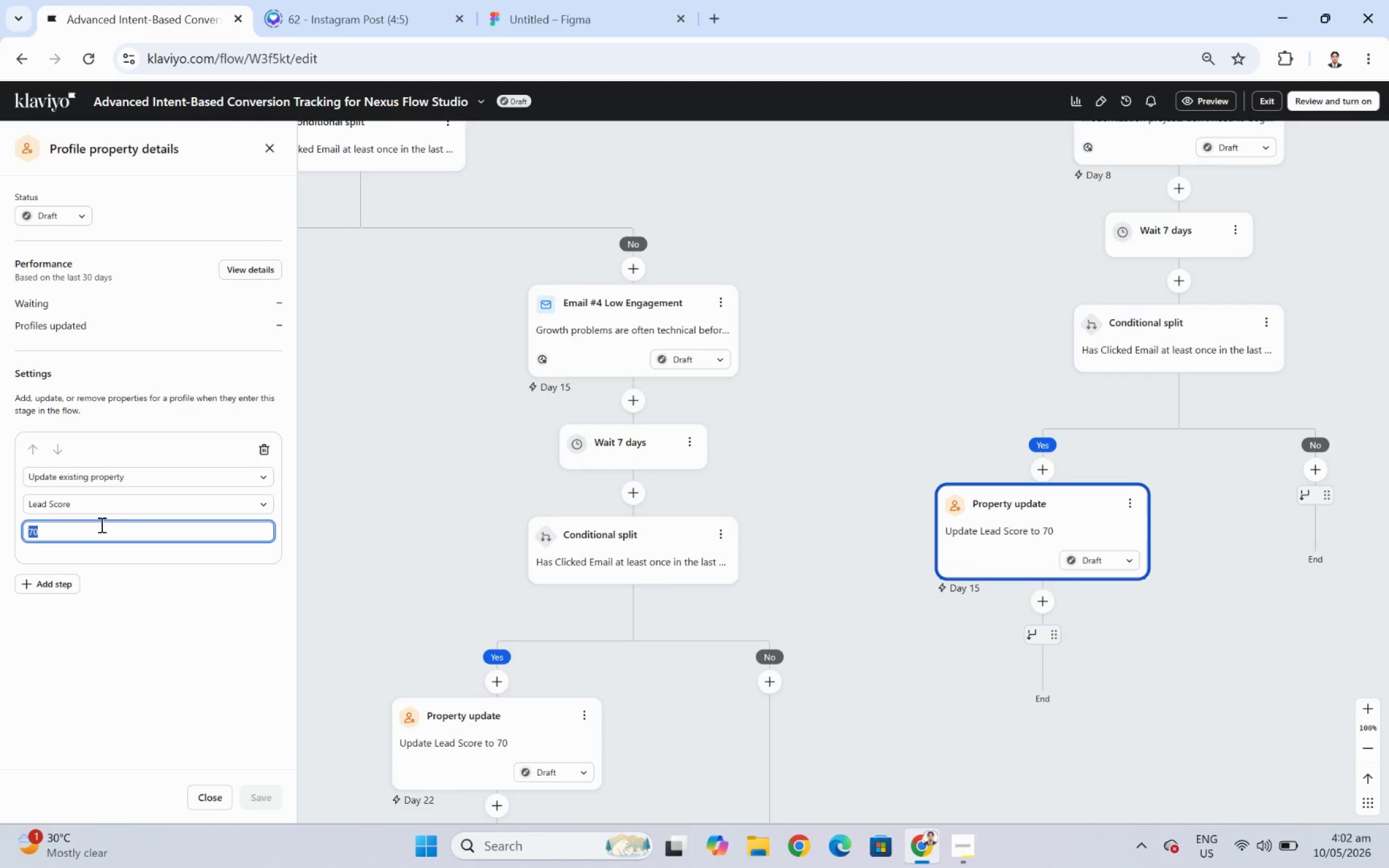 
key(Numpad5)
 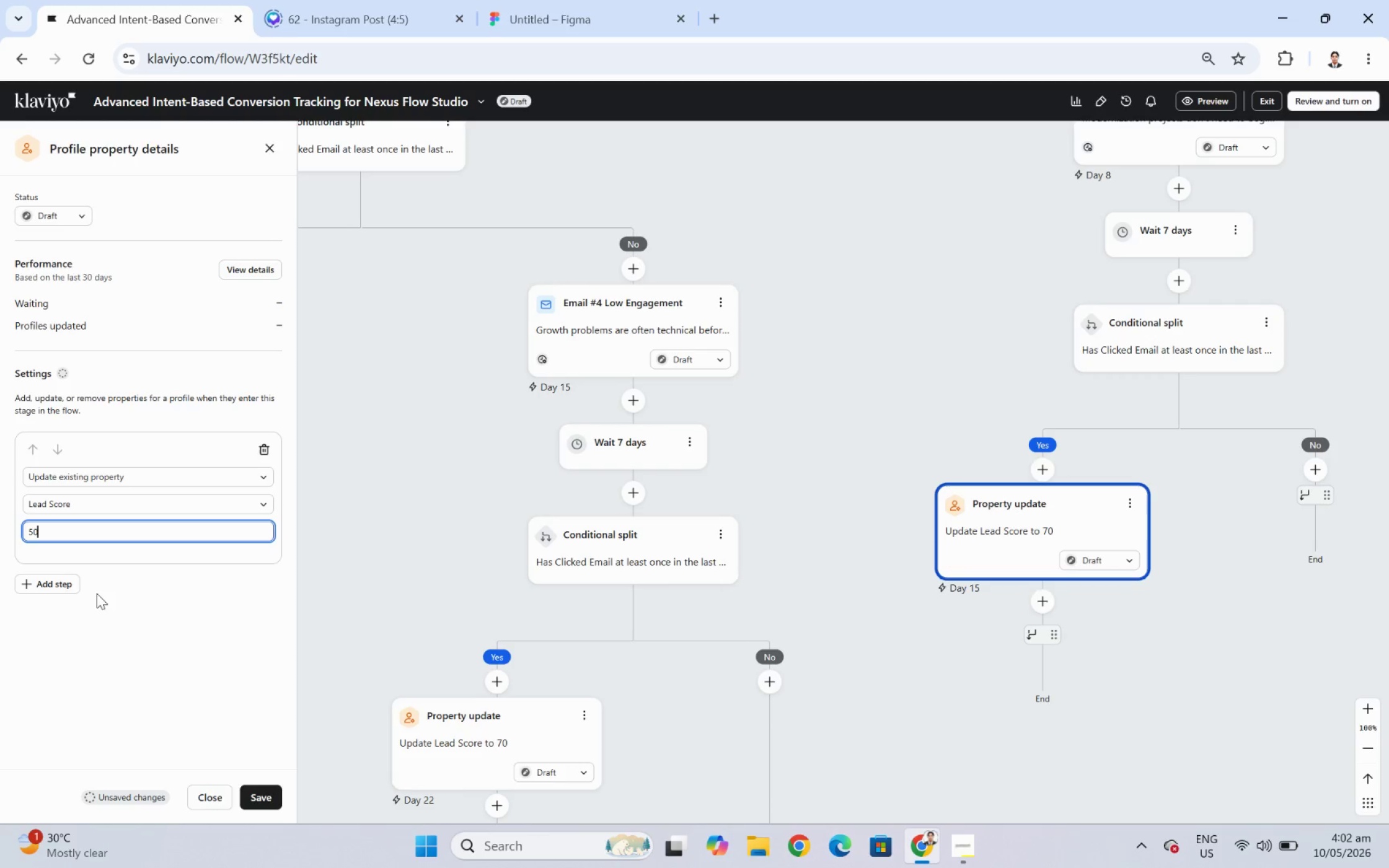 
key(Numpad0)
 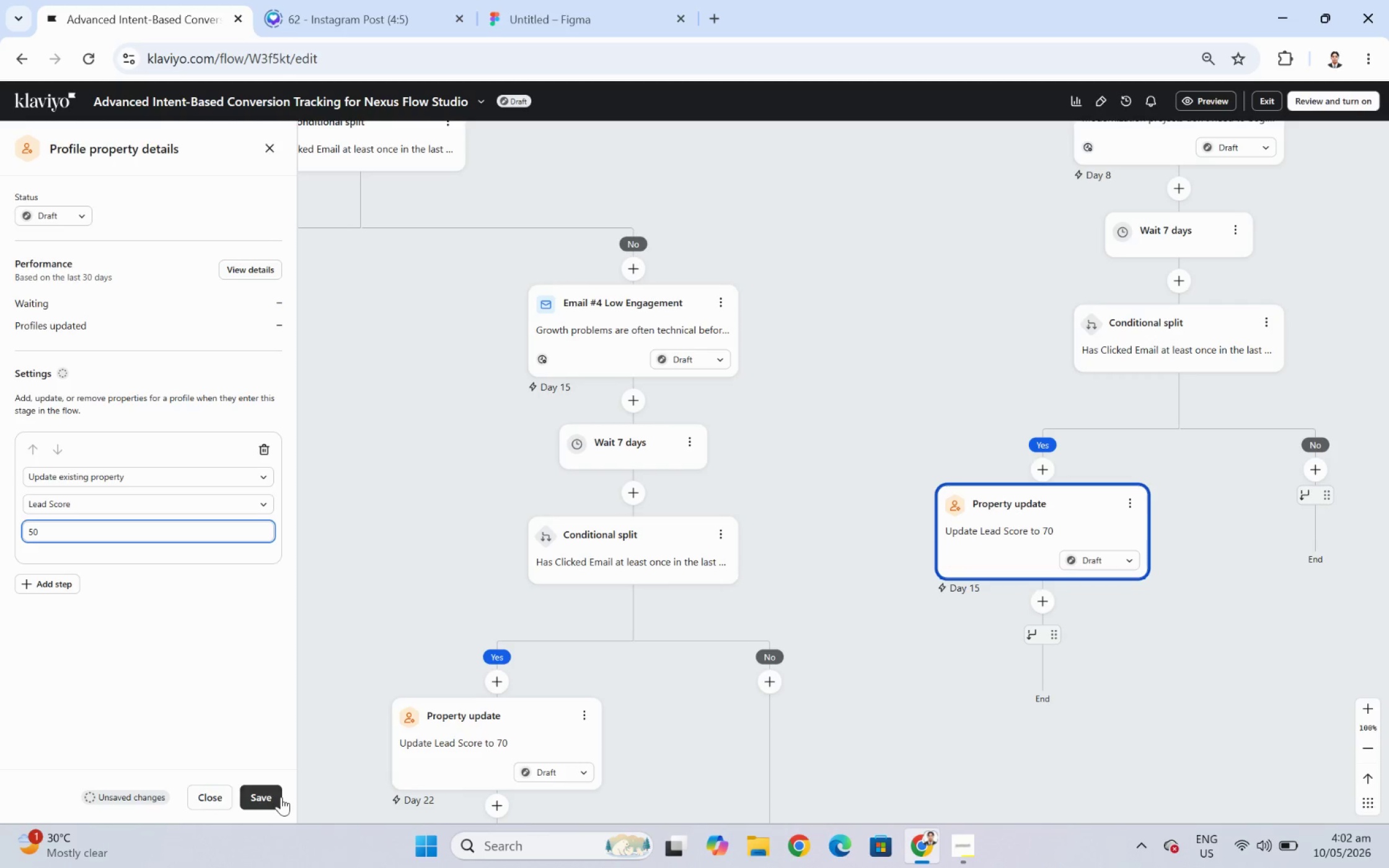 
left_click([281, 796])
 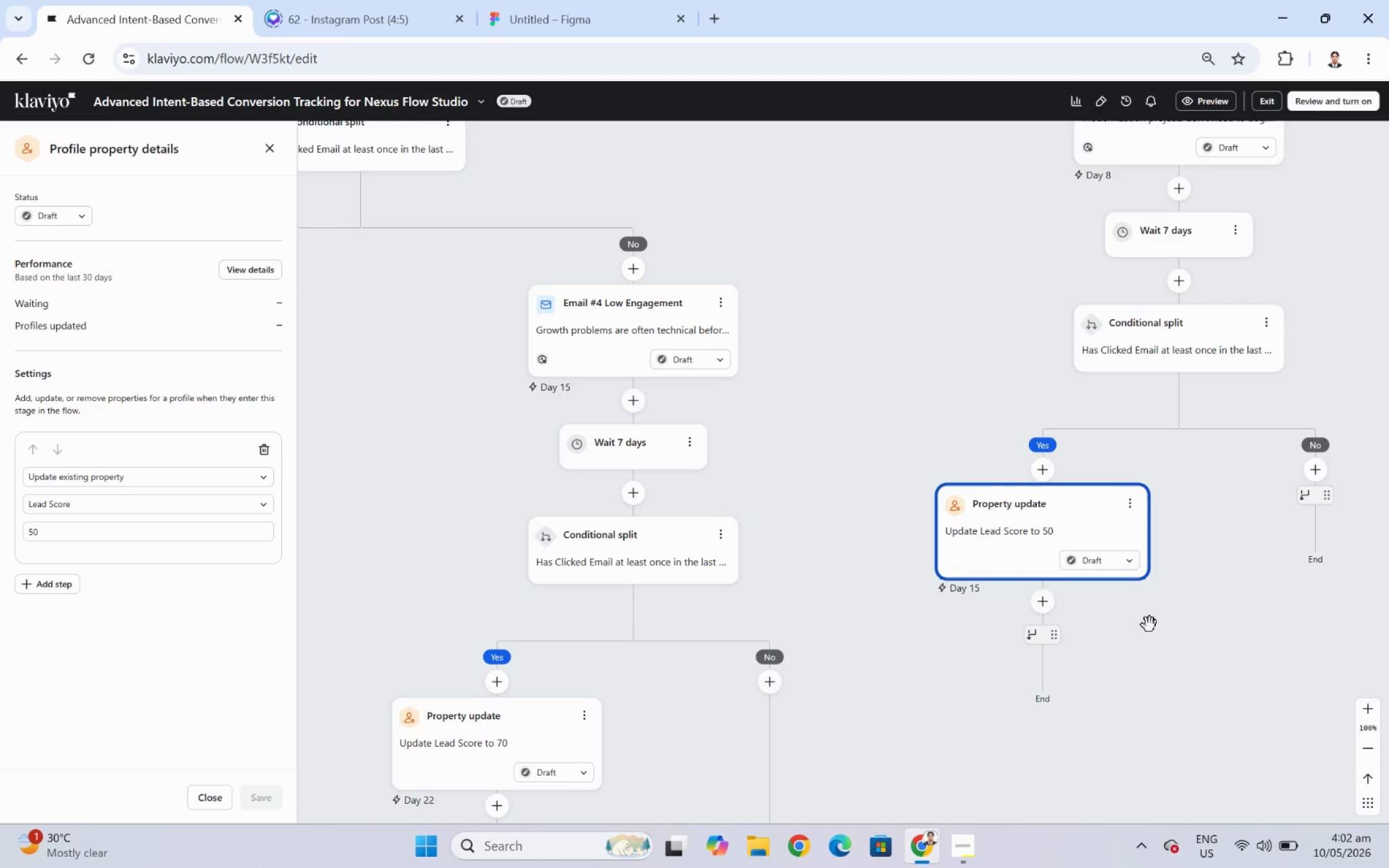 
wait(6.89)
 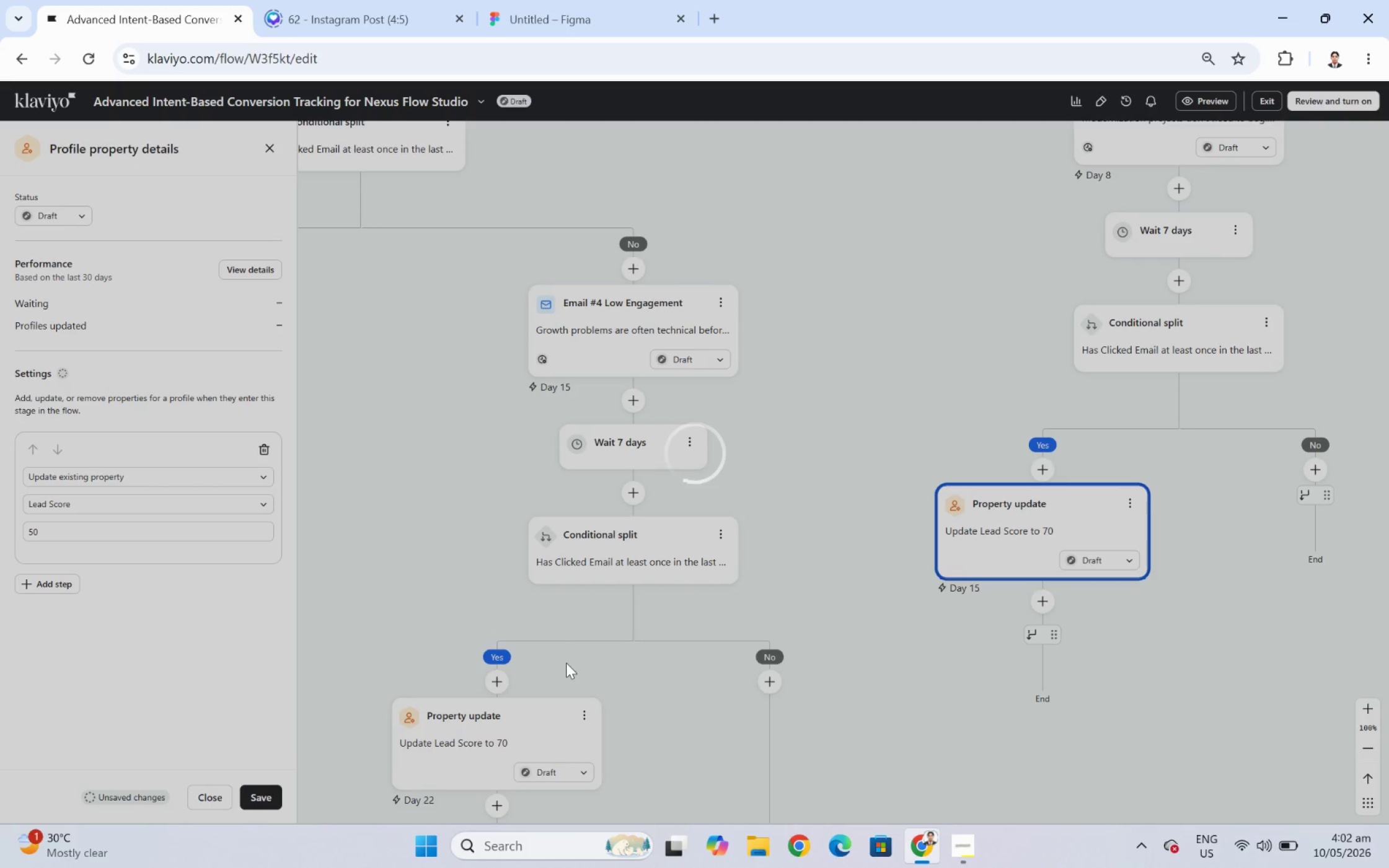 
left_click_drag(start_coordinate=[1209, 712], to_coordinate=[1050, 546])
 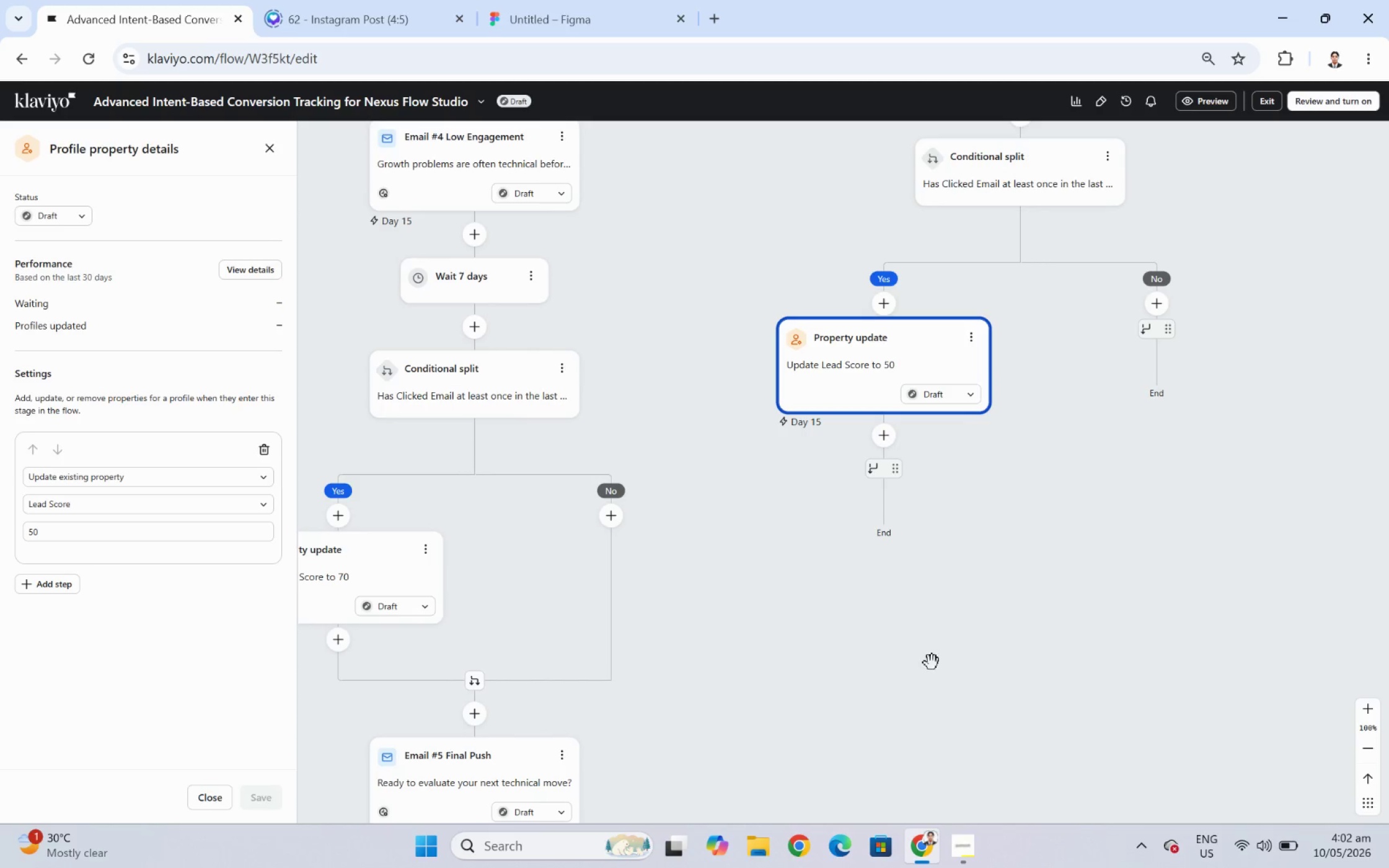 
left_click_drag(start_coordinate=[926, 663], to_coordinate=[854, 696])
 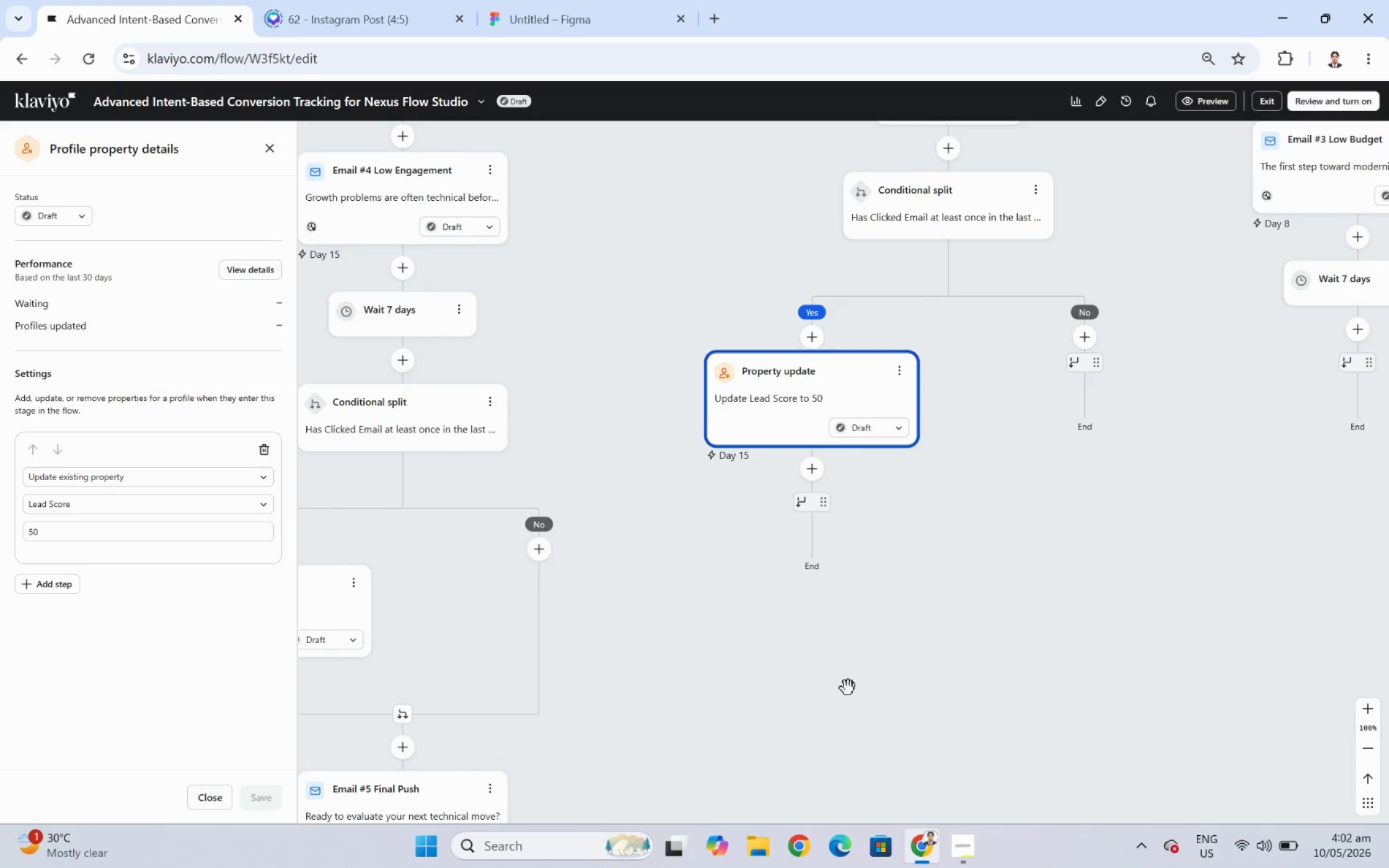 
left_click_drag(start_coordinate=[842, 678], to_coordinate=[857, 571])
 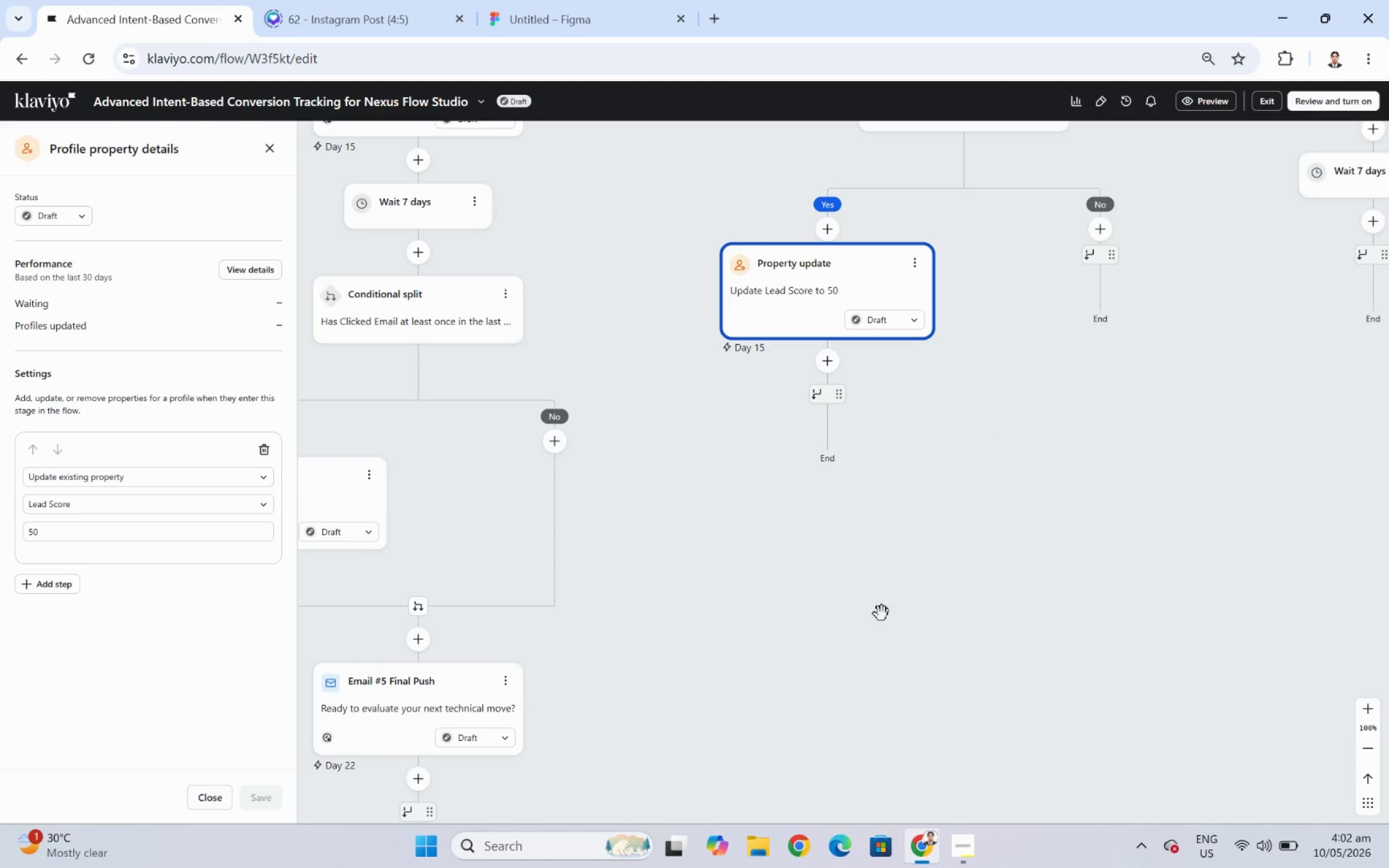 
left_click_drag(start_coordinate=[880, 617], to_coordinate=[956, 666])
 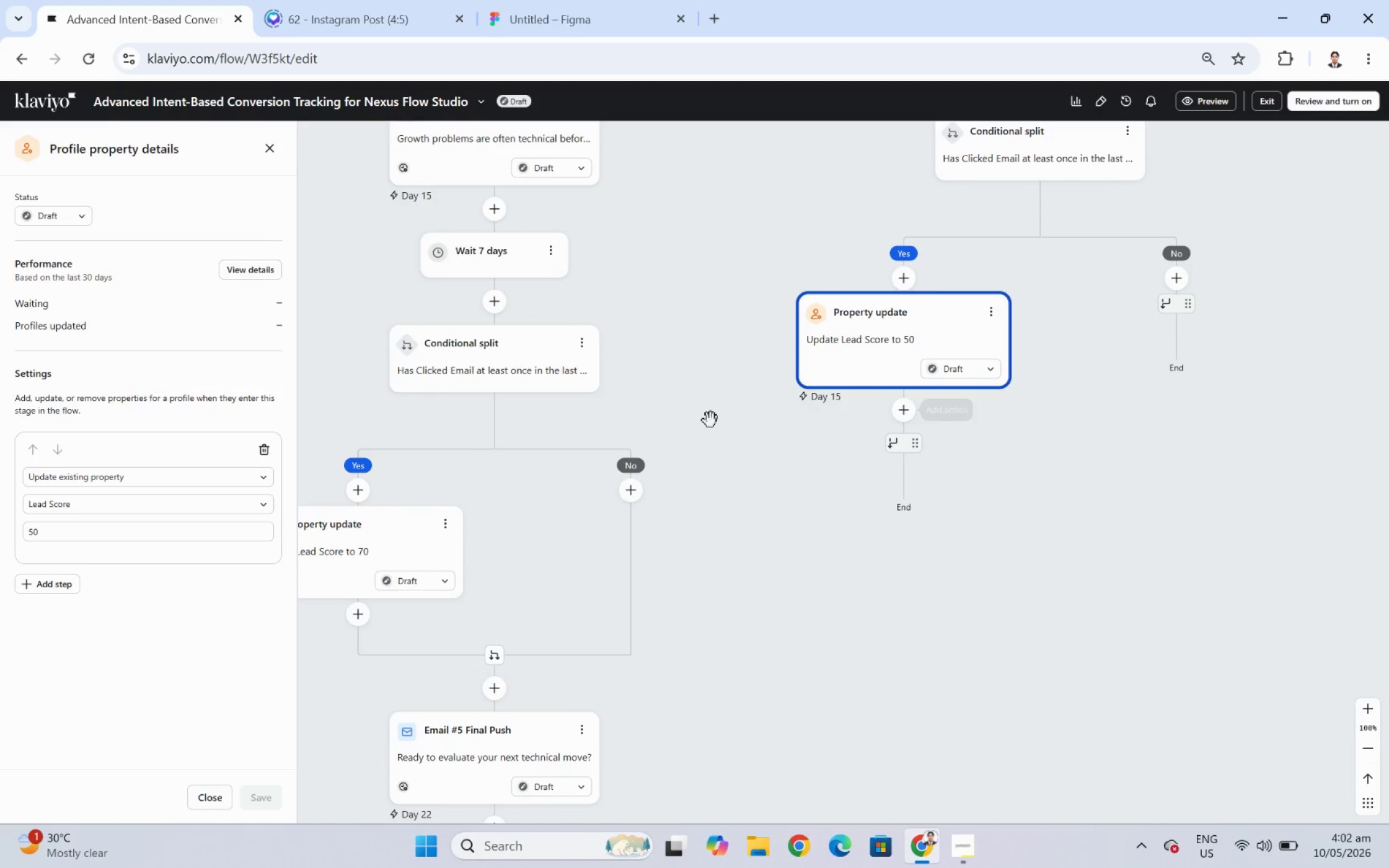 
left_click_drag(start_coordinate=[843, 608], to_coordinate=[926, 691])
 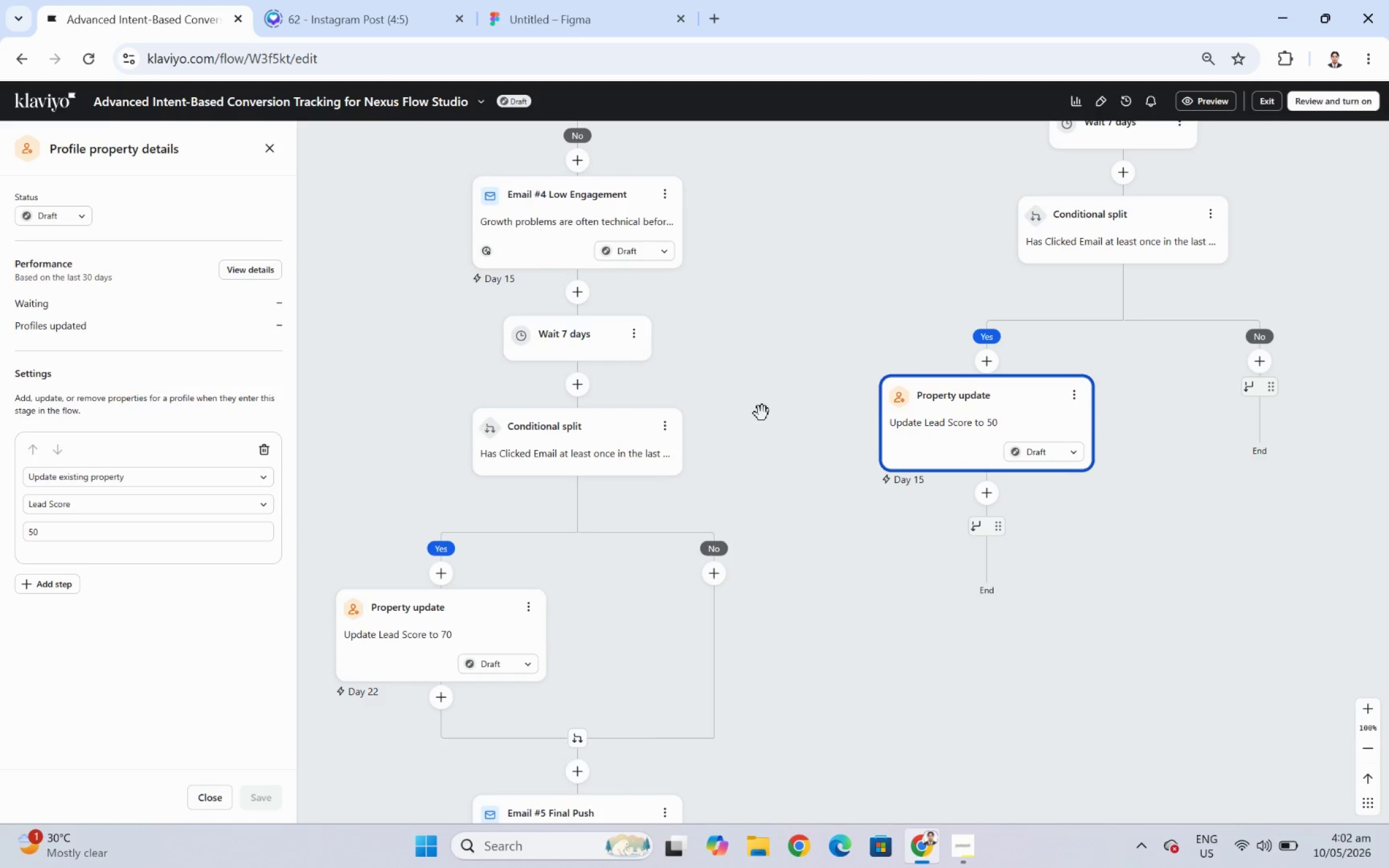 
left_click_drag(start_coordinate=[759, 410], to_coordinate=[947, 453])
 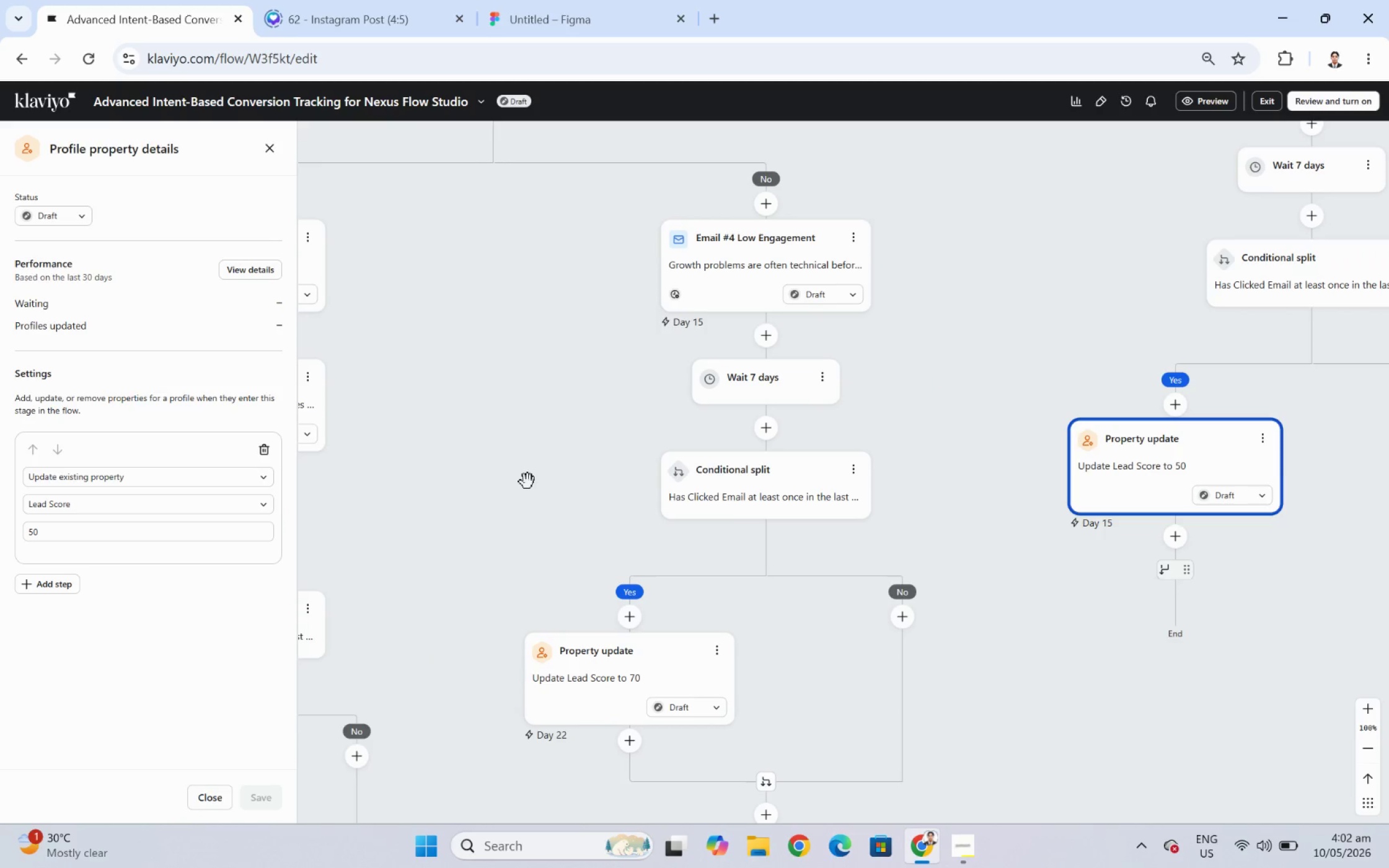 
left_click_drag(start_coordinate=[525, 481], to_coordinate=[632, 467])
 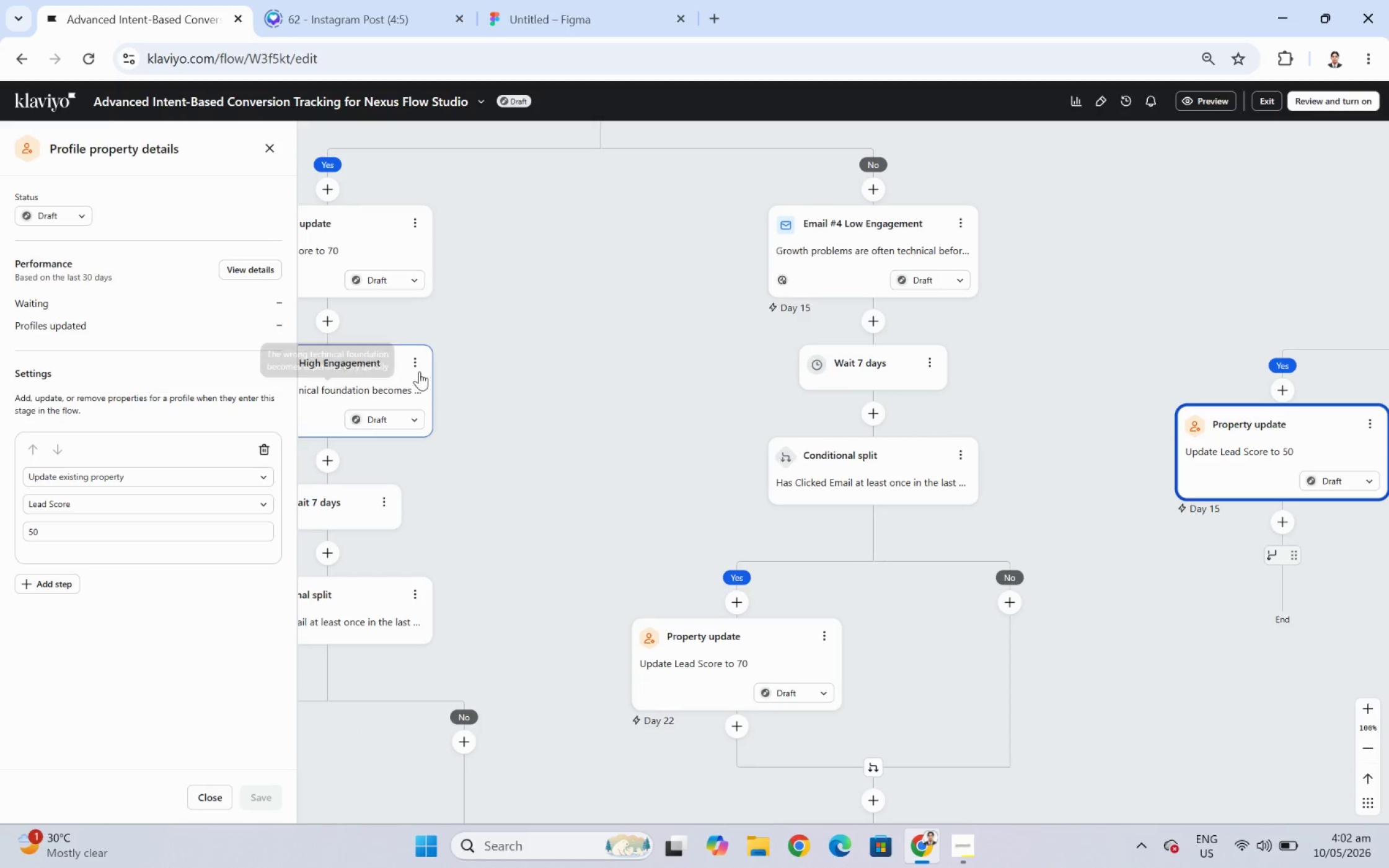 
left_click([418, 365])
 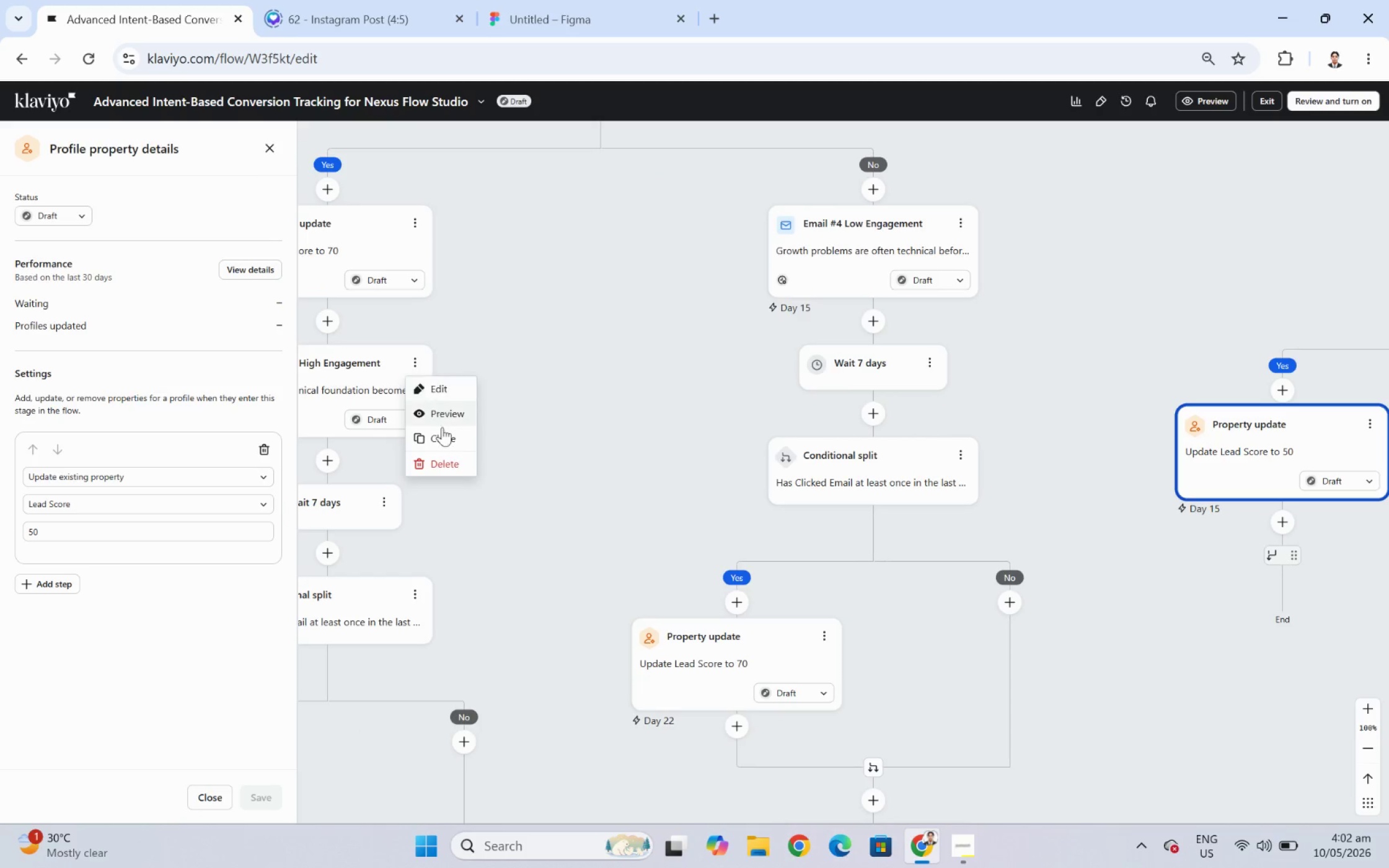 
left_click([445, 436])
 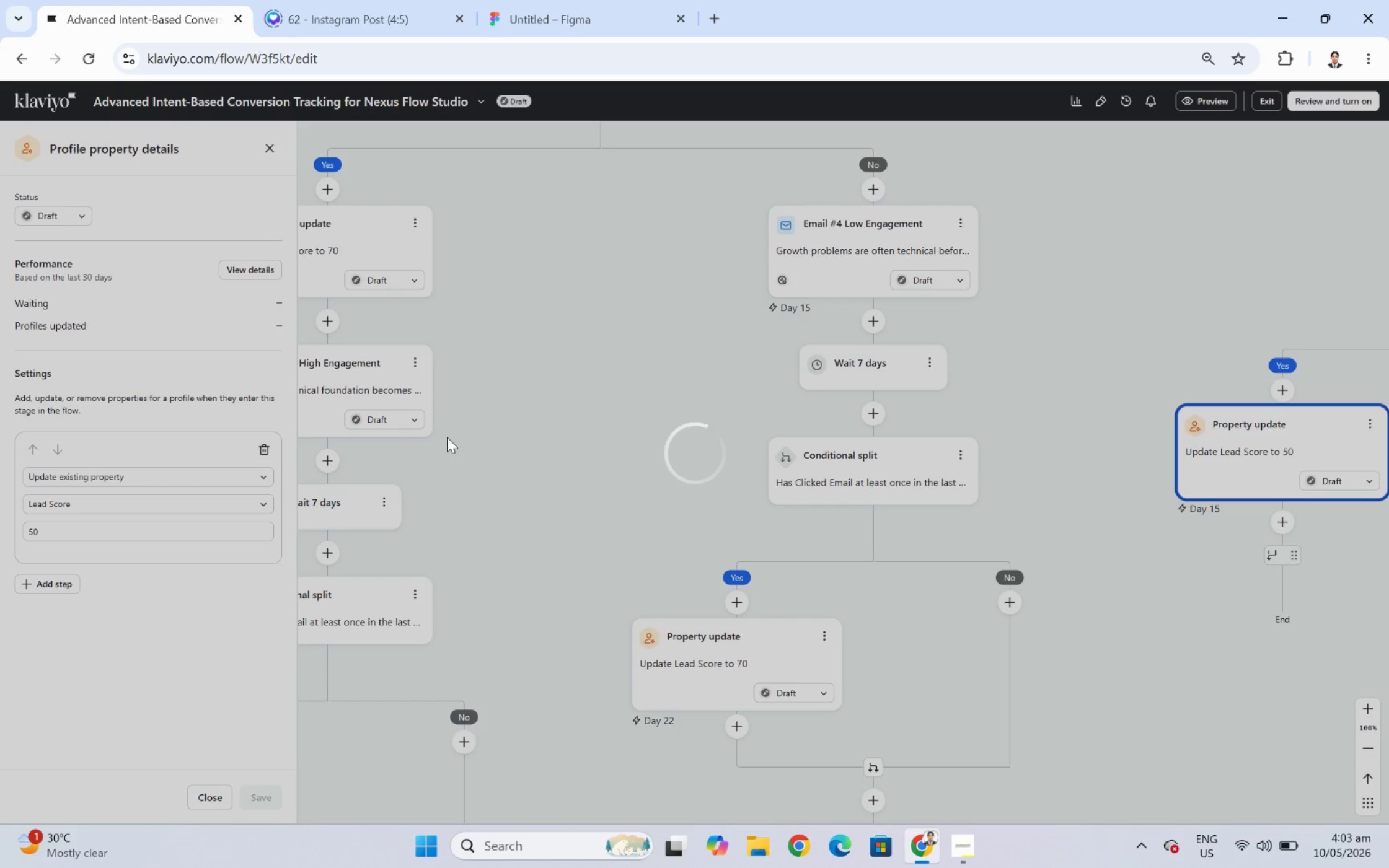 
wait(11.44)
 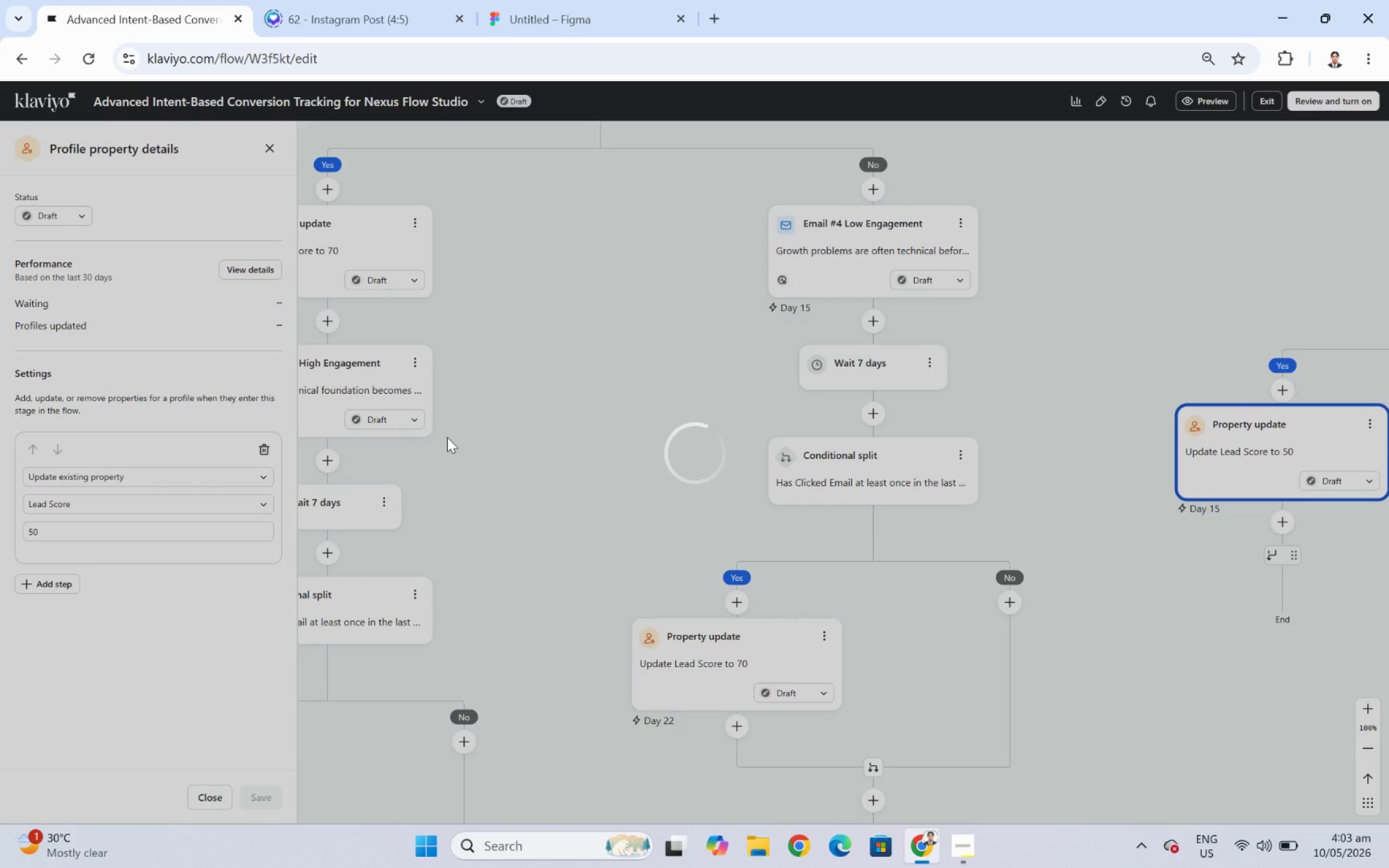 
left_click_drag(start_coordinate=[333, 514], to_coordinate=[1299, 545])
 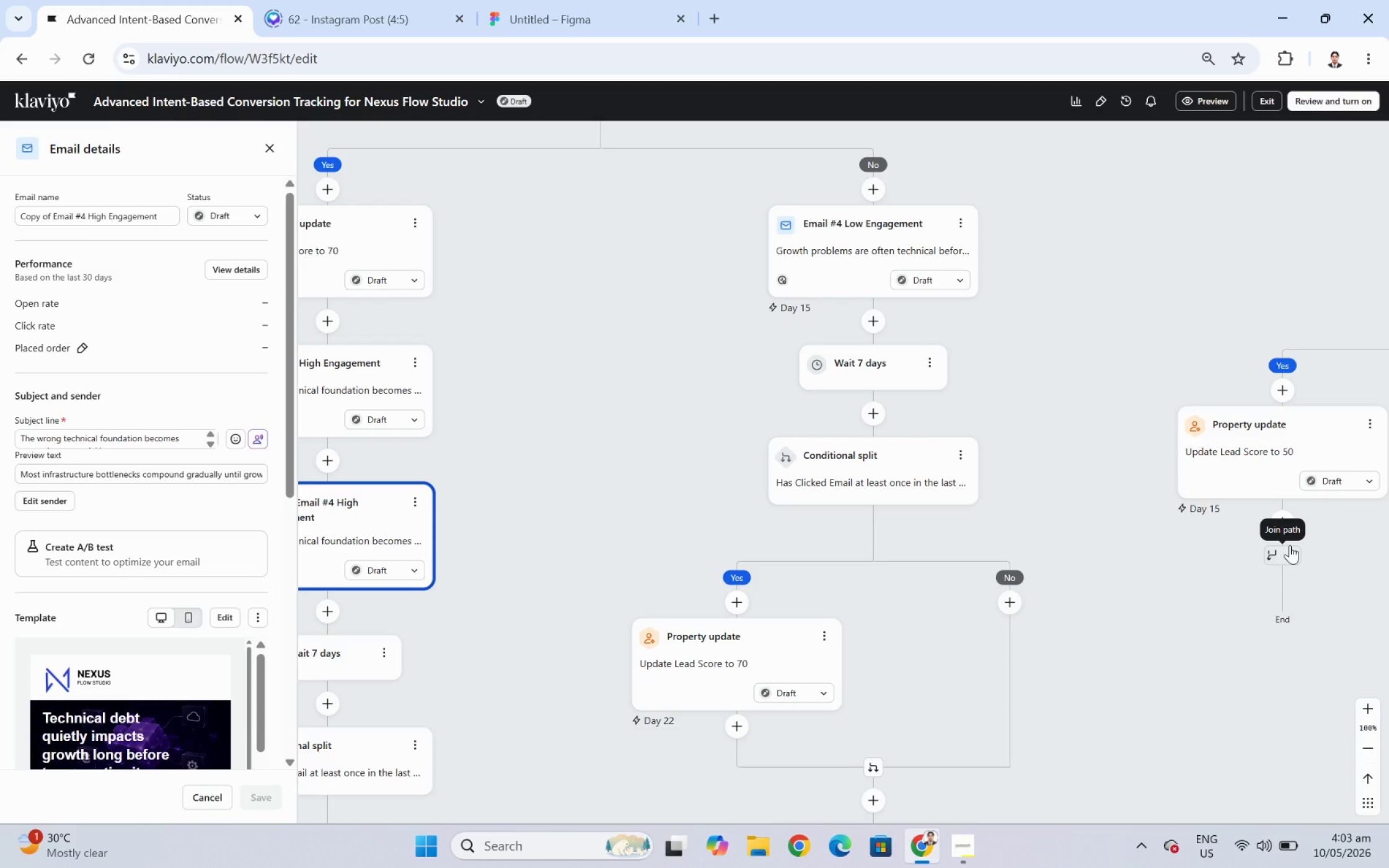 
wait(12.77)
 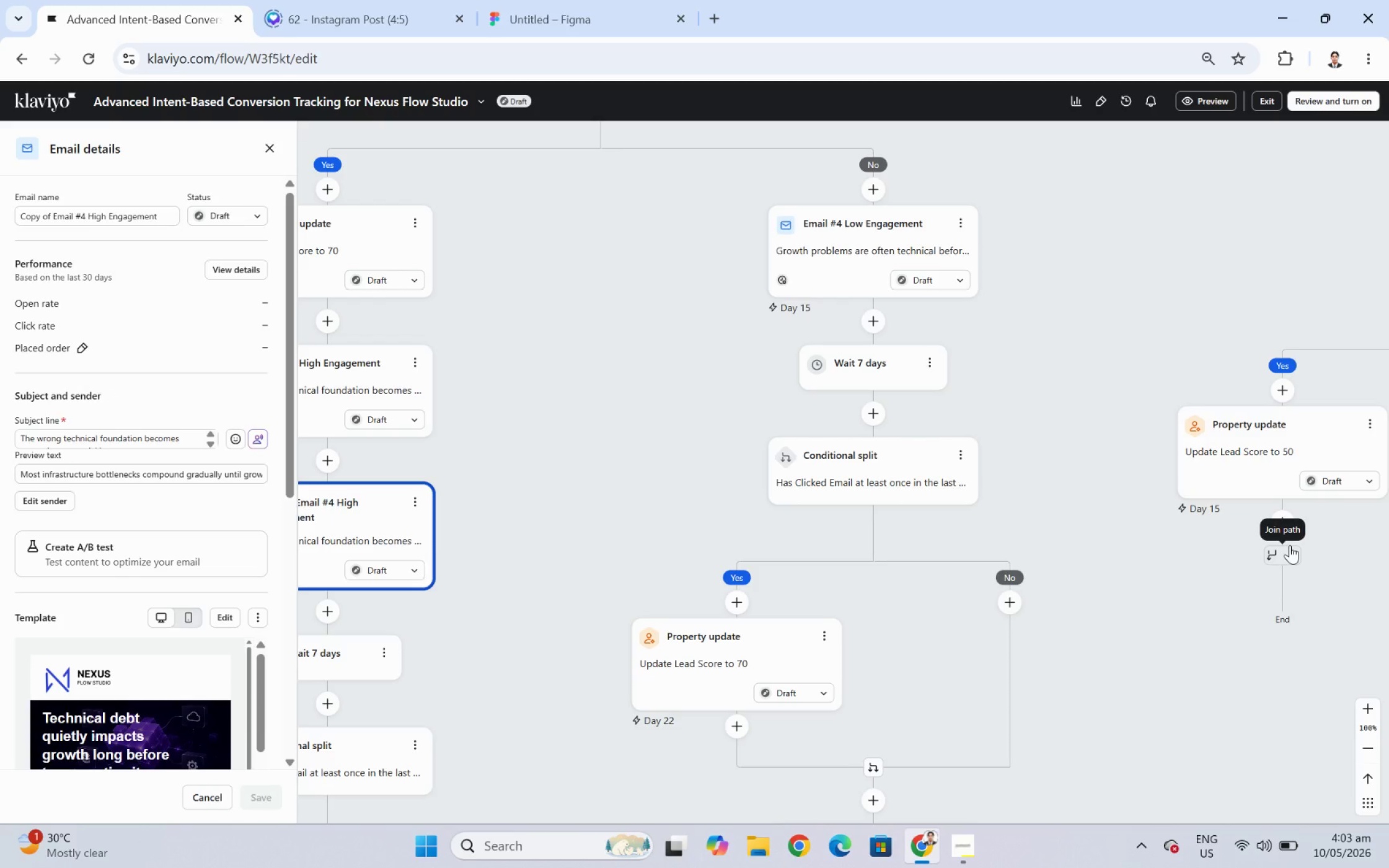 
left_click_drag(start_coordinate=[386, 515], to_coordinate=[1327, 540])
 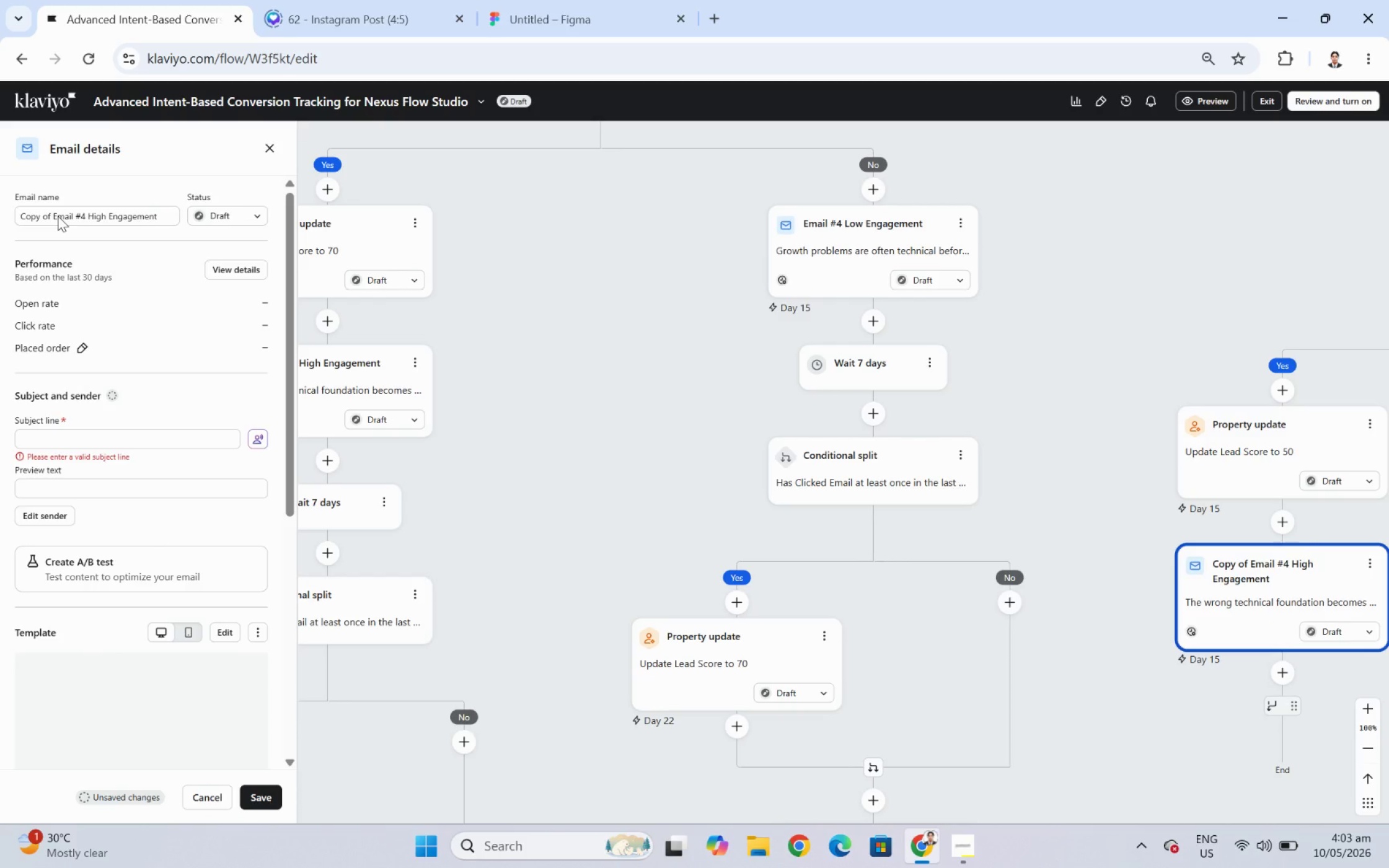 
wait(6.6)
 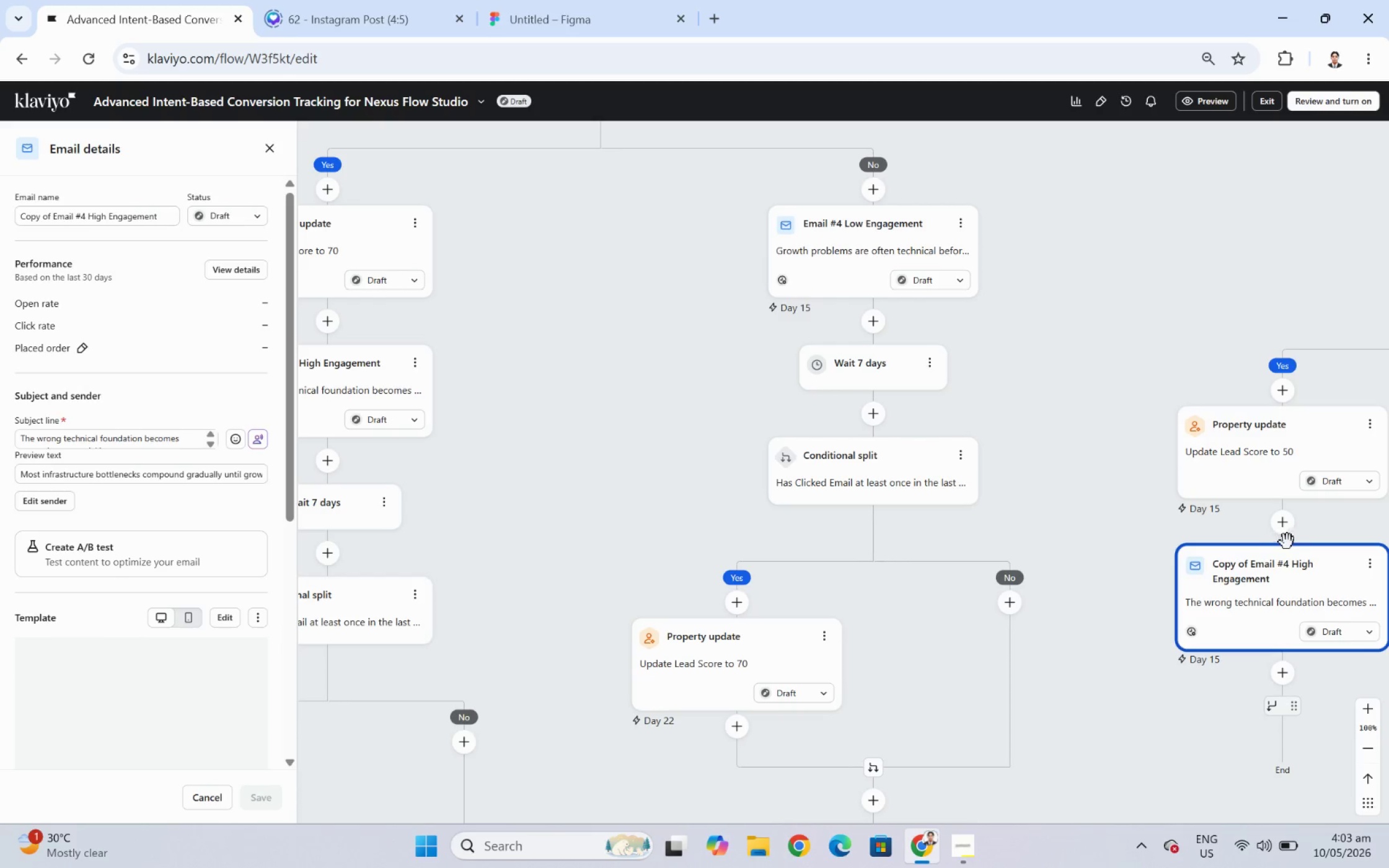 
left_click([52, 215])
 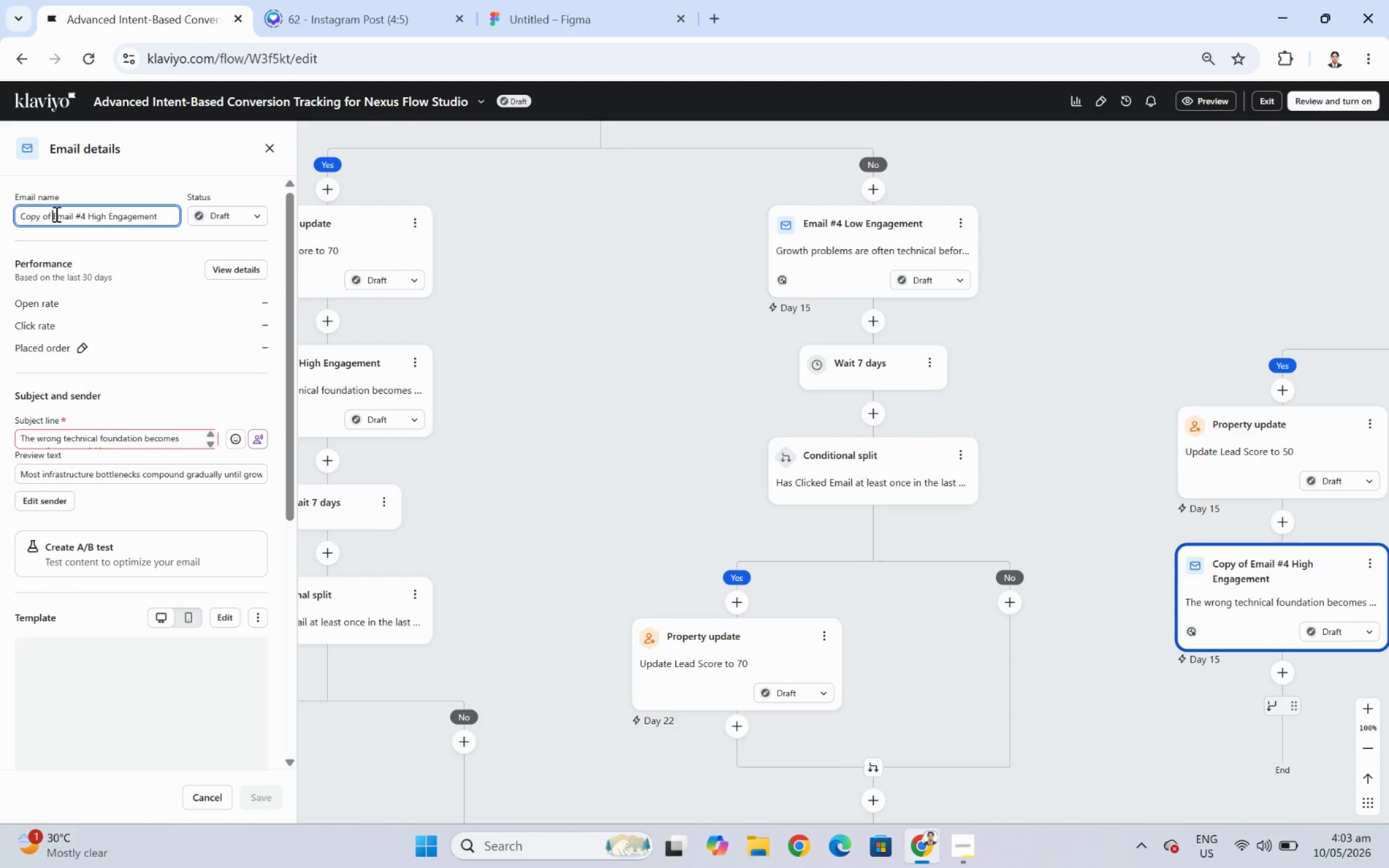 
left_click_drag(start_coordinate=[53, 214], to_coordinate=[0, 226])
 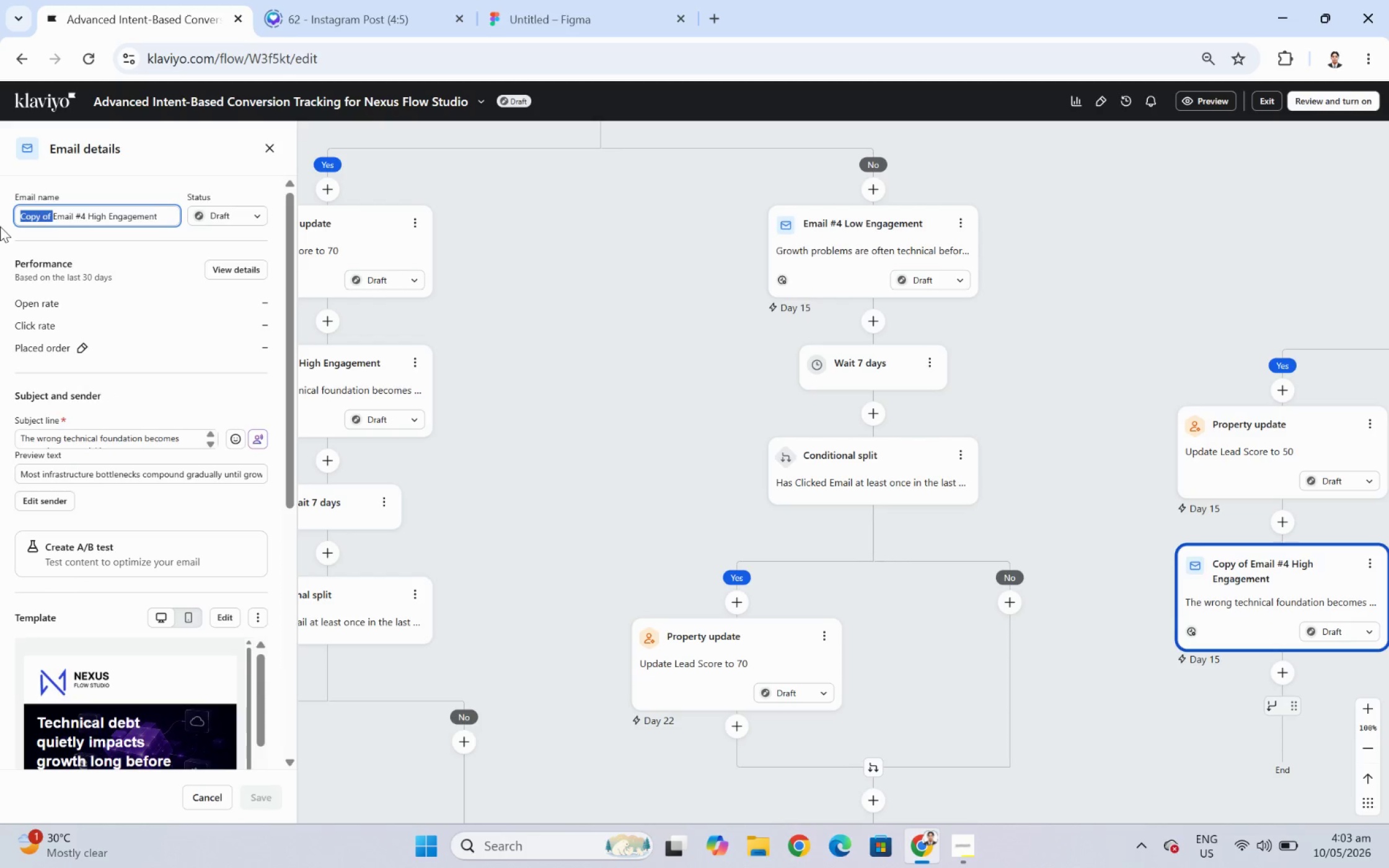 
key(Backspace)
 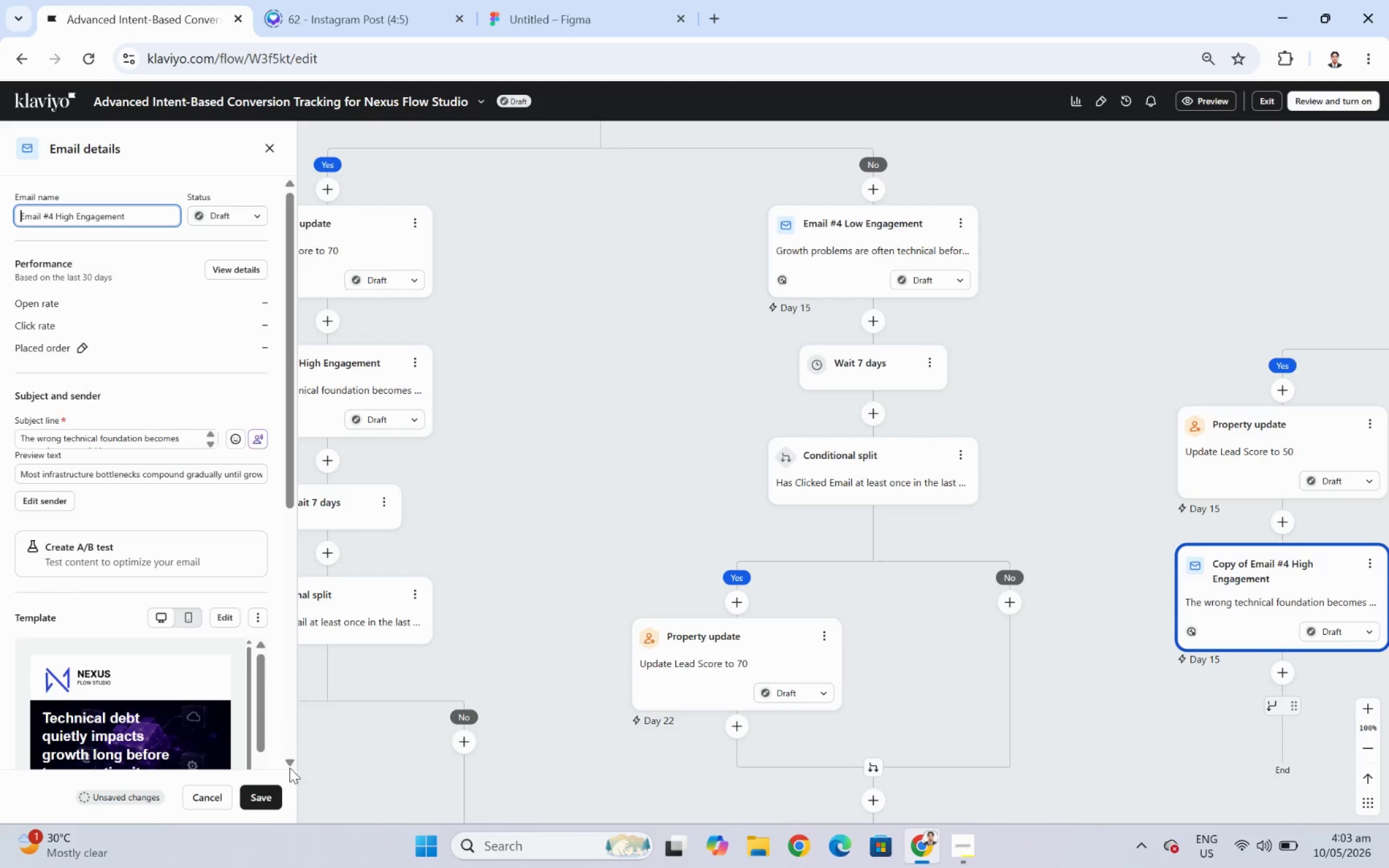 
left_click([266, 794])
 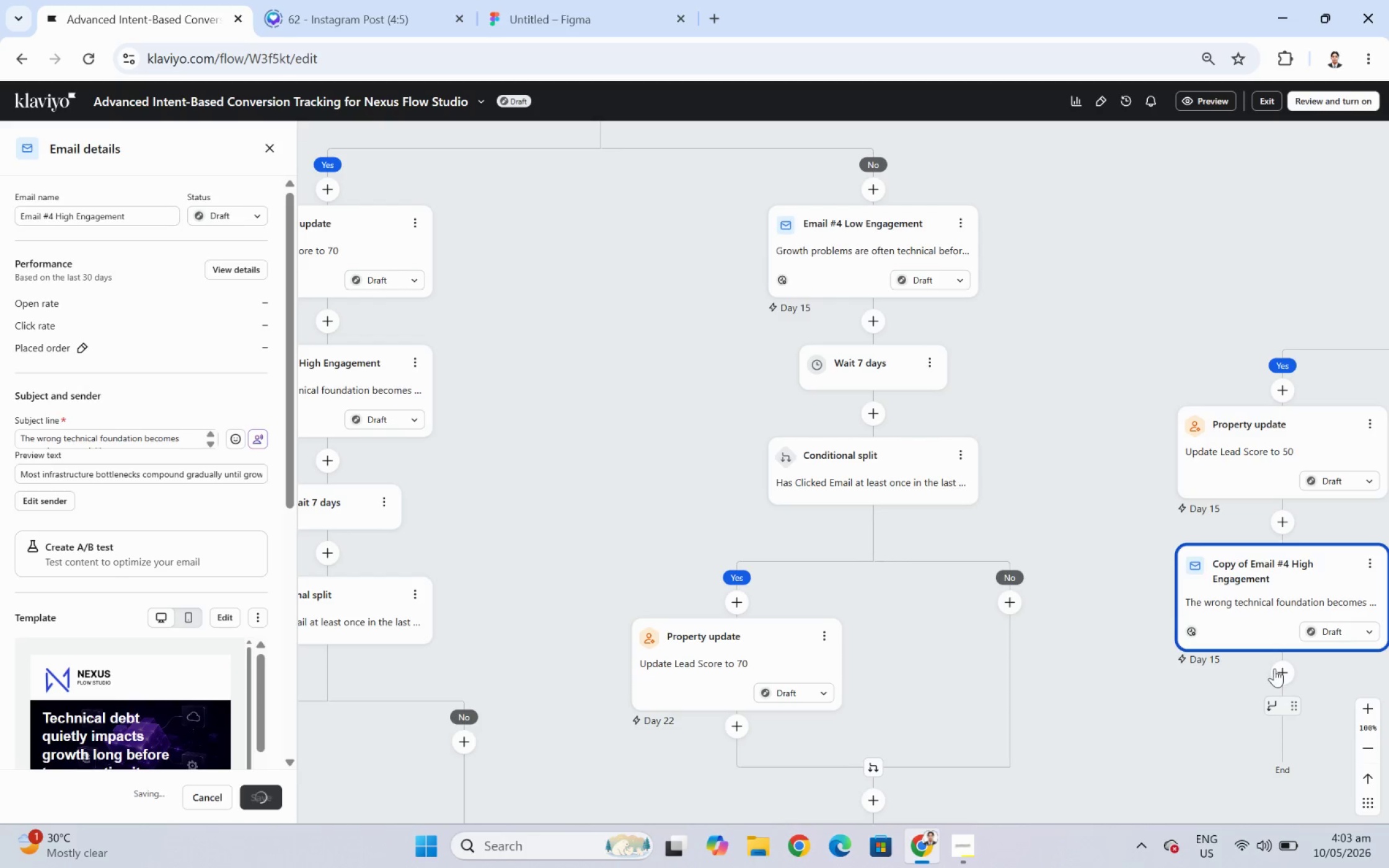 
wait(6.31)
 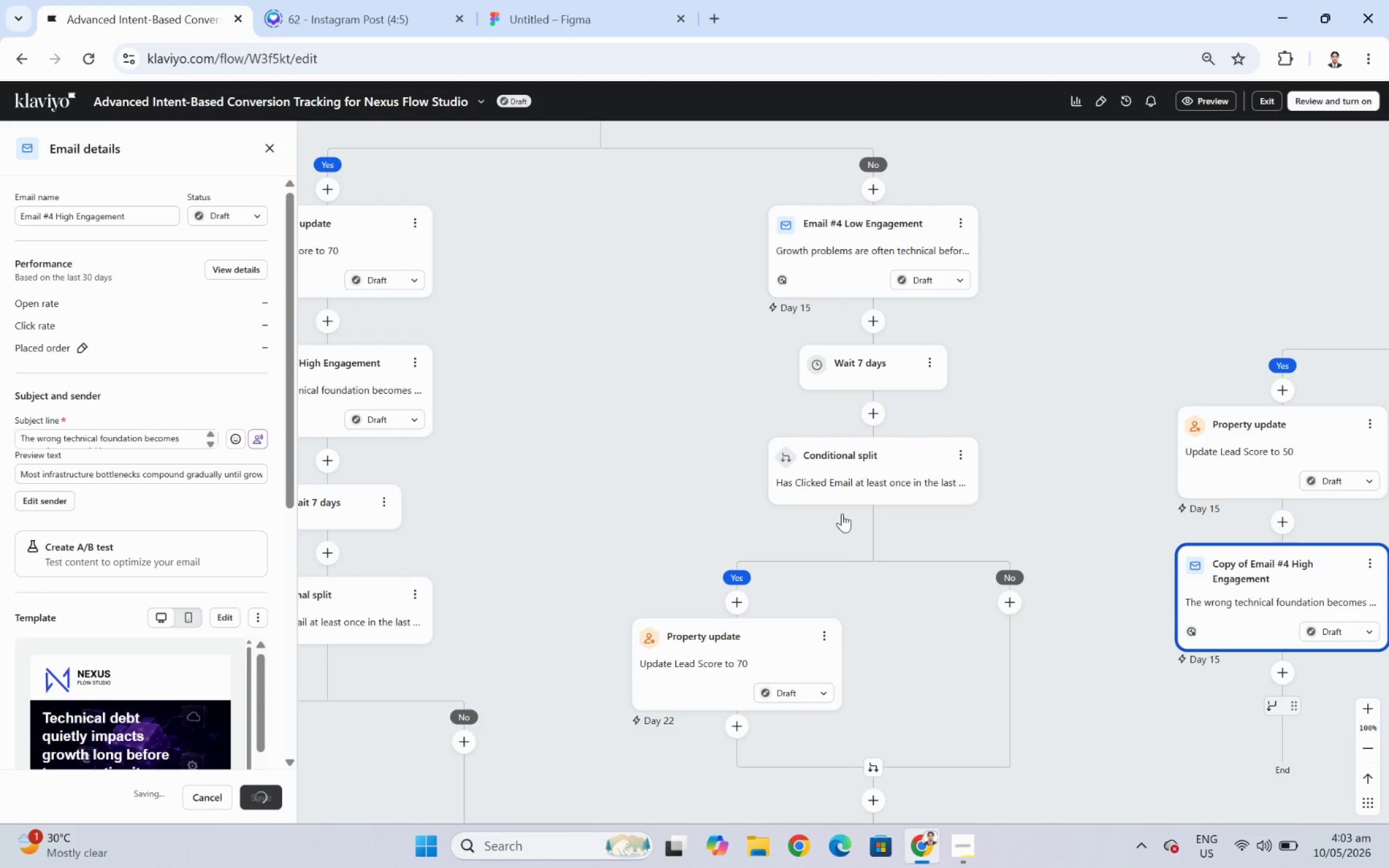 
left_click([1279, 663])
 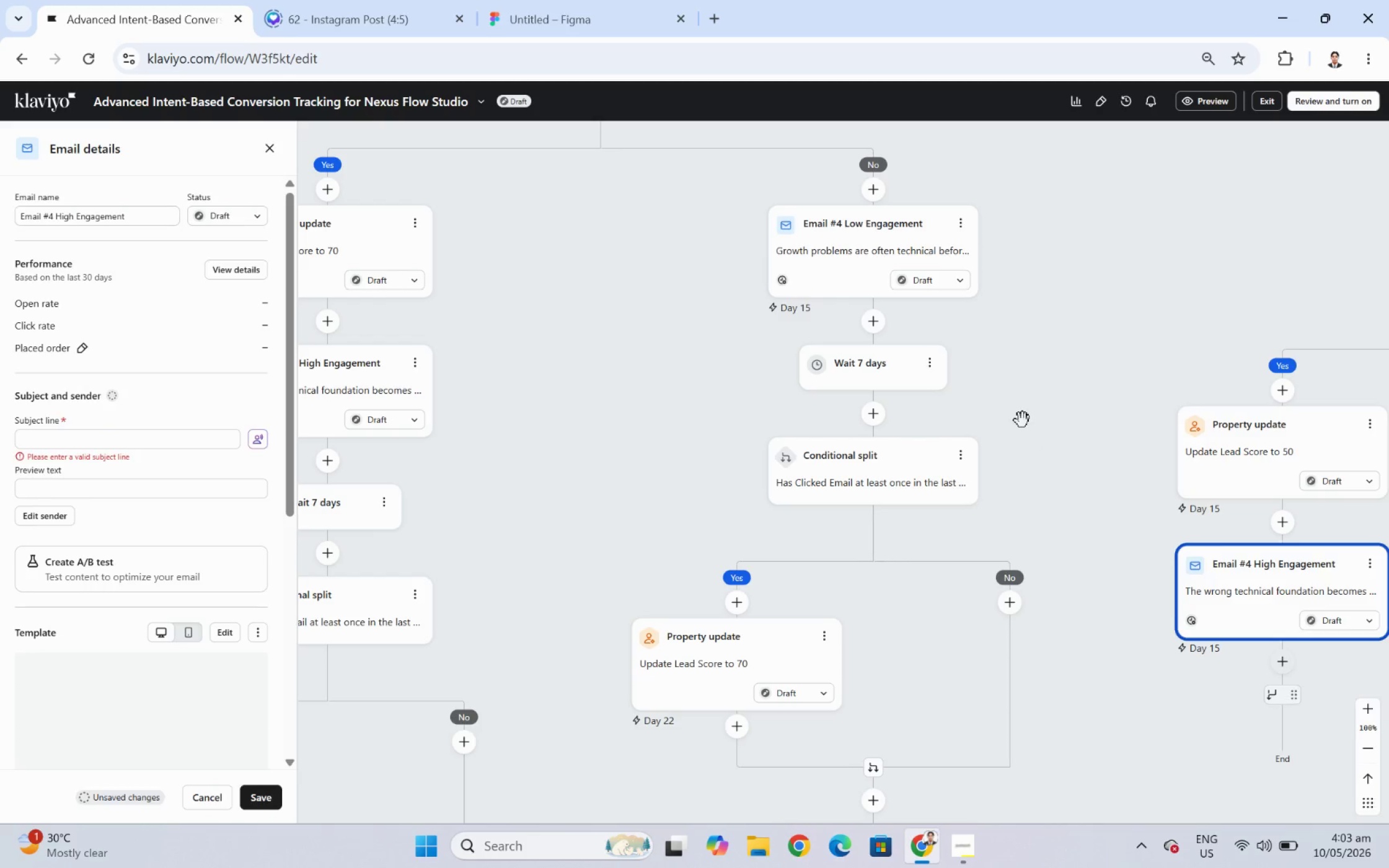 
left_click([930, 365])
 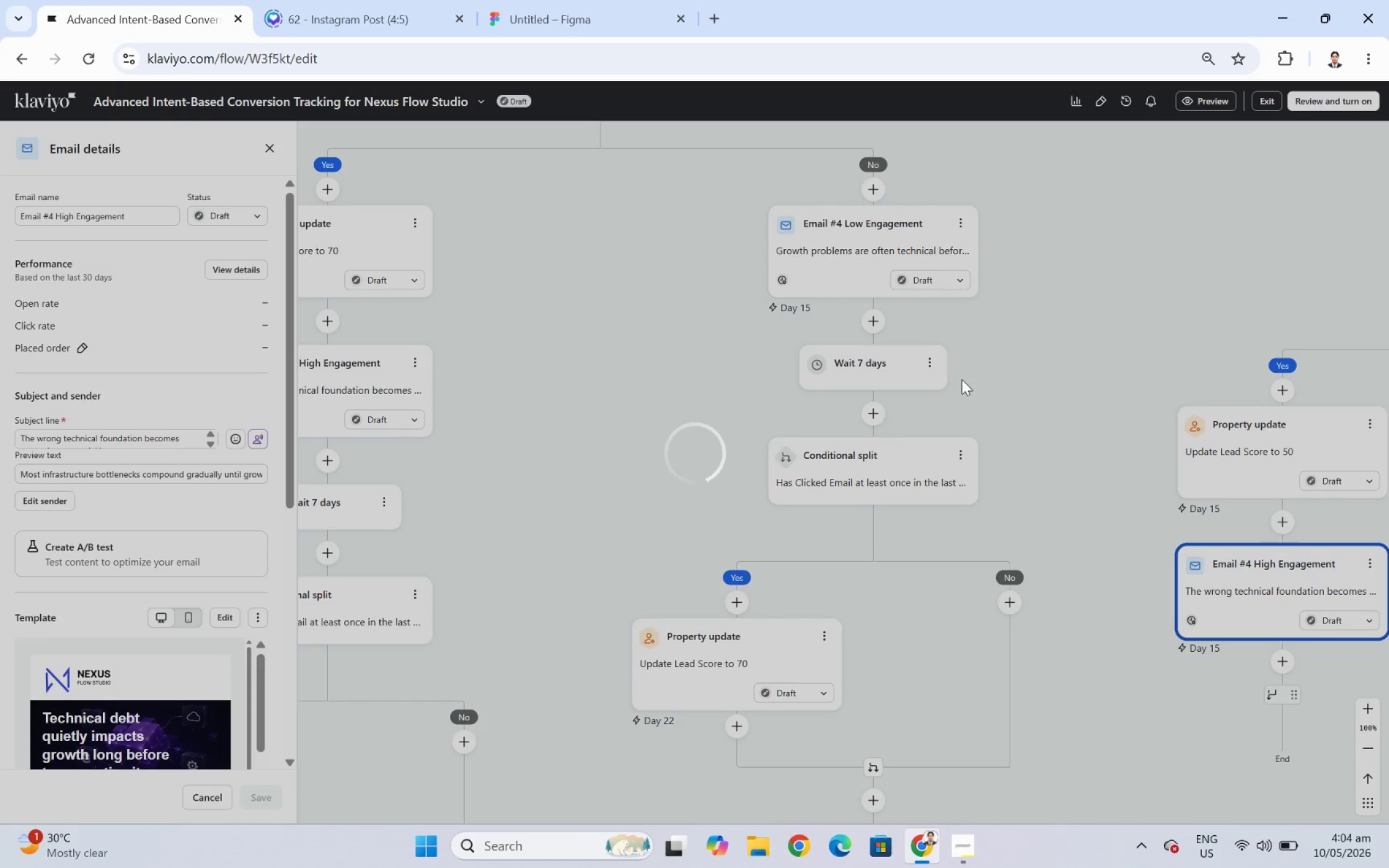 
wait(7.1)
 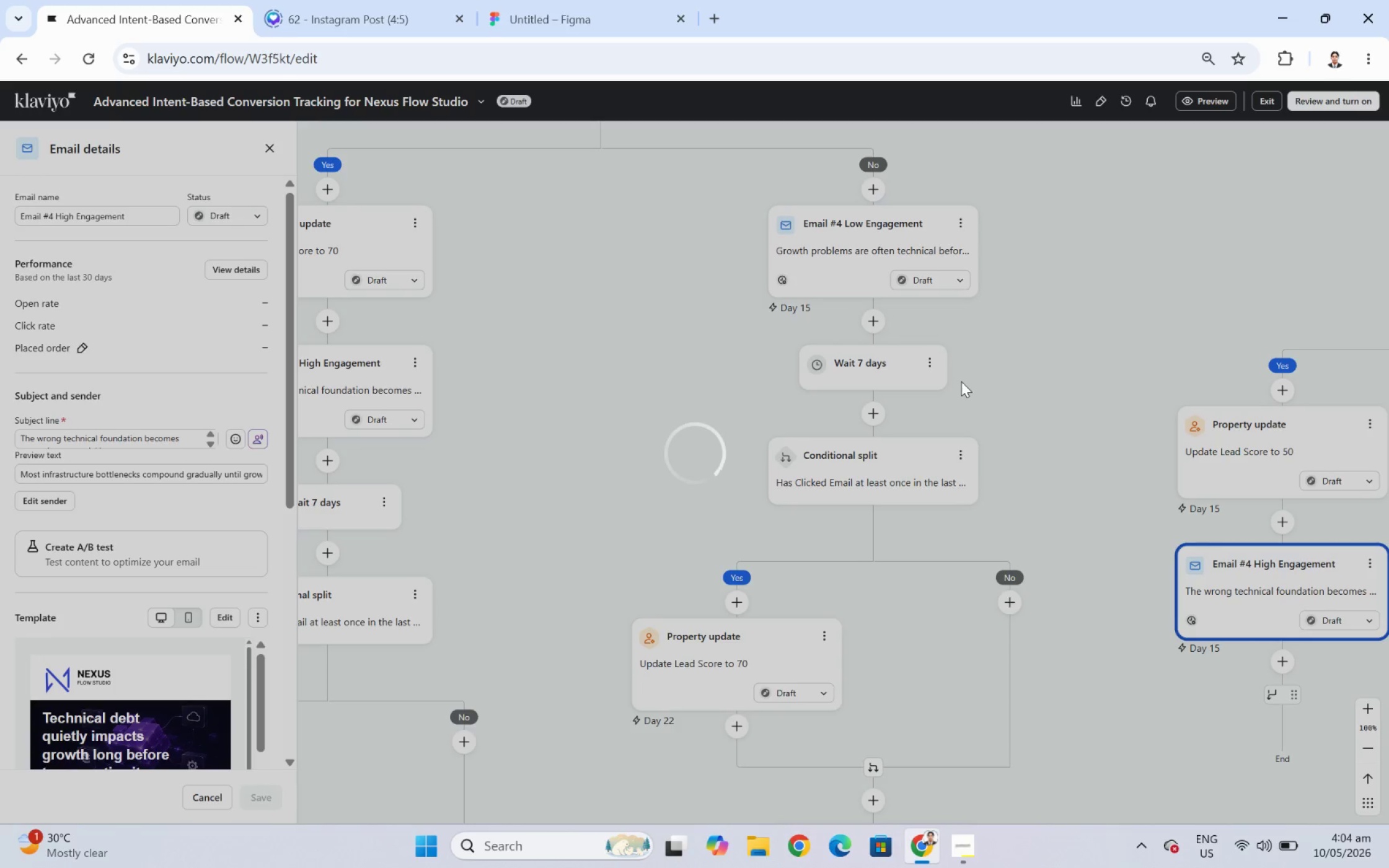 
left_click_drag(start_coordinate=[864, 449], to_coordinate=[1264, 668])
 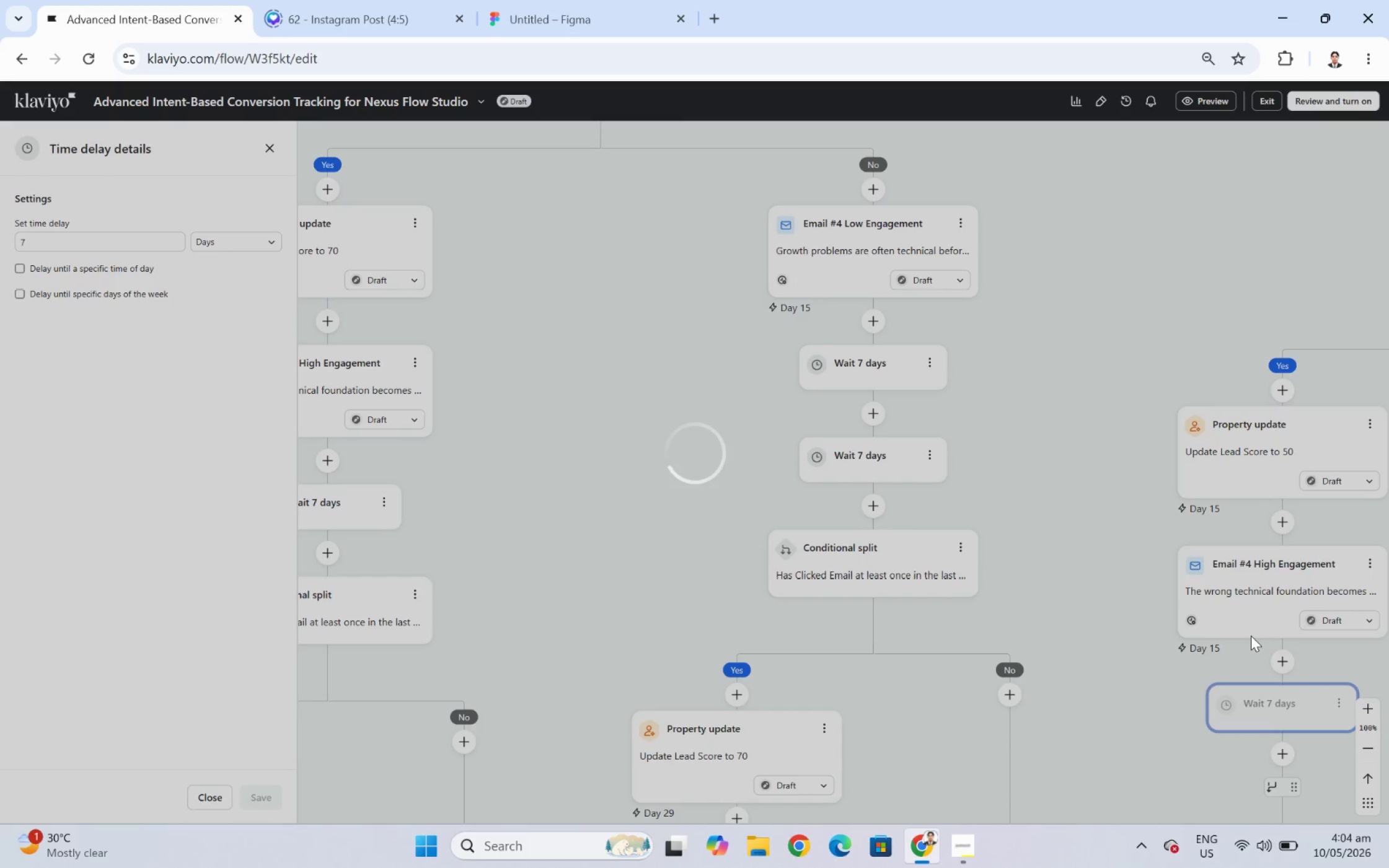 
wait(6.94)
 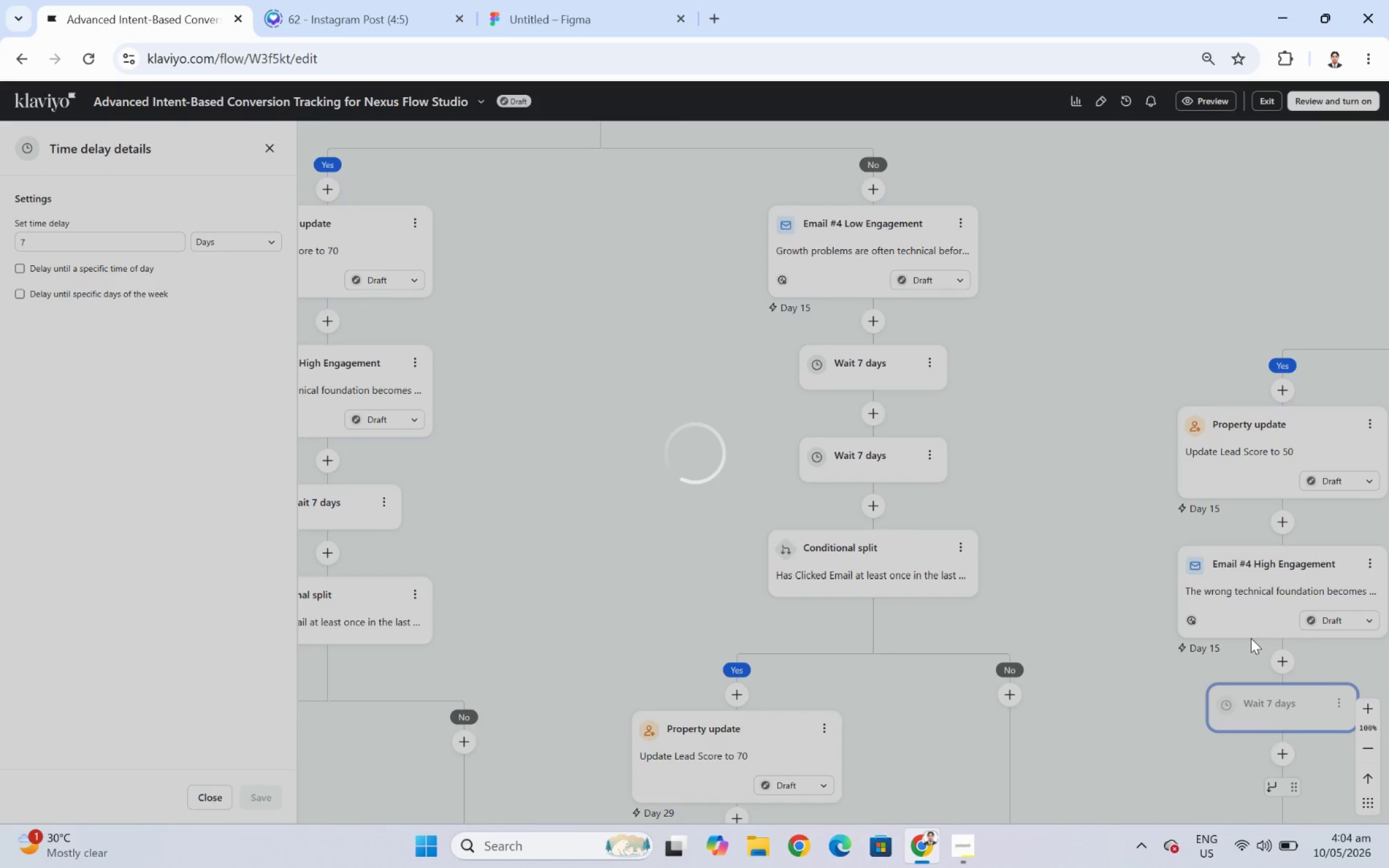 
left_click_drag(start_coordinate=[1166, 734], to_coordinate=[966, 555])
 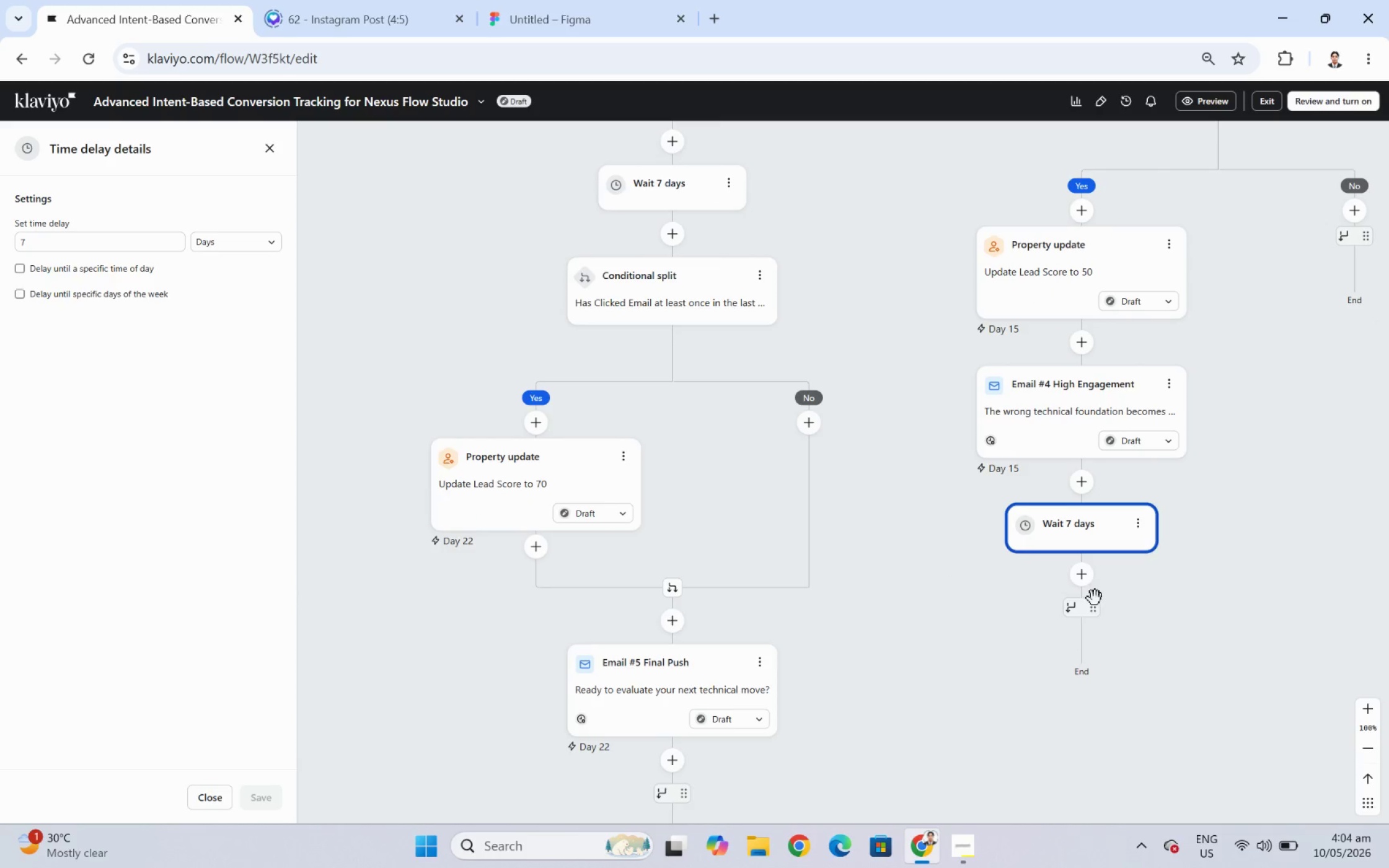 
left_click([1082, 576])
 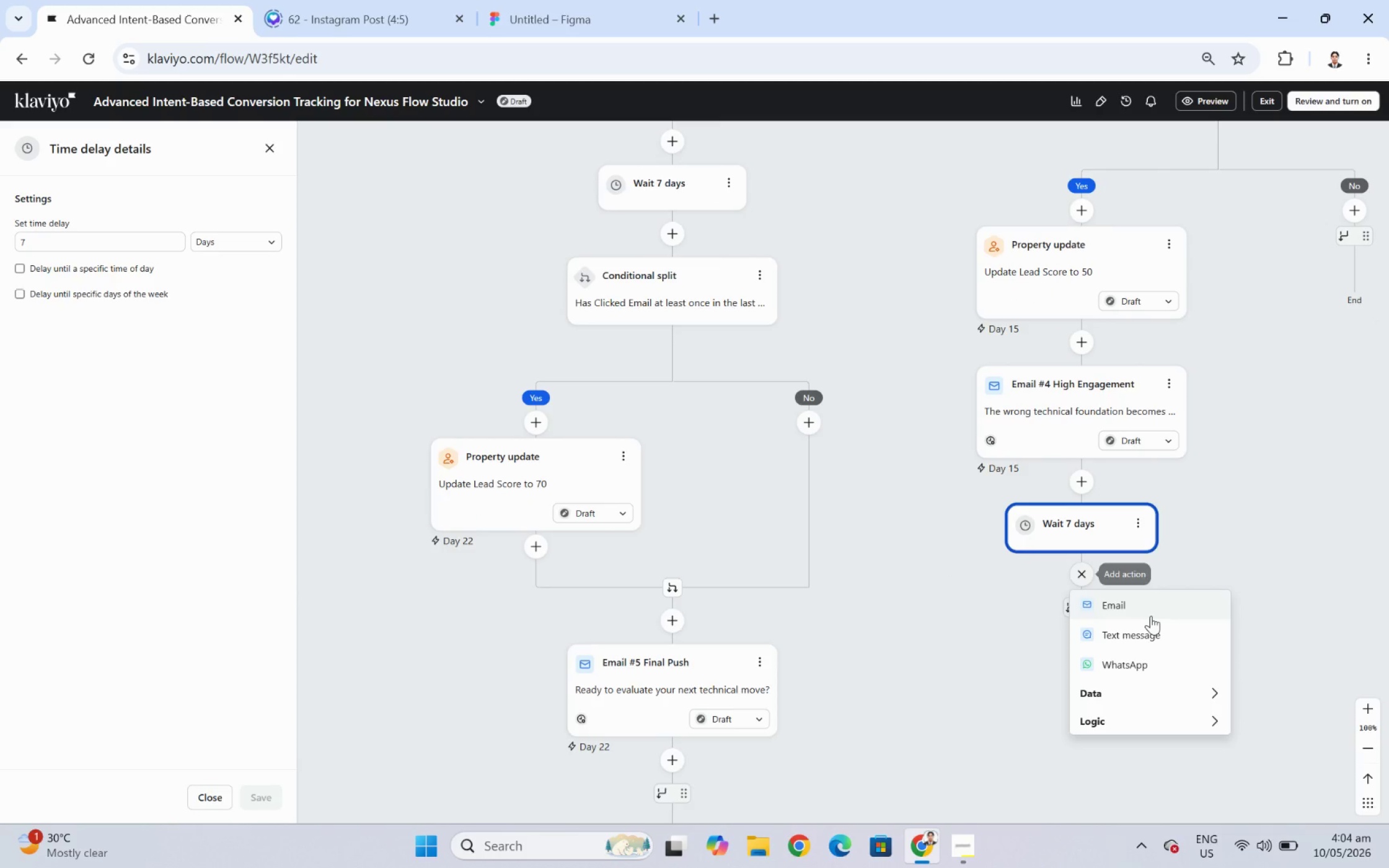 
left_click([1185, 716])
 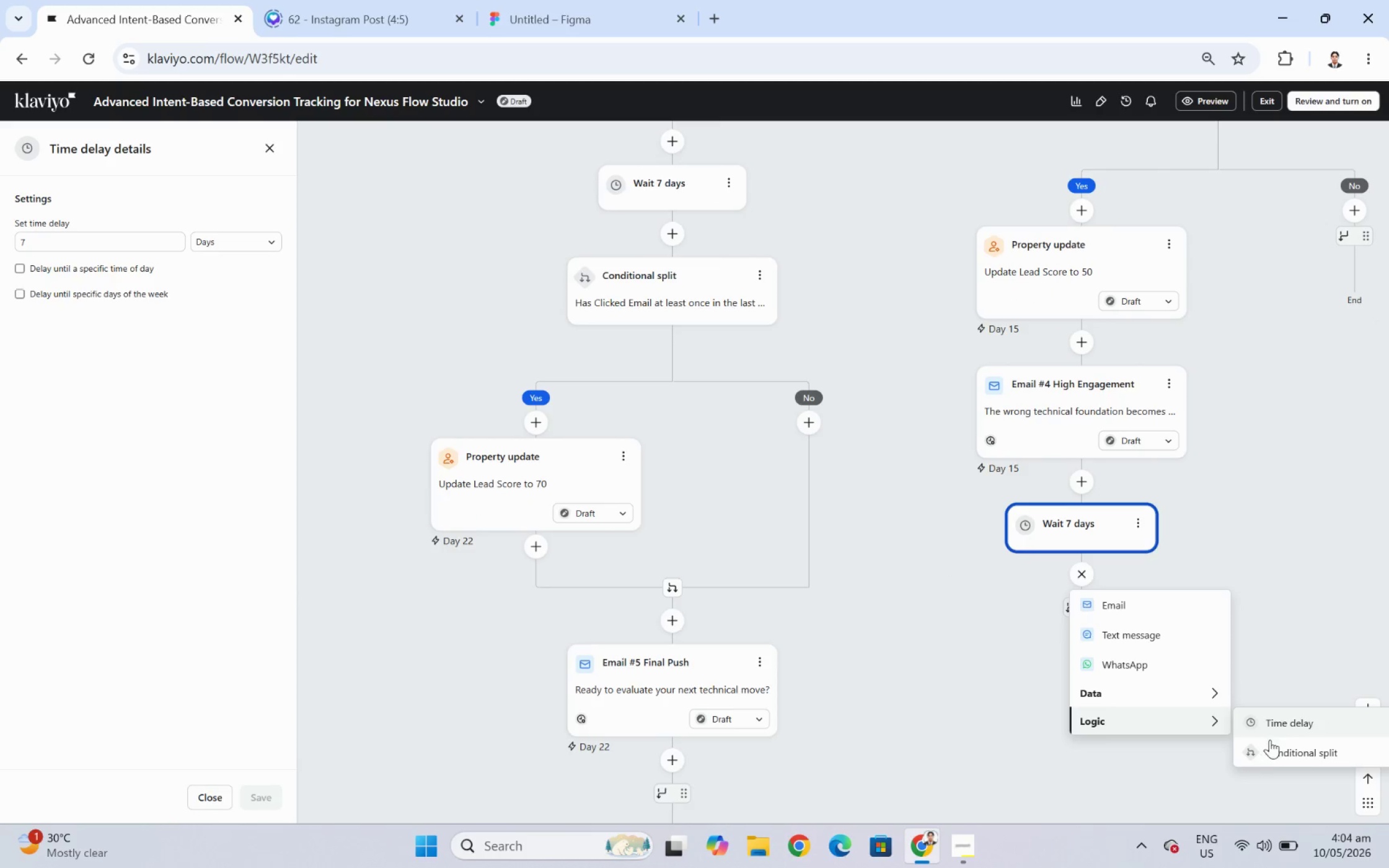 
left_click([1273, 747])
 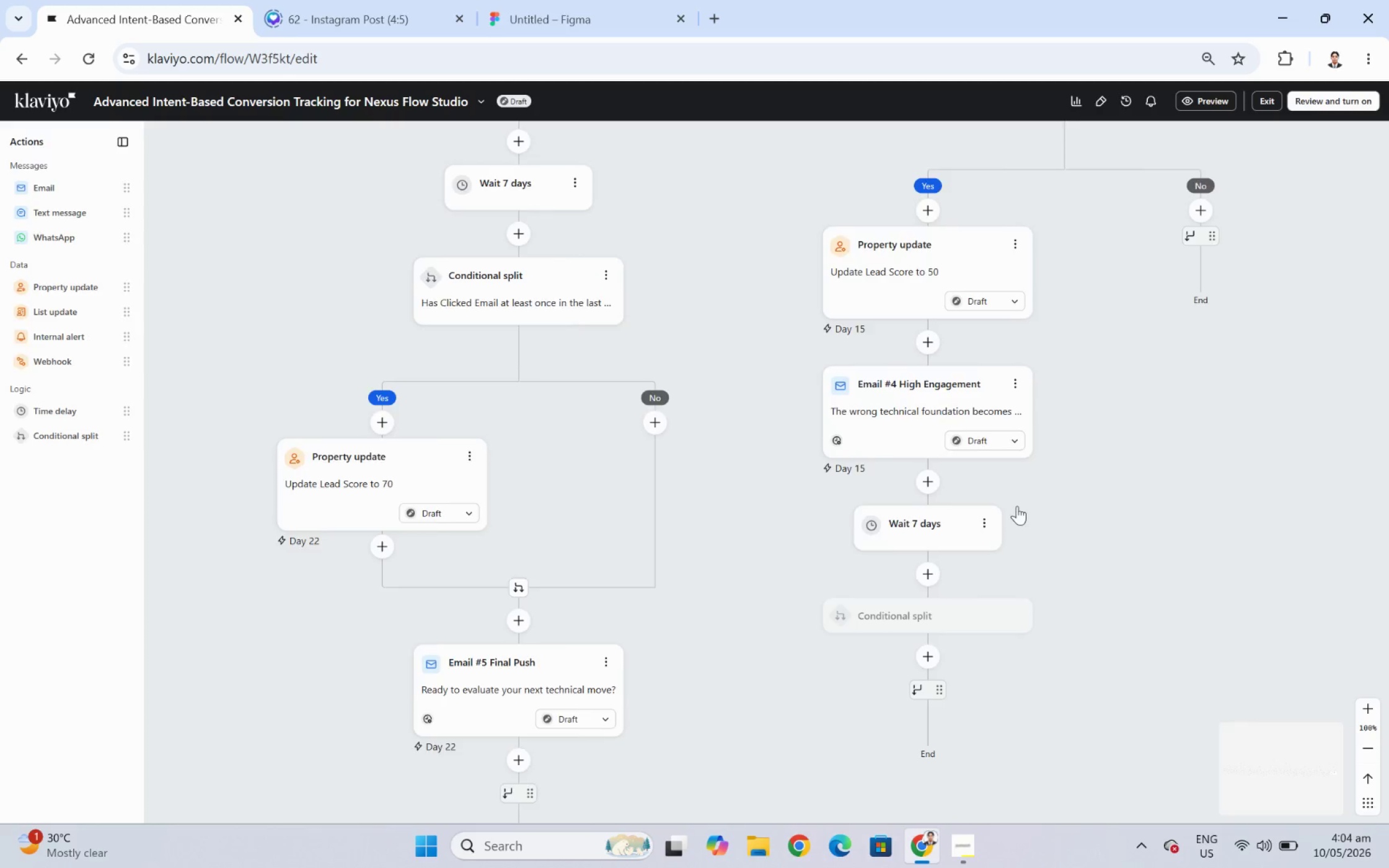 
wait(6.17)
 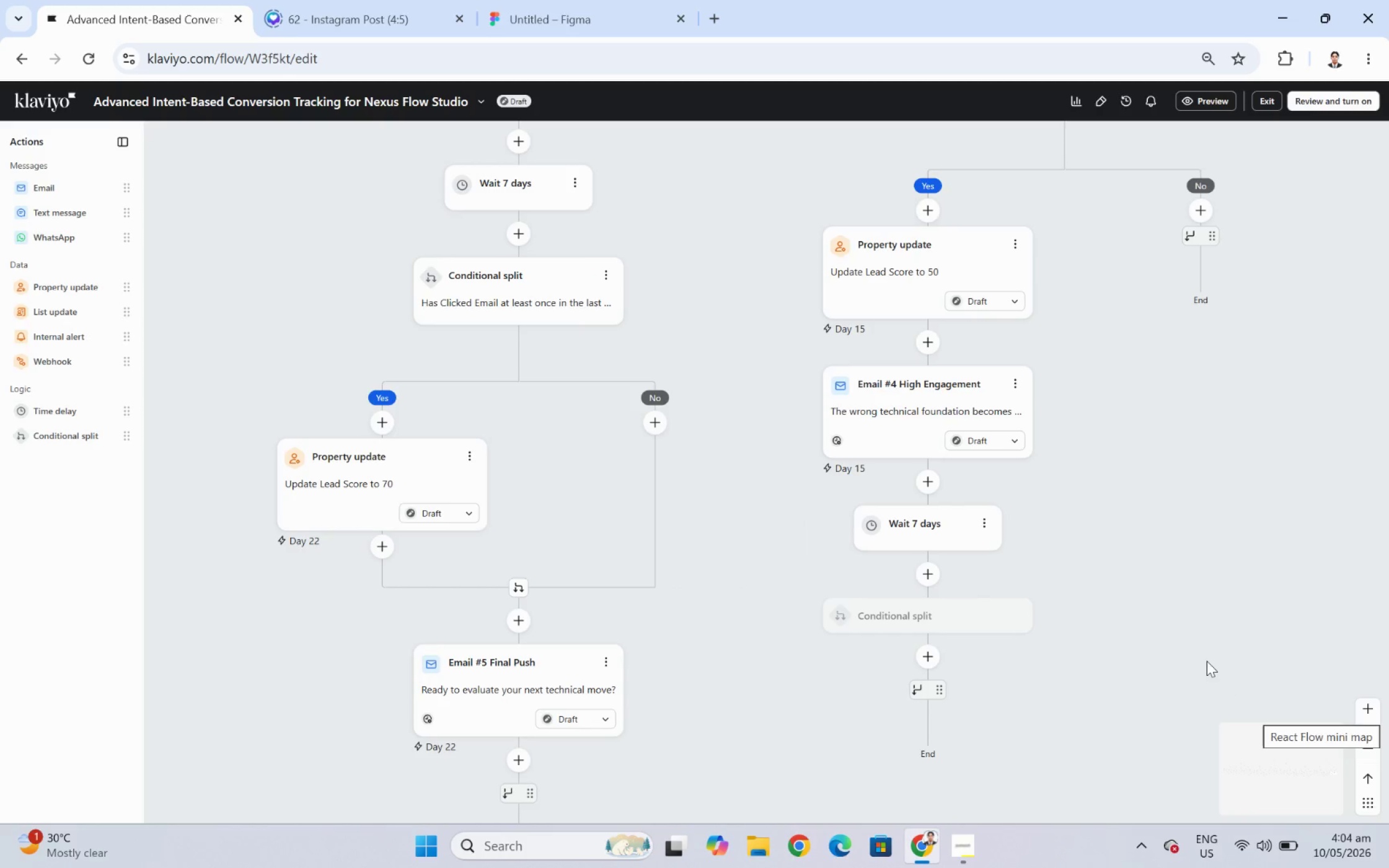 
left_click([120, 296])
 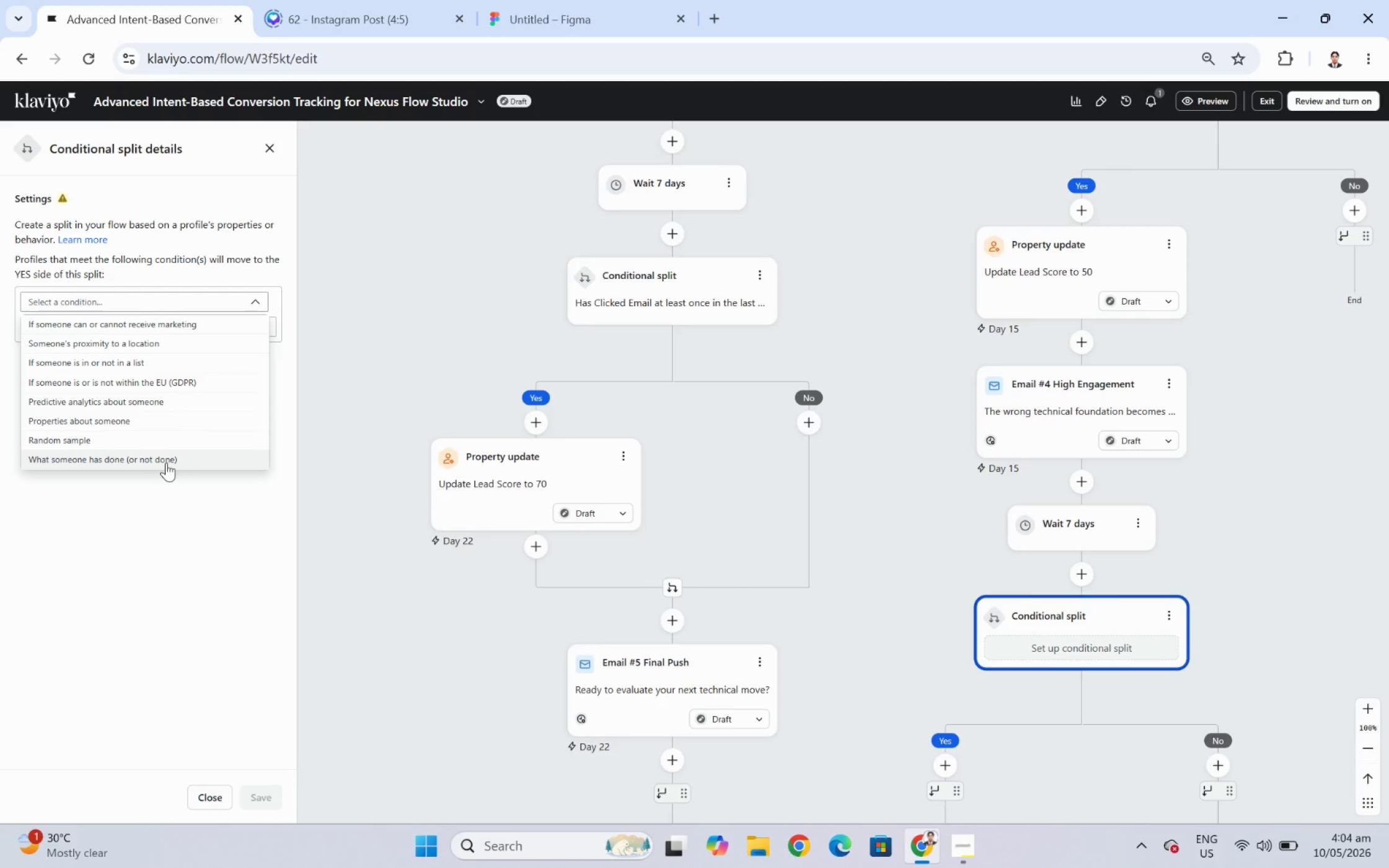 
wait(5.95)
 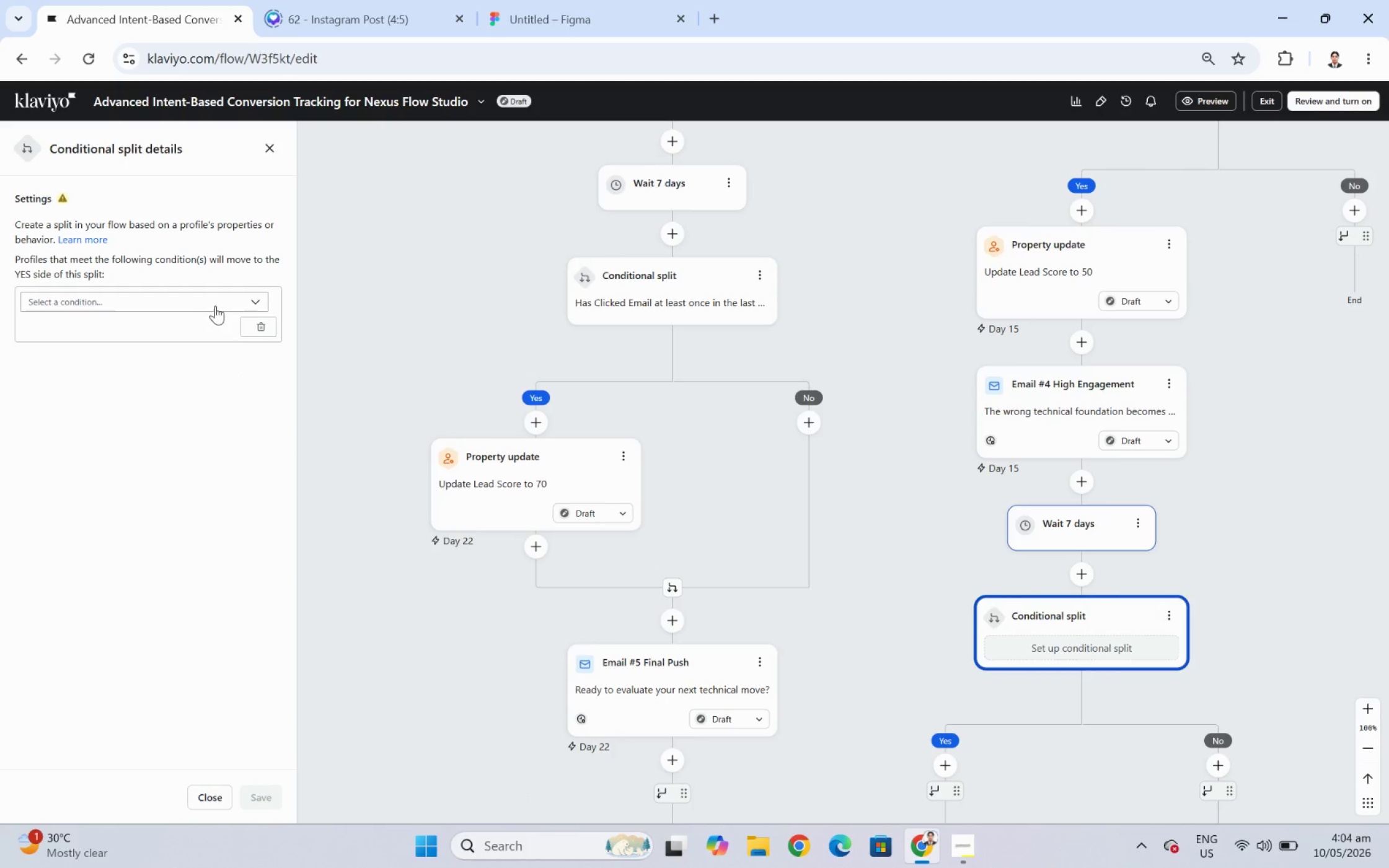 
left_click([164, 462])
 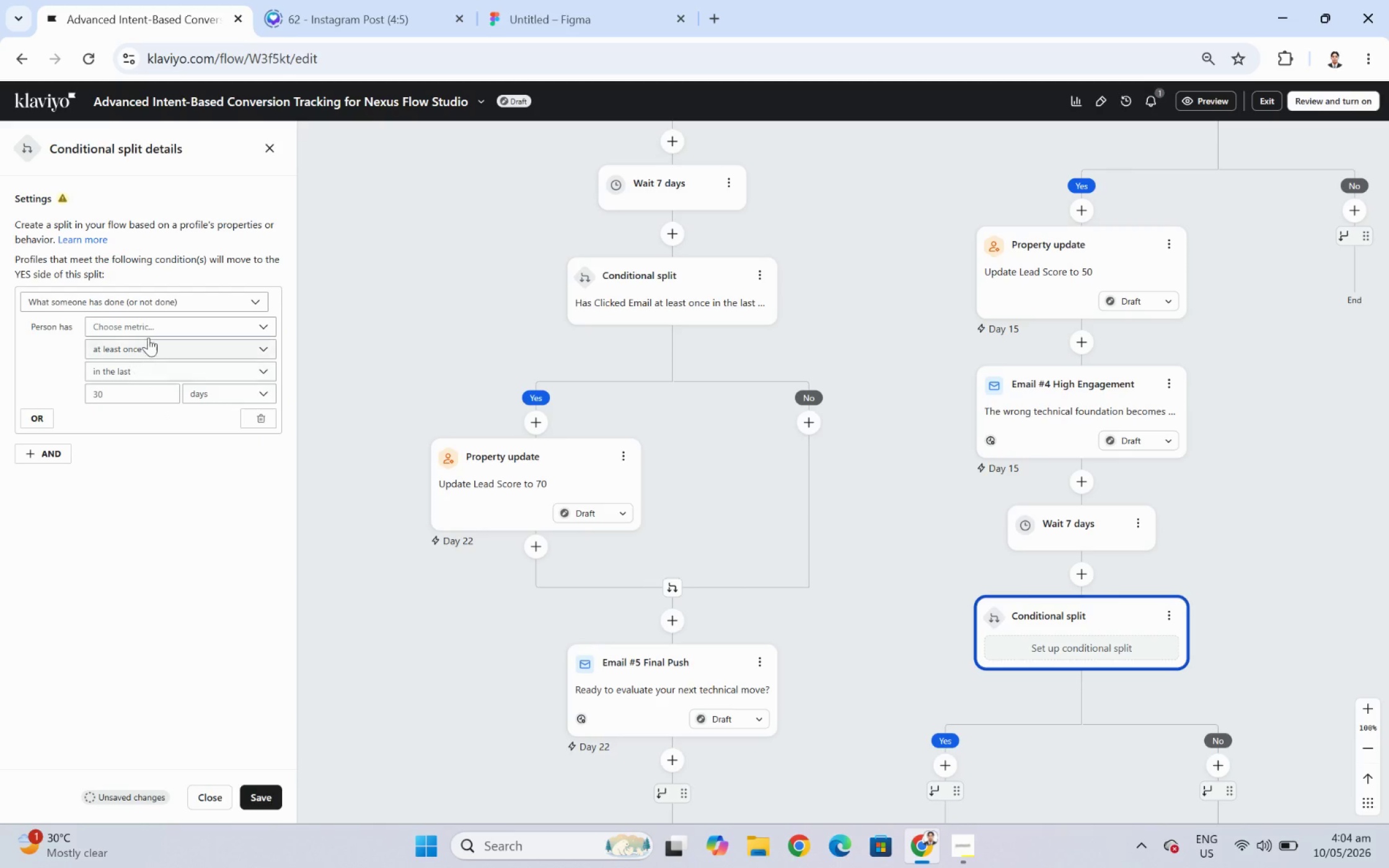 
left_click([149, 332])
 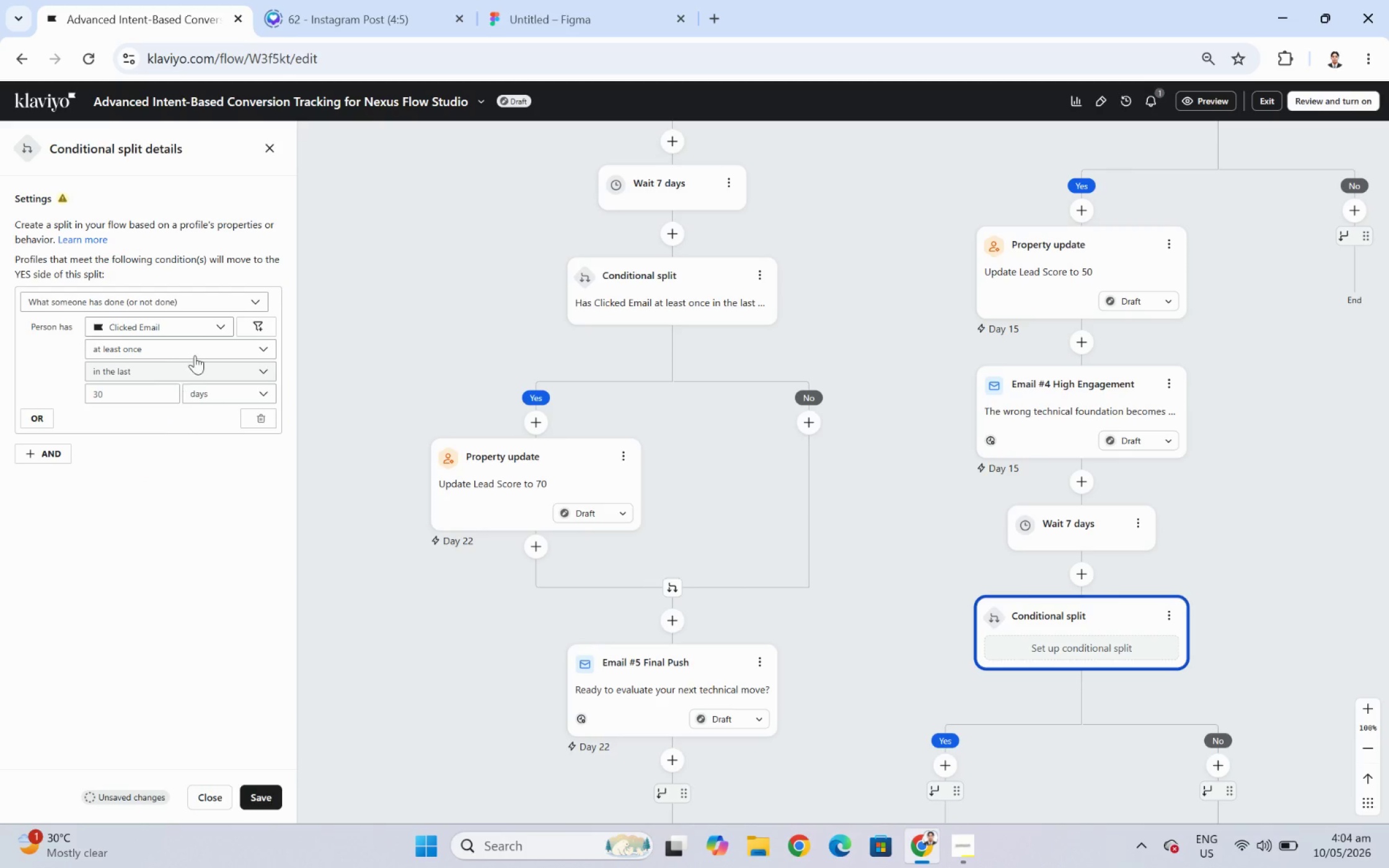 
left_click([260, 328])
 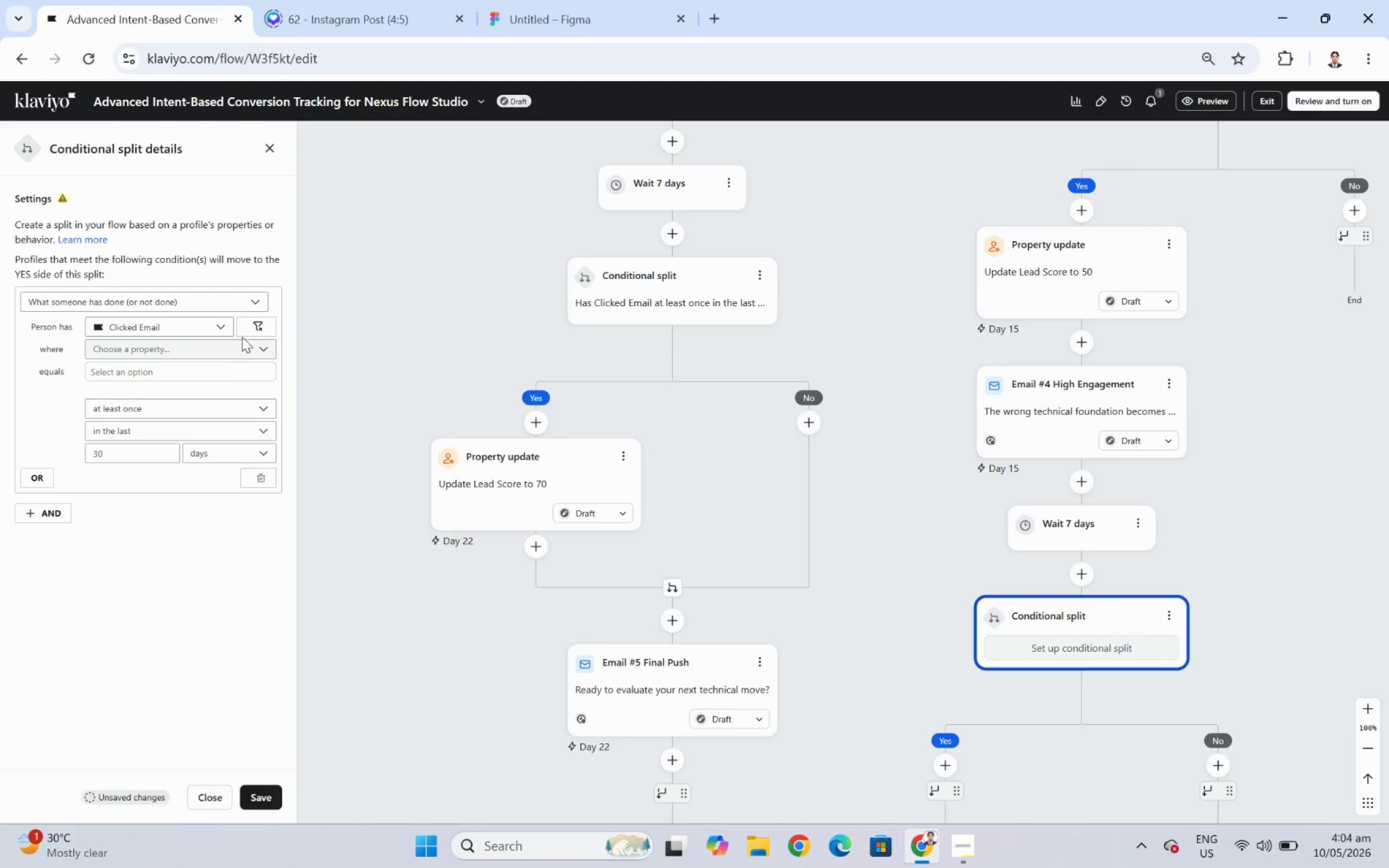 
left_click([250, 329])
 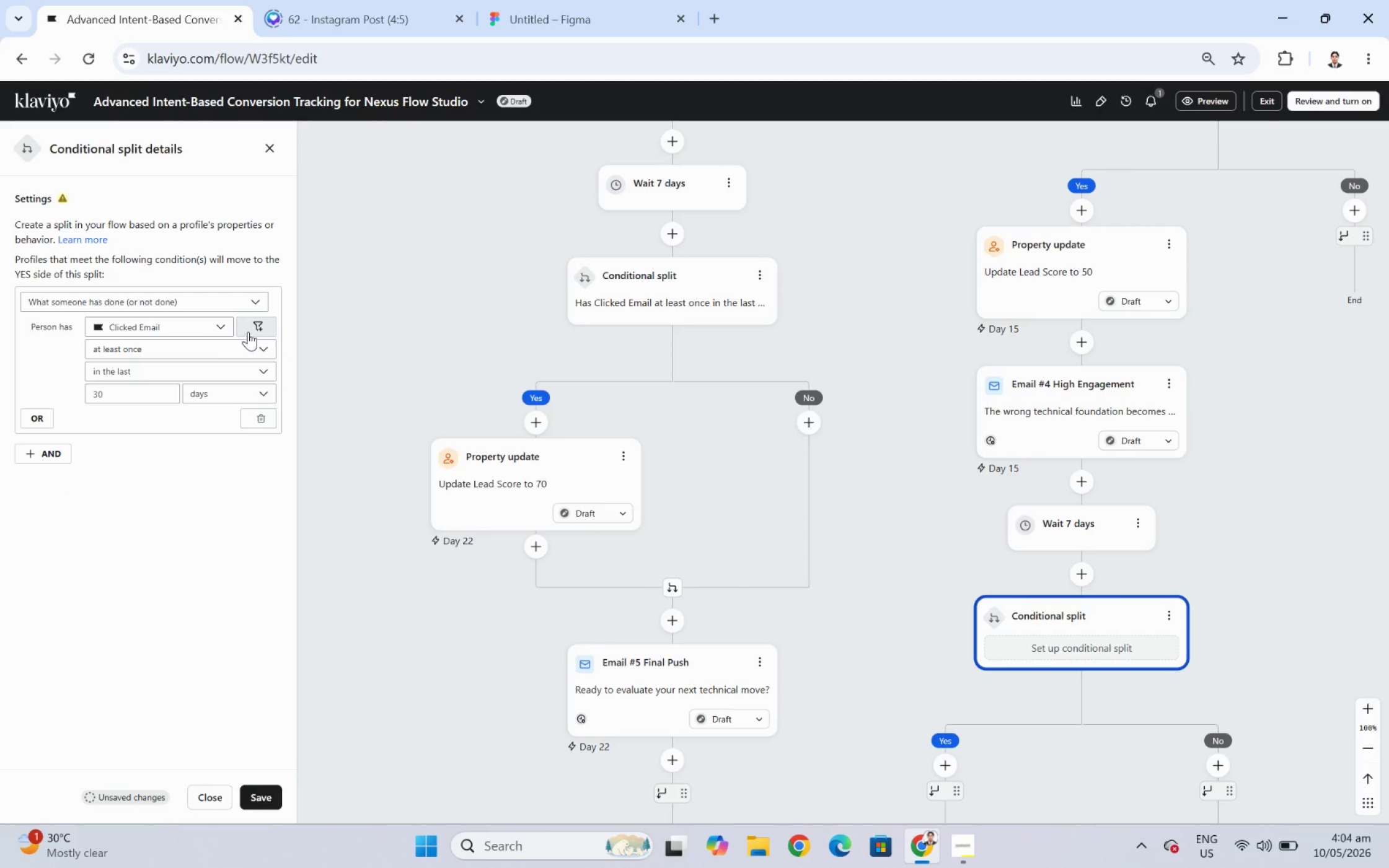 
left_click([249, 329])
 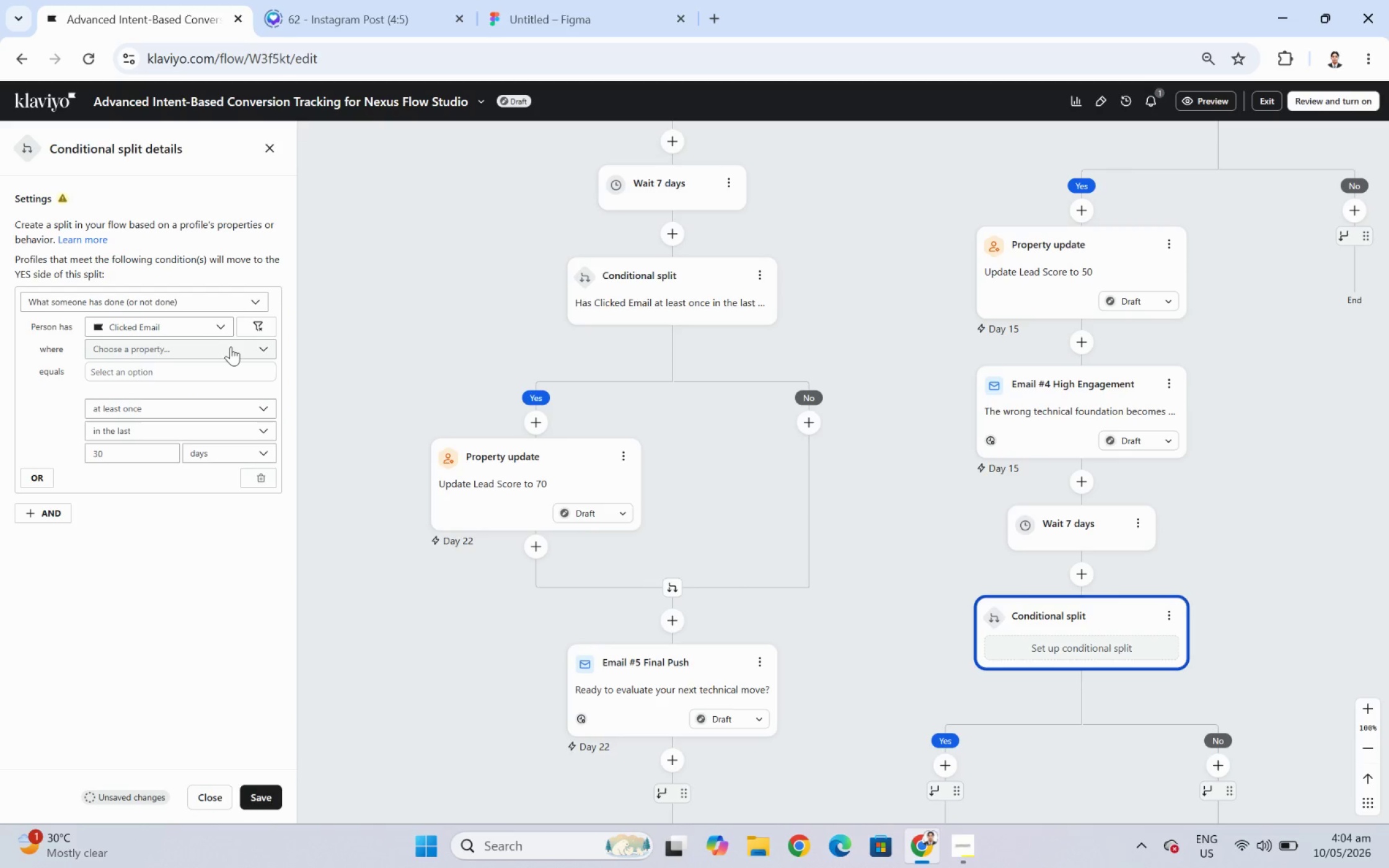 
left_click([231, 346])
 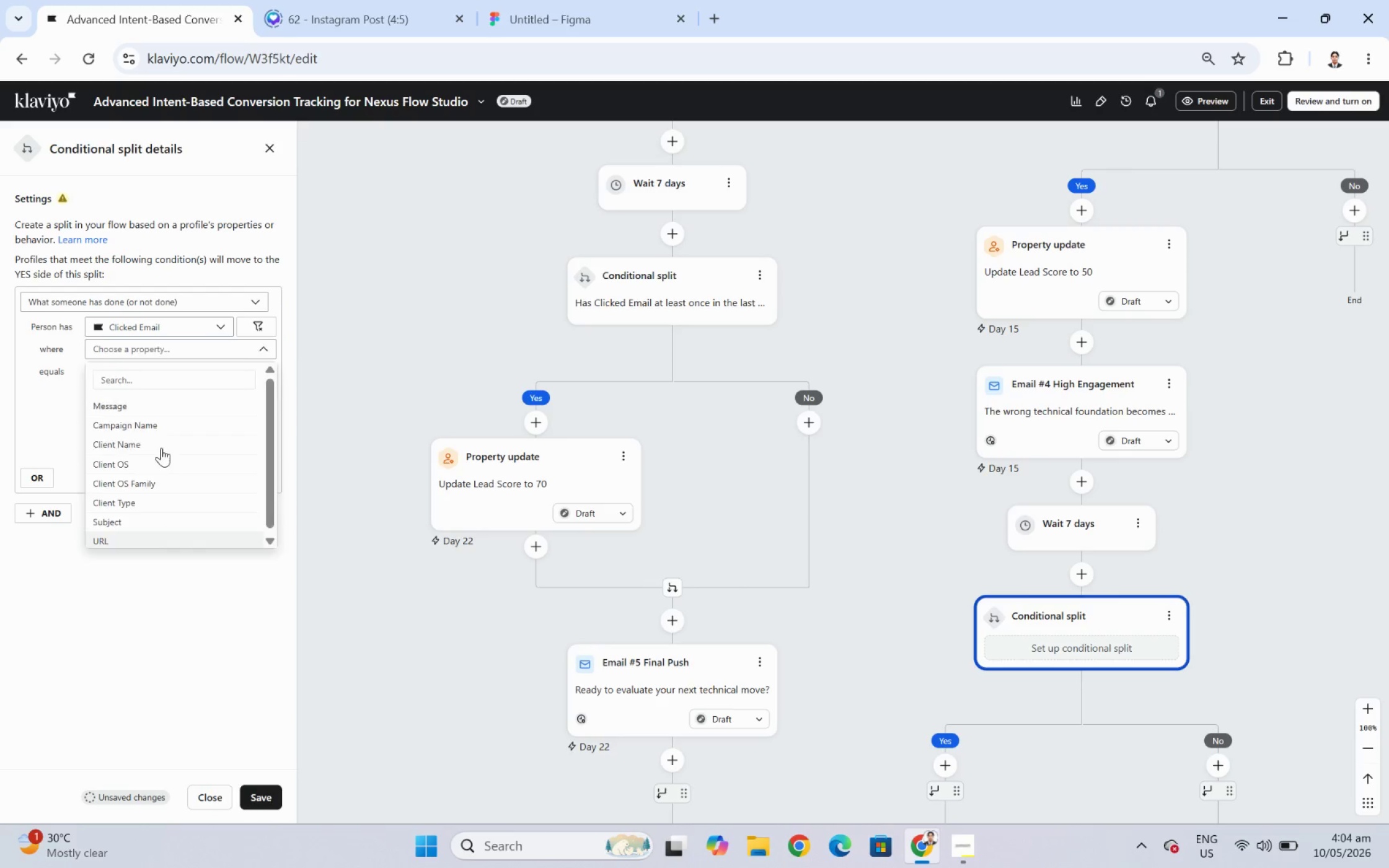 
left_click([151, 361])
 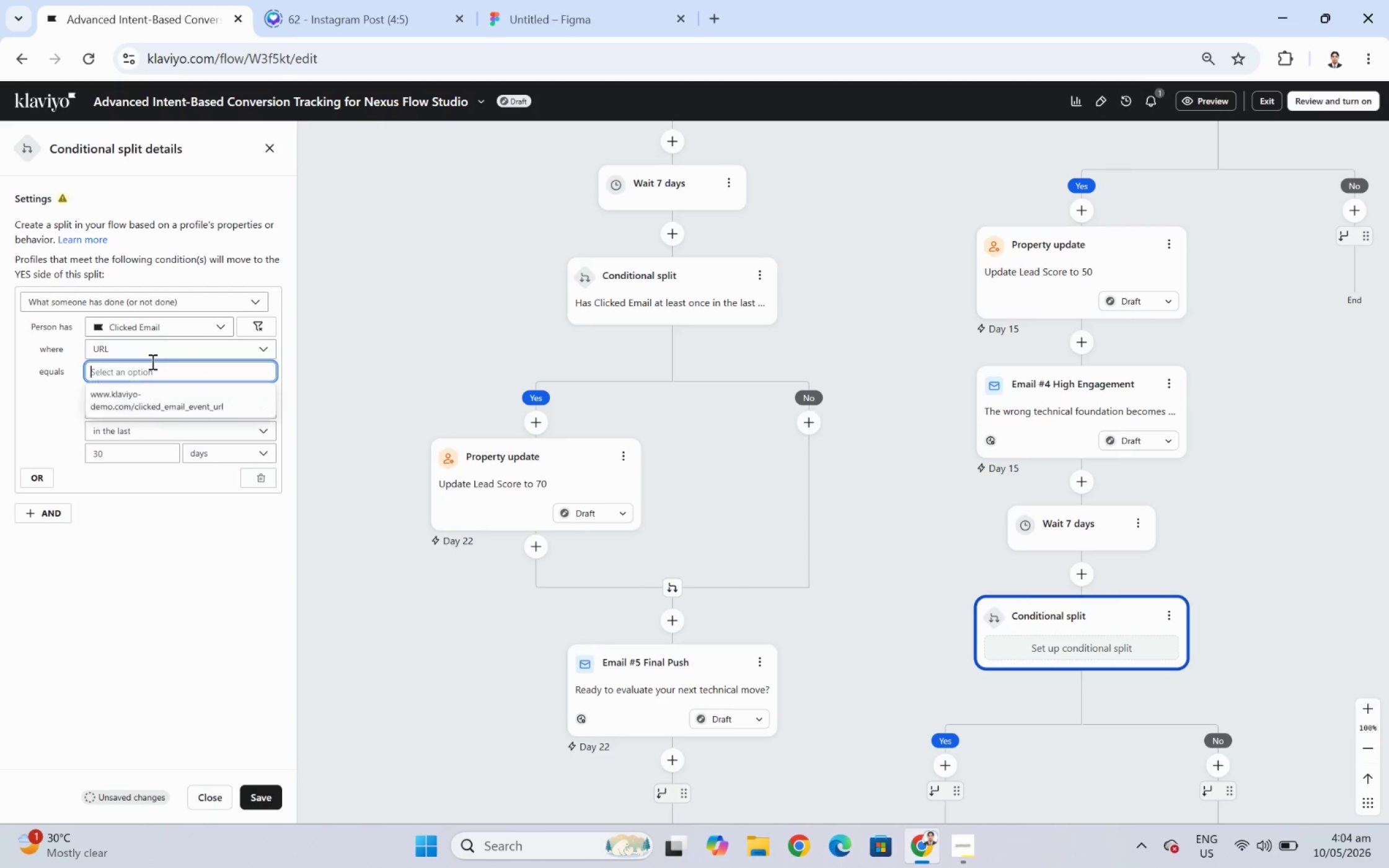 
key(Control+V)
 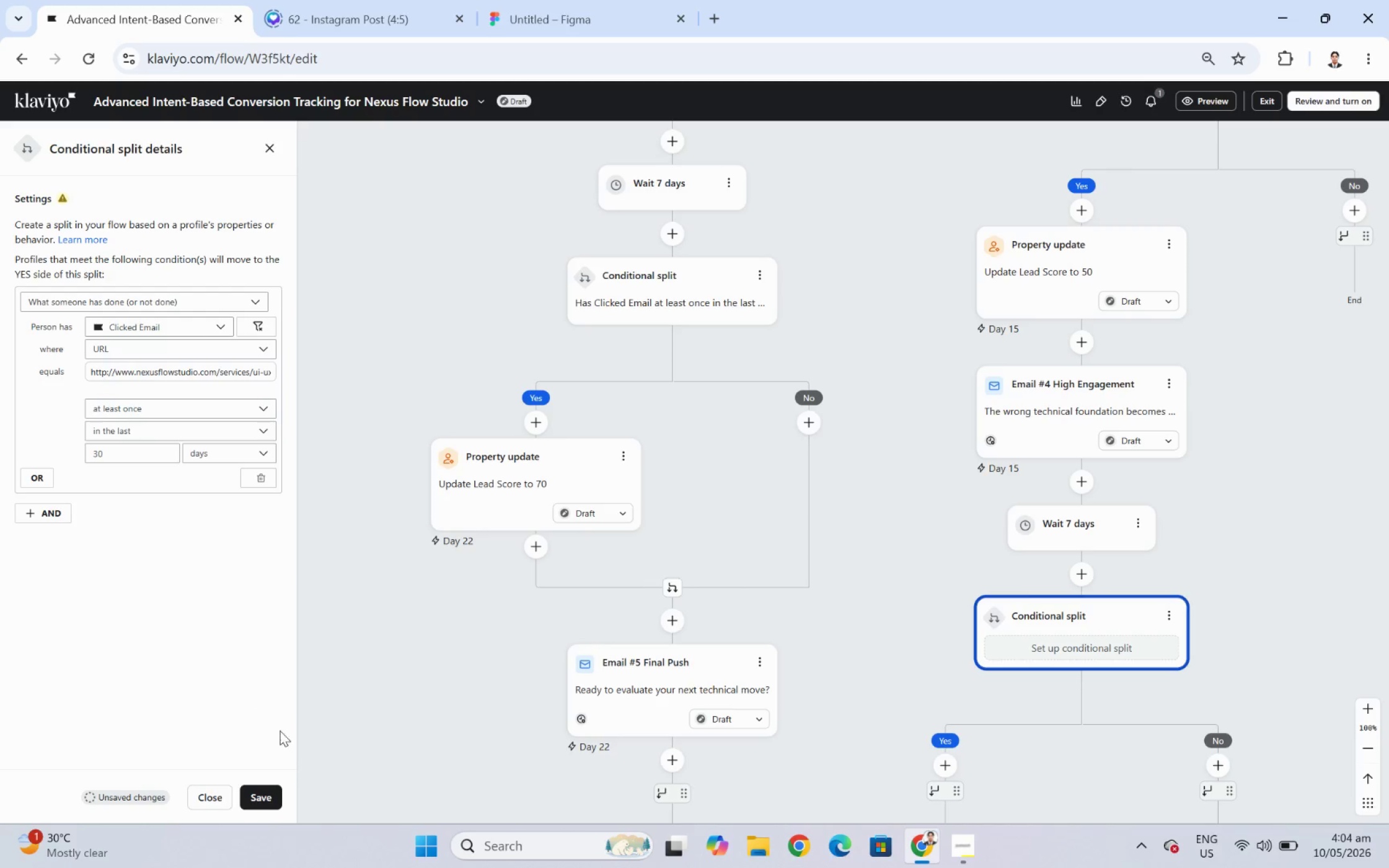 
left_click([268, 802])
 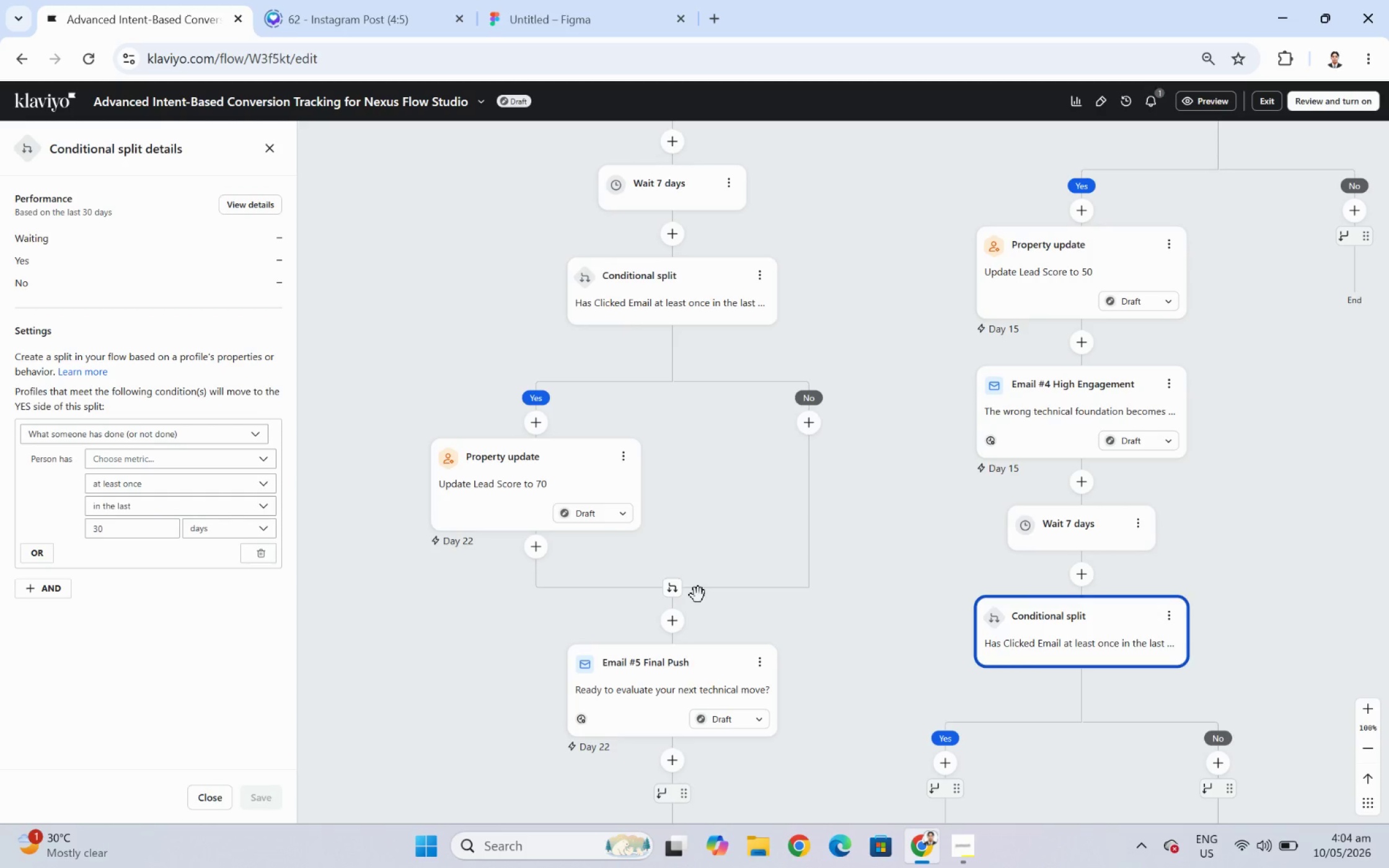 
wait(7.33)
 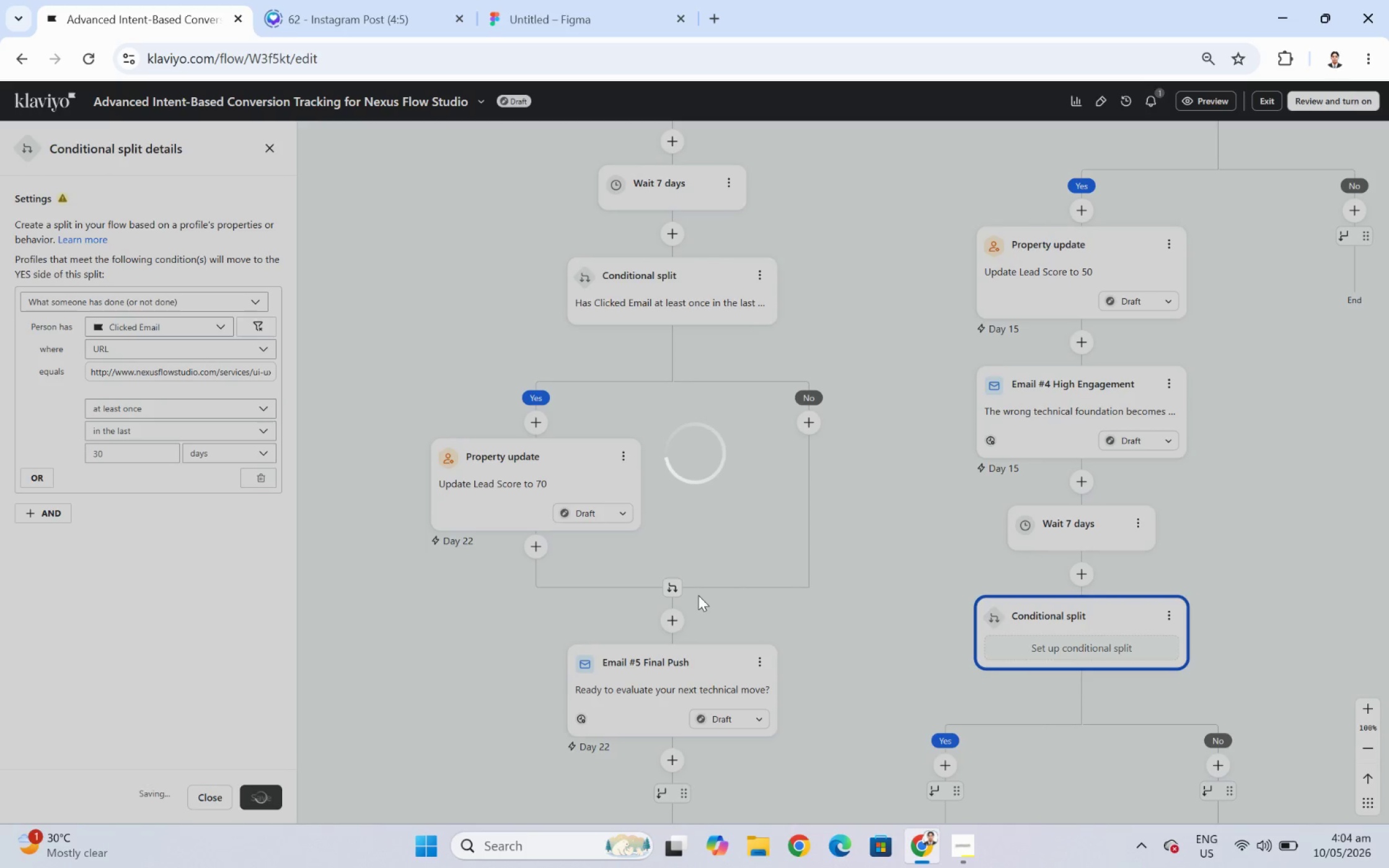 
left_click_drag(start_coordinate=[1262, 661], to_coordinate=[1253, 559])
 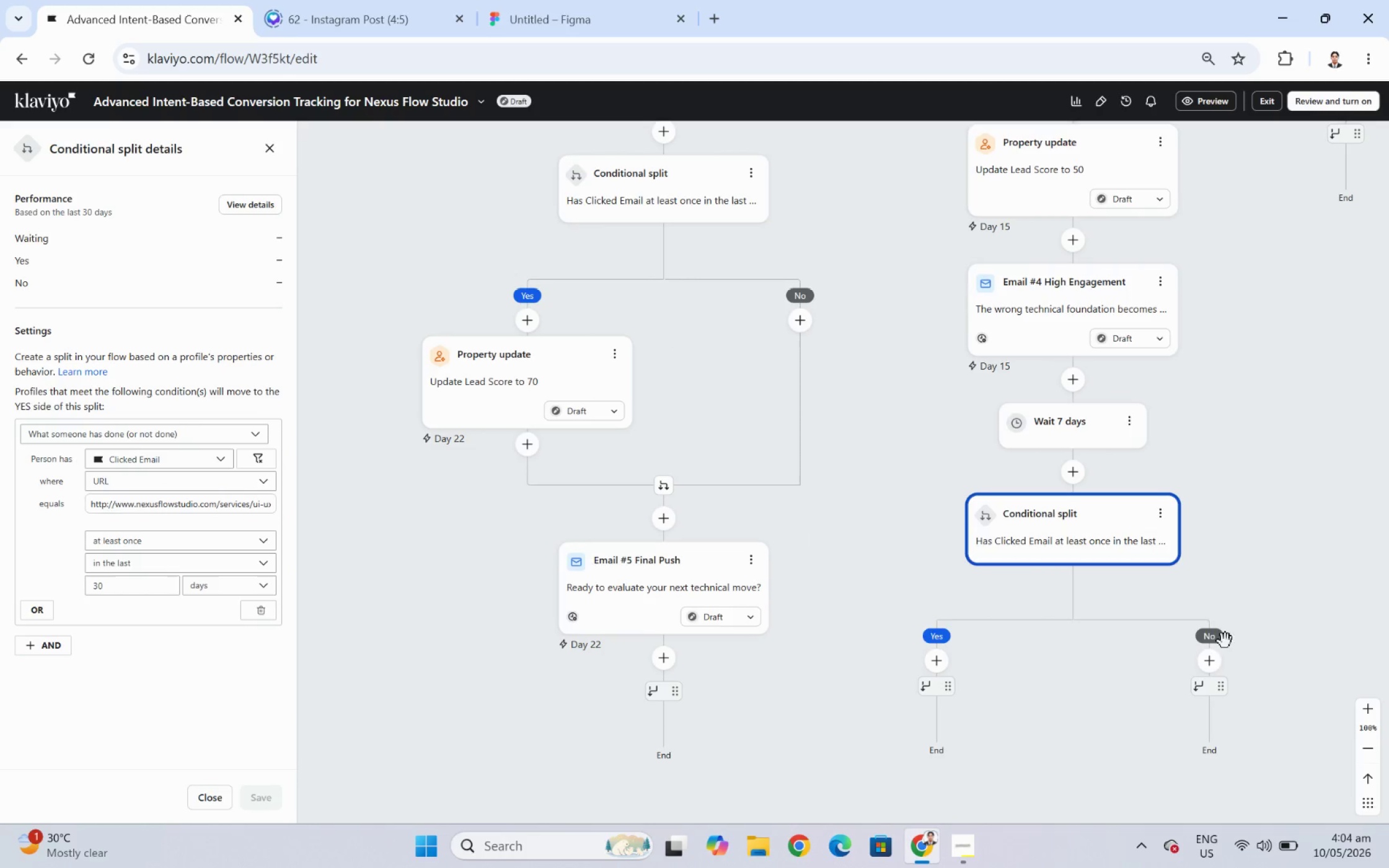 
left_click_drag(start_coordinate=[1116, 729], to_coordinate=[1119, 673])
 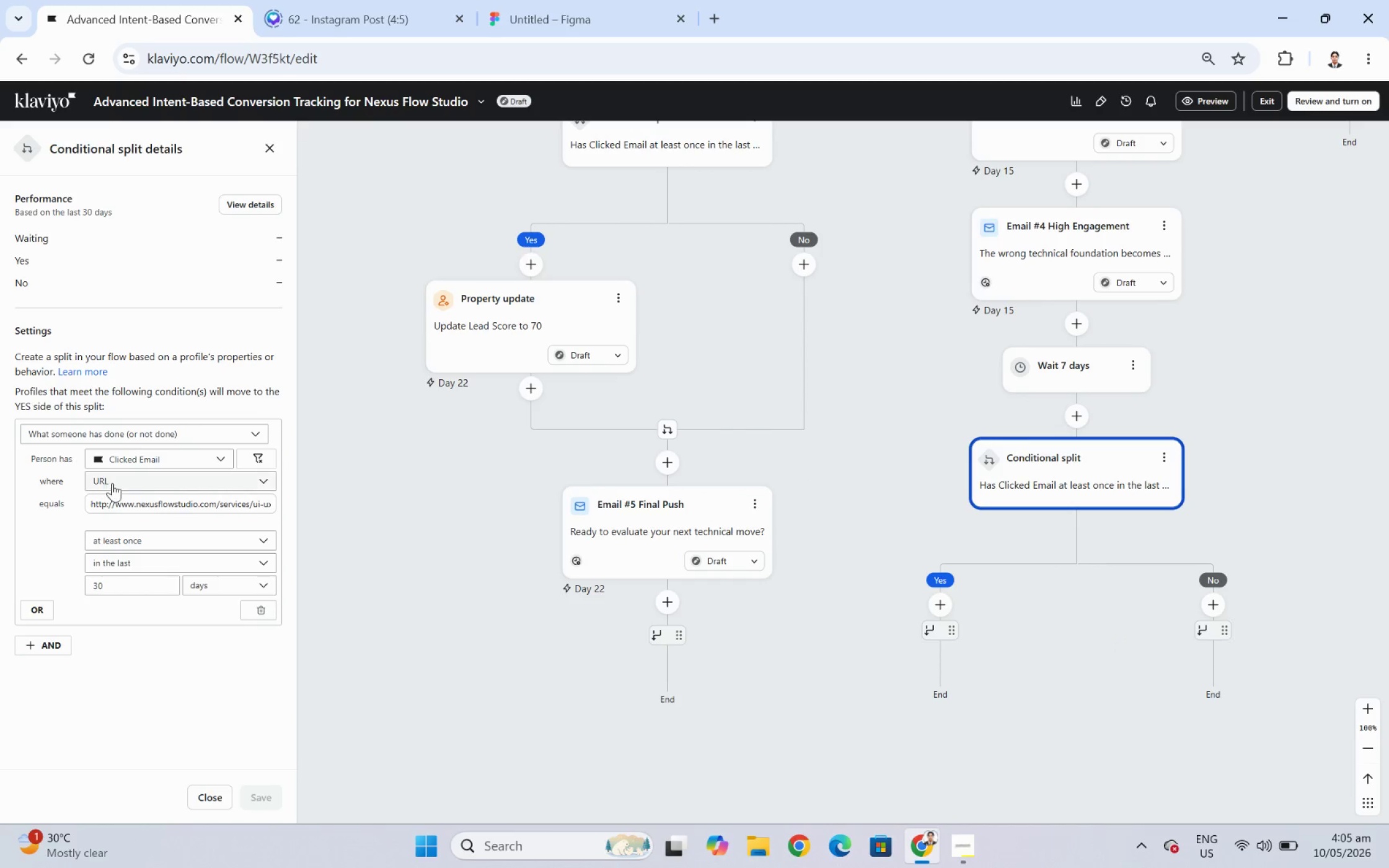 
left_click([125, 480])
 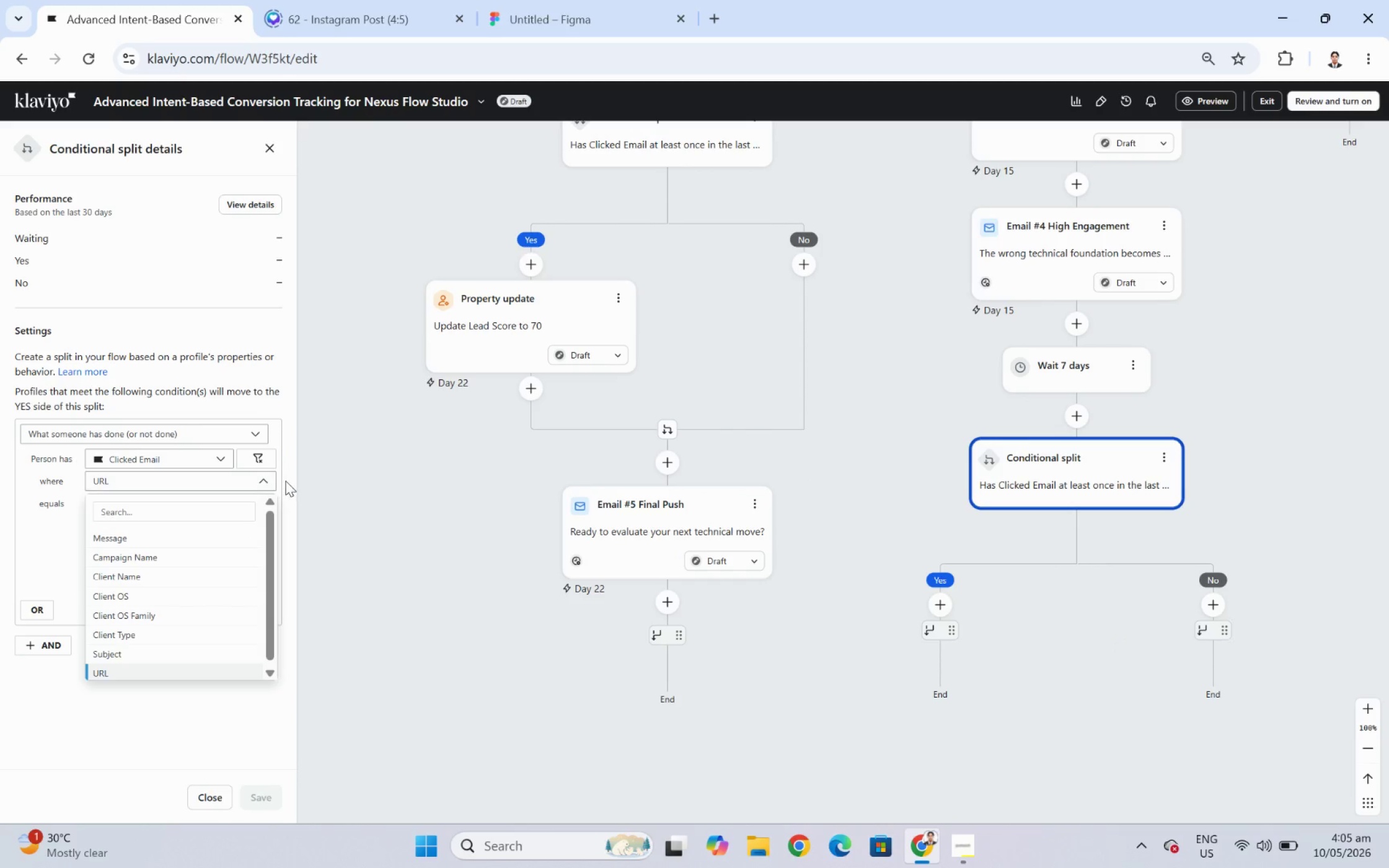 
left_click([223, 459])
 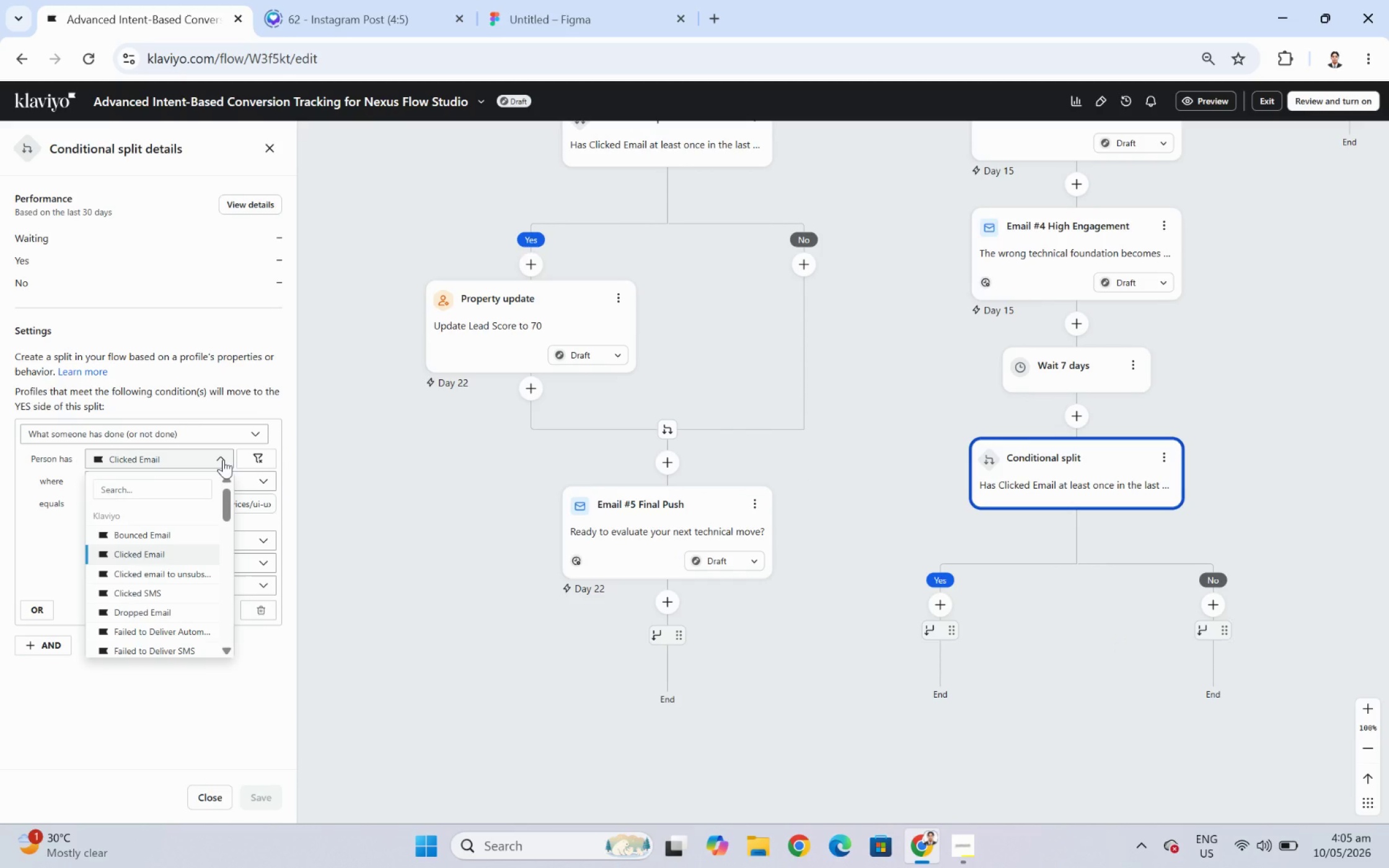 
left_click([223, 459])
 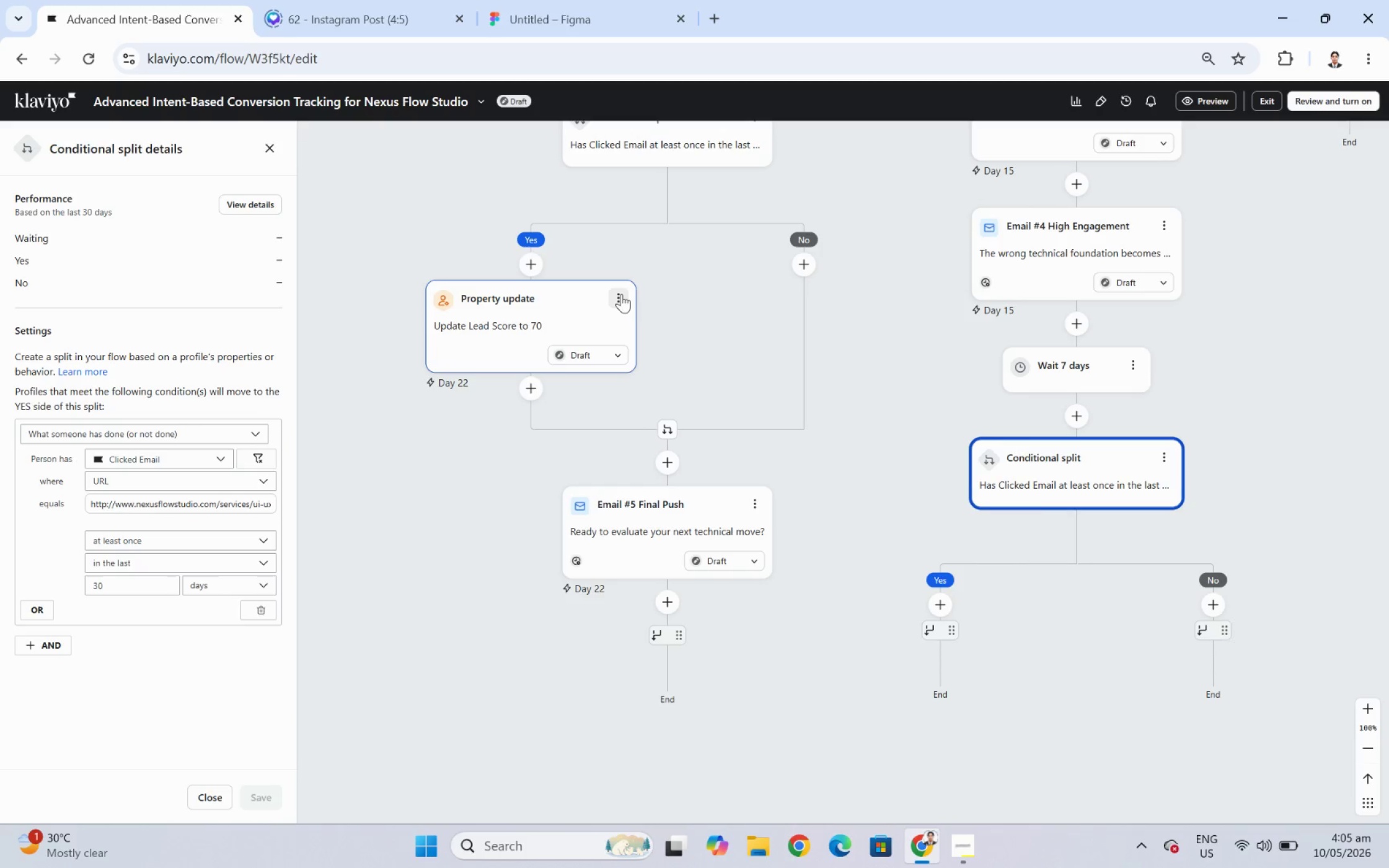 
wait(5.55)
 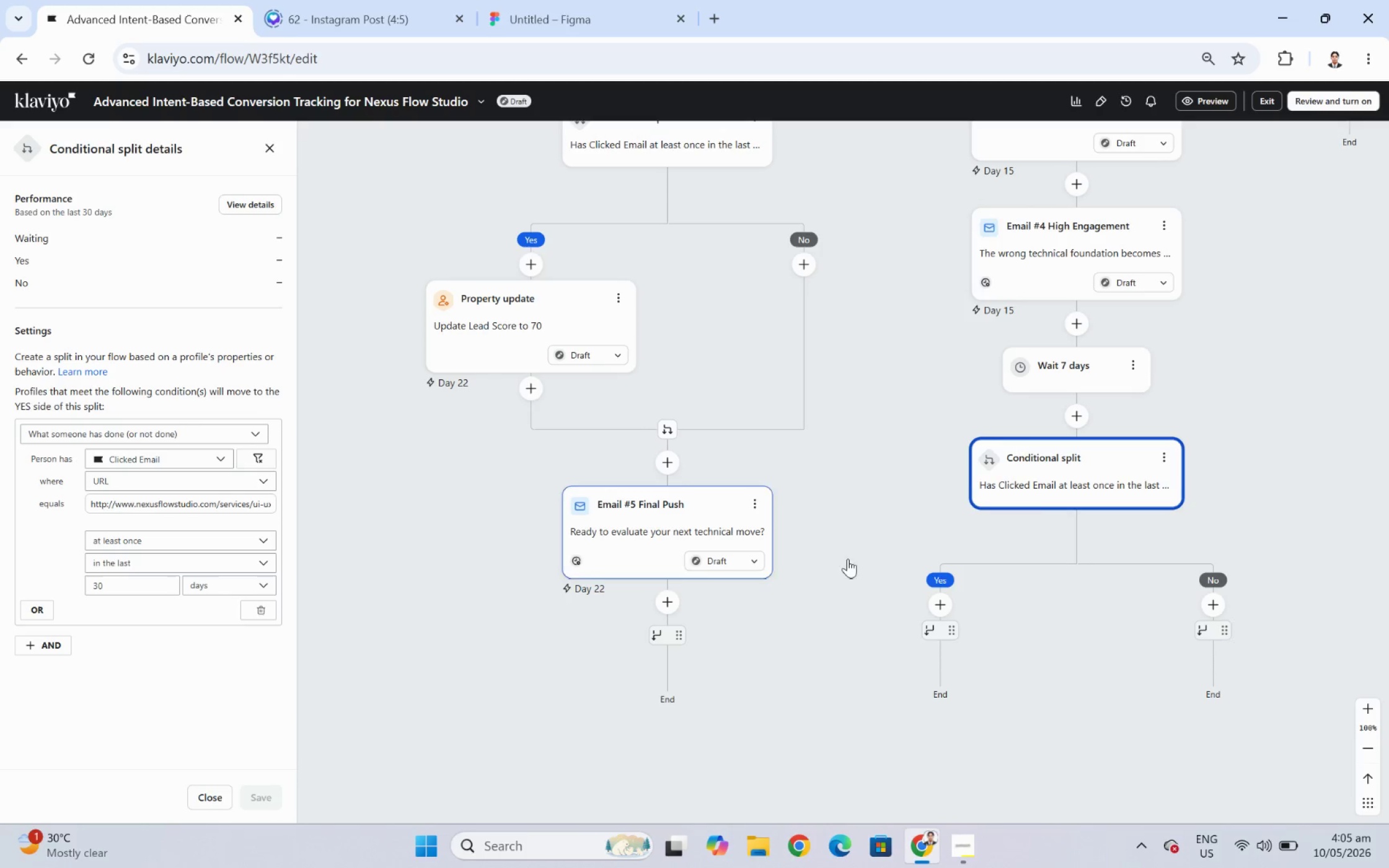 
left_click([617, 293])
 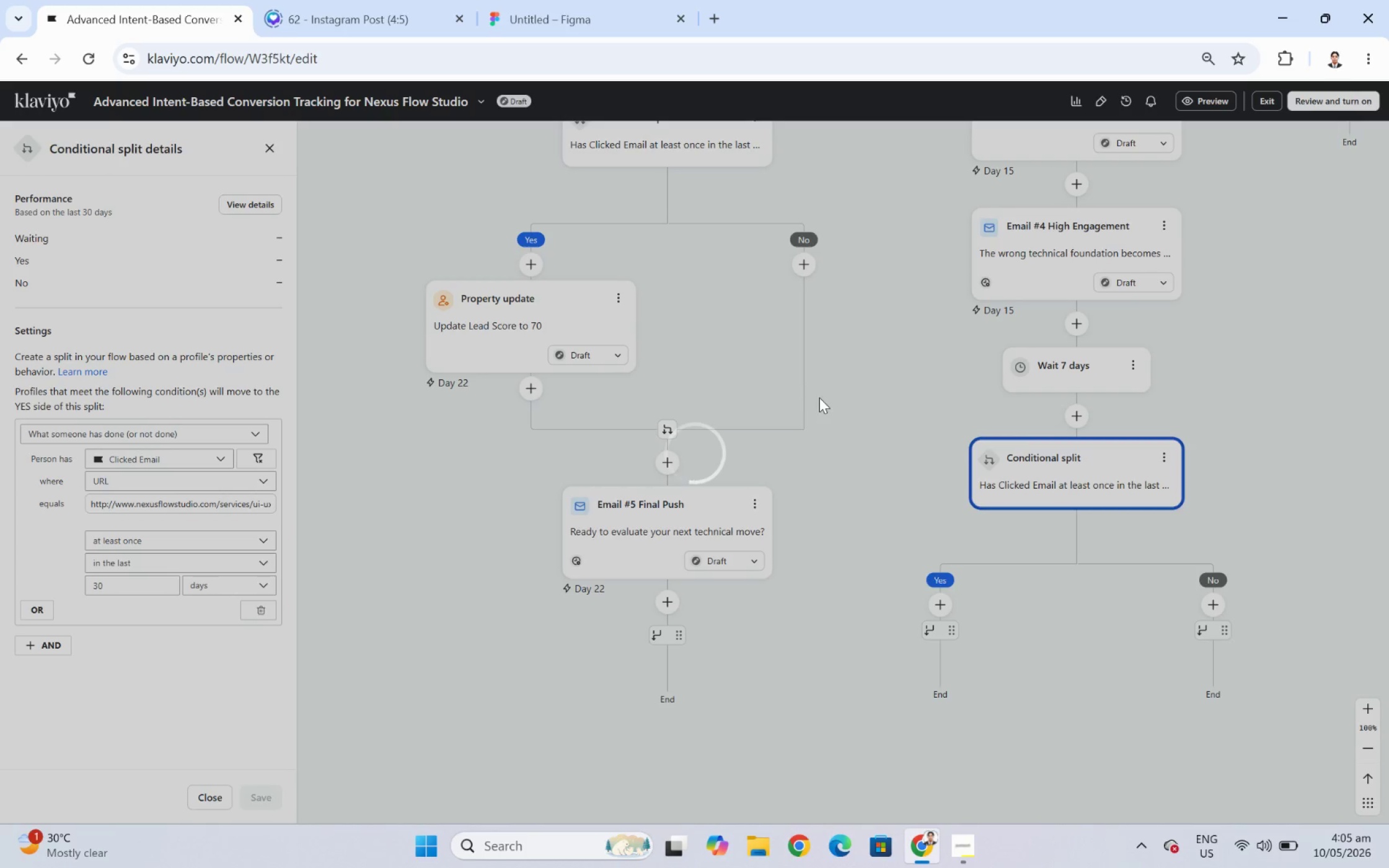 
wait(8.06)
 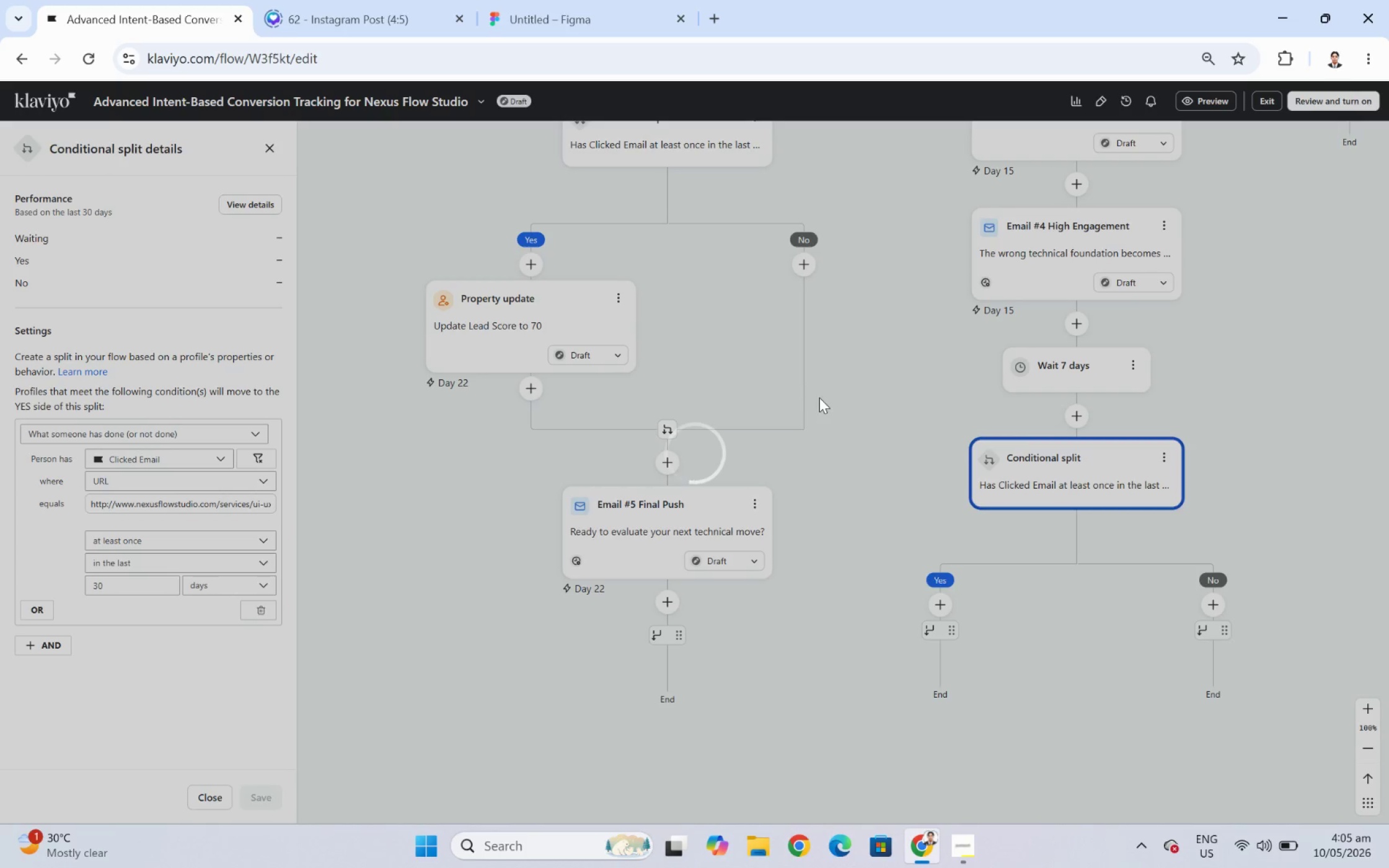 
left_click_drag(start_coordinate=[502, 431], to_coordinate=[942, 602])
 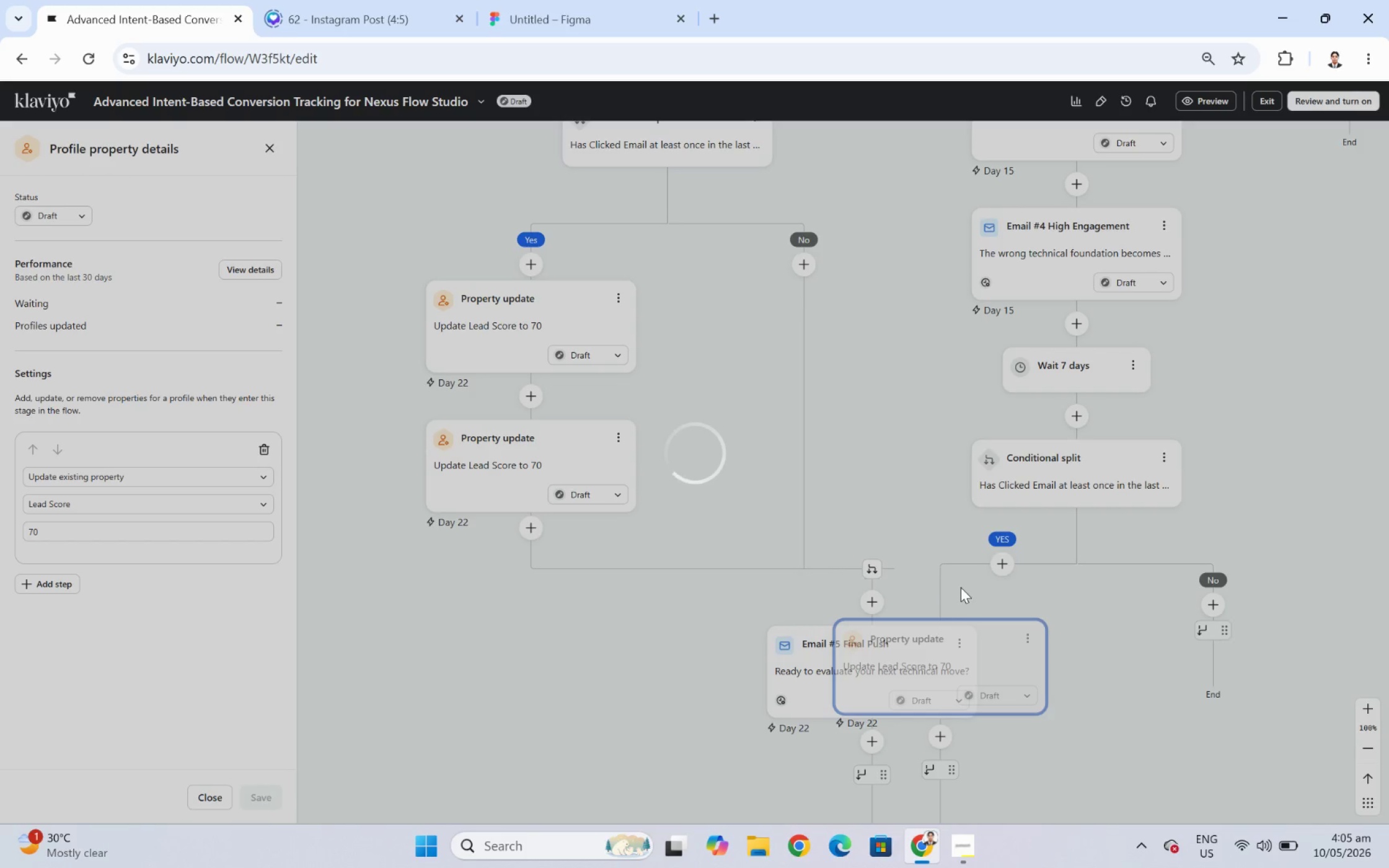 
wait(6.99)
 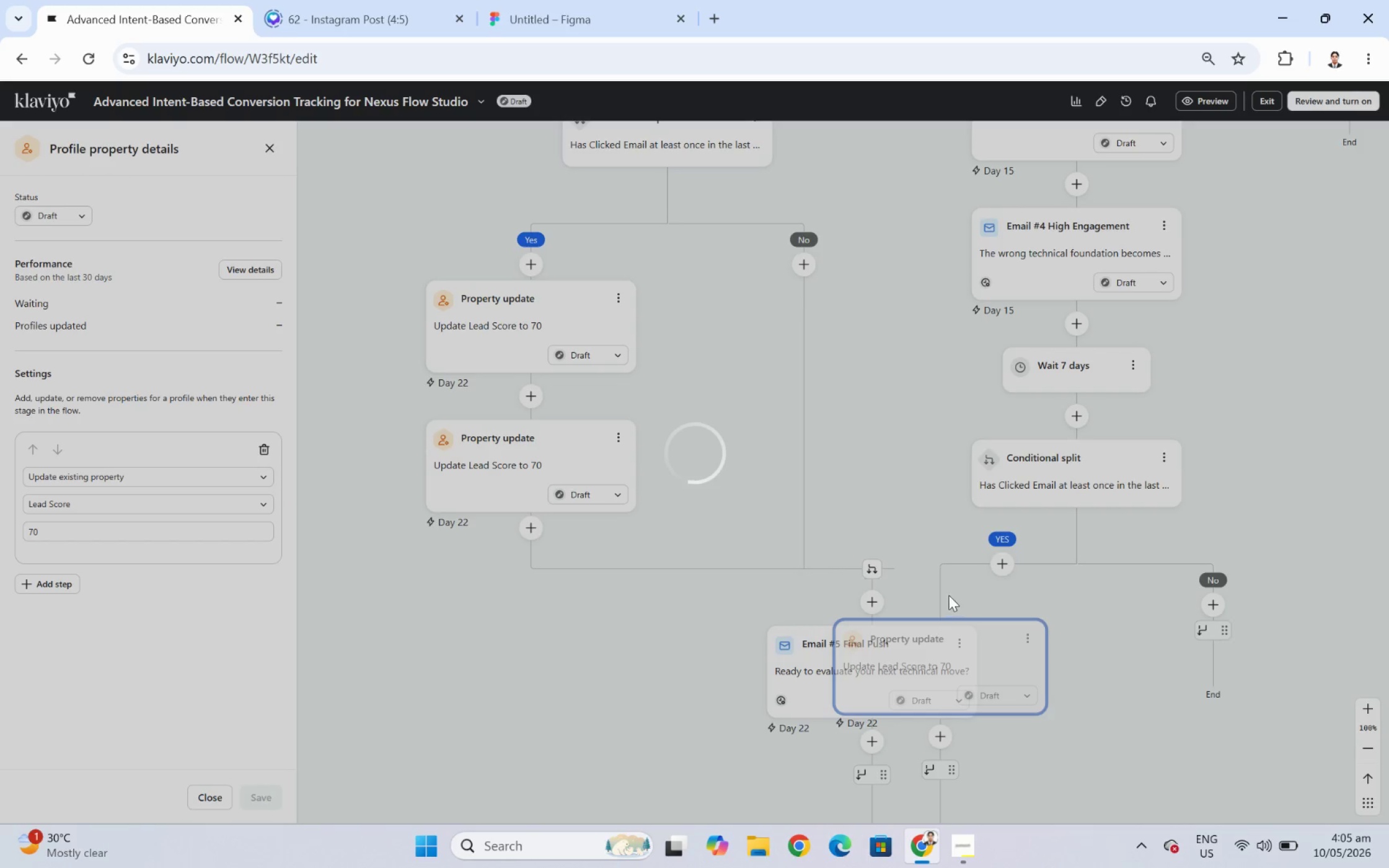 
left_click([754, 503])
 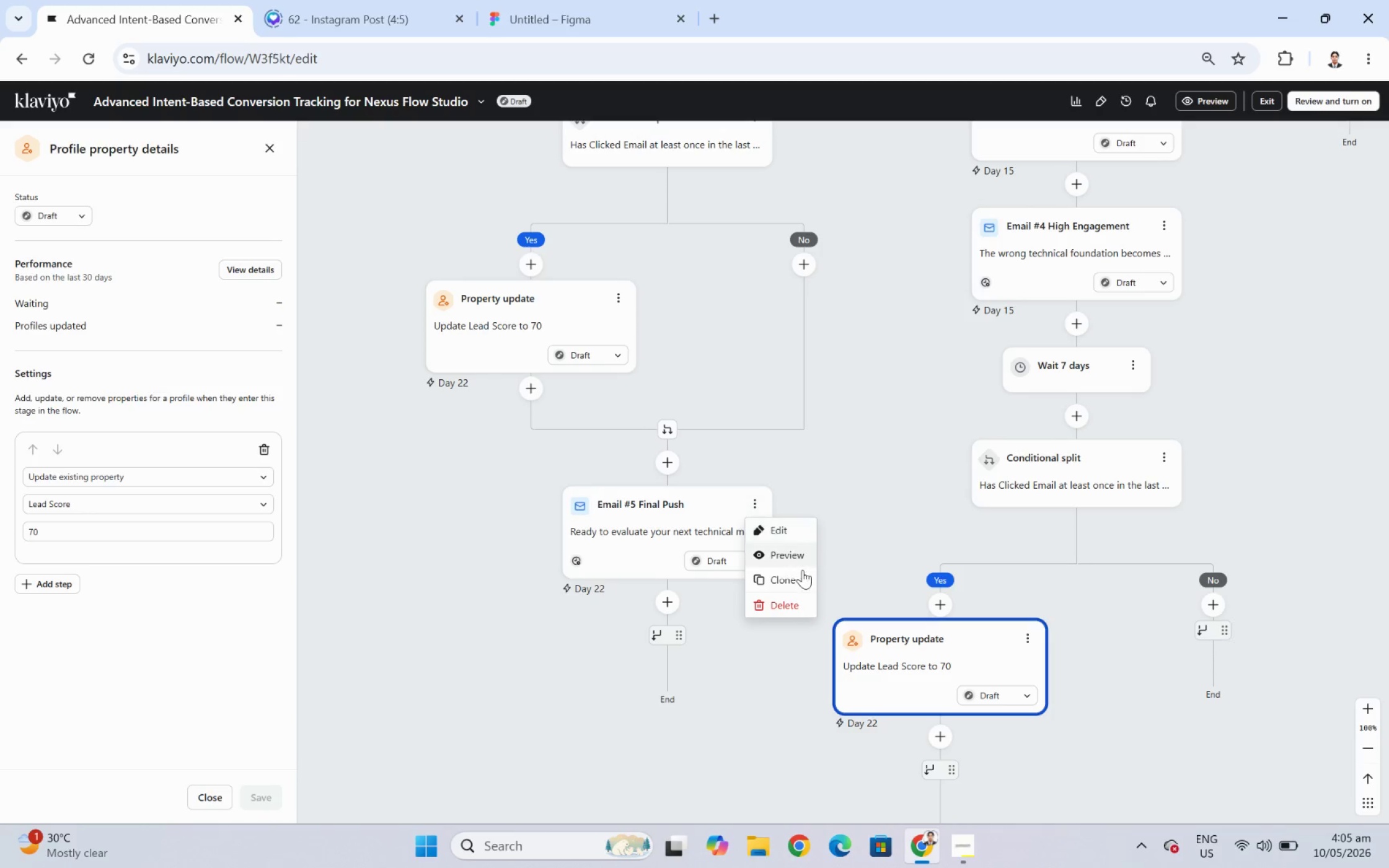 
left_click([803, 579])
 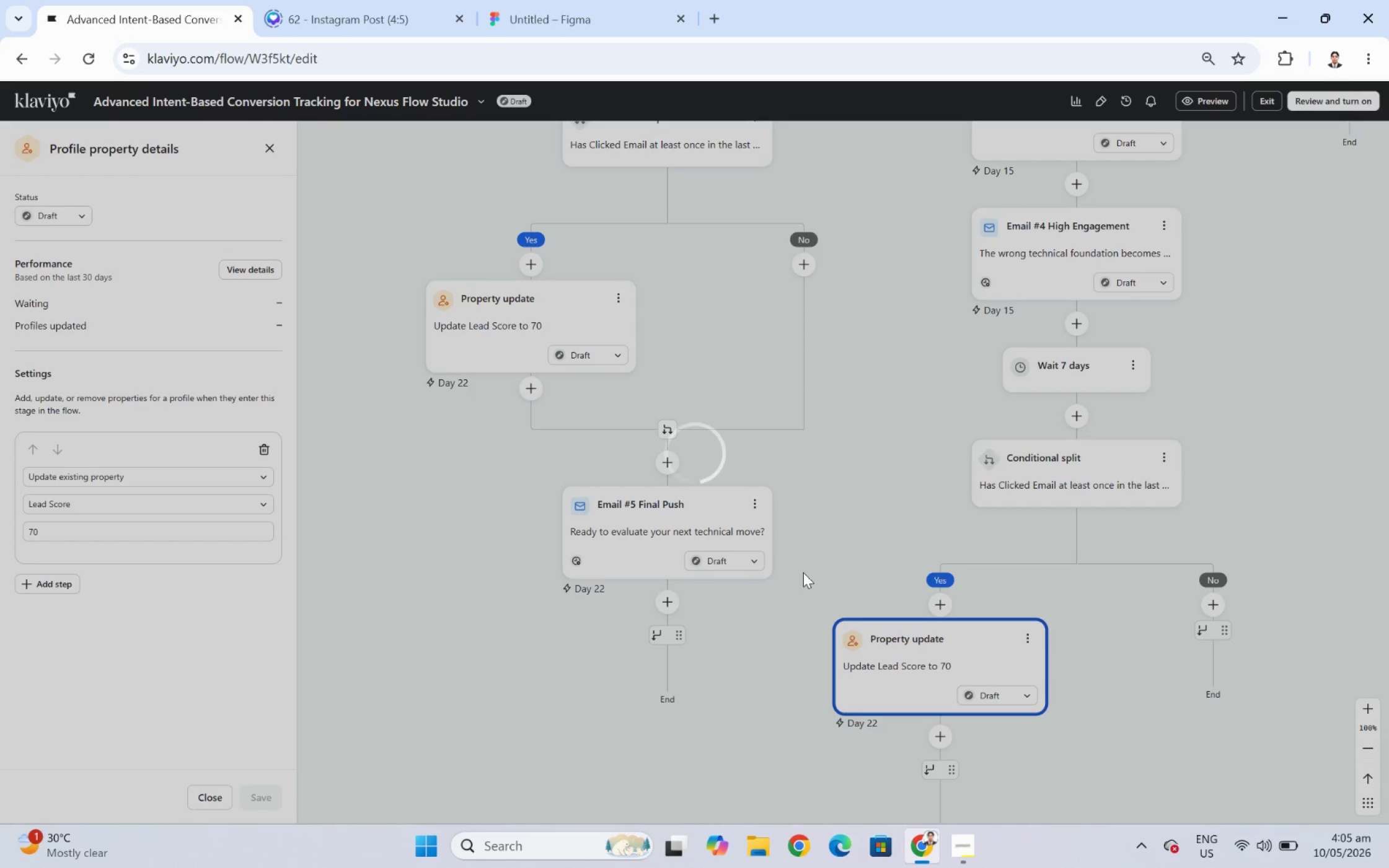 
wait(9.64)
 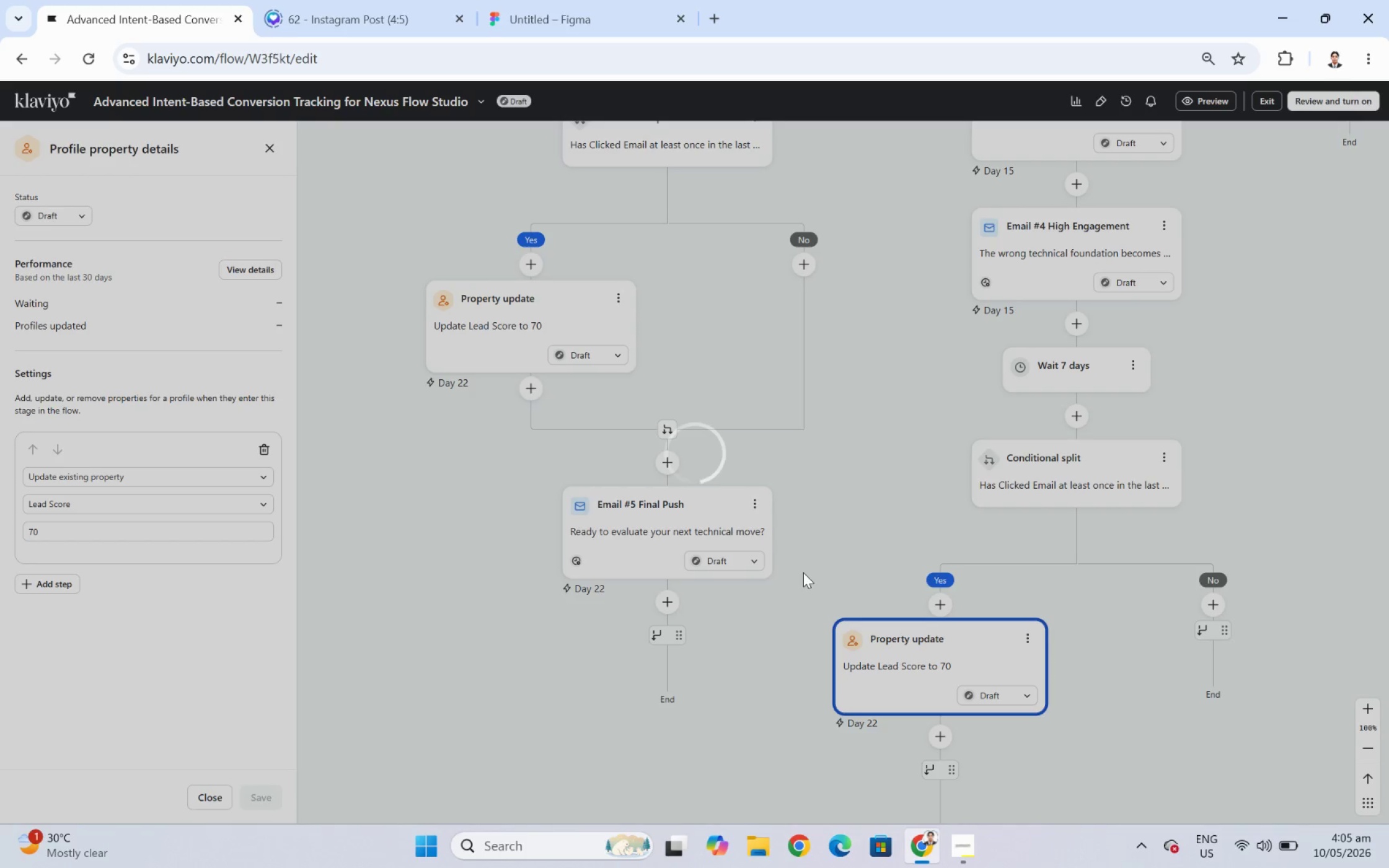 
left_click_drag(start_coordinate=[1175, 768], to_coordinate=[1121, 632])
 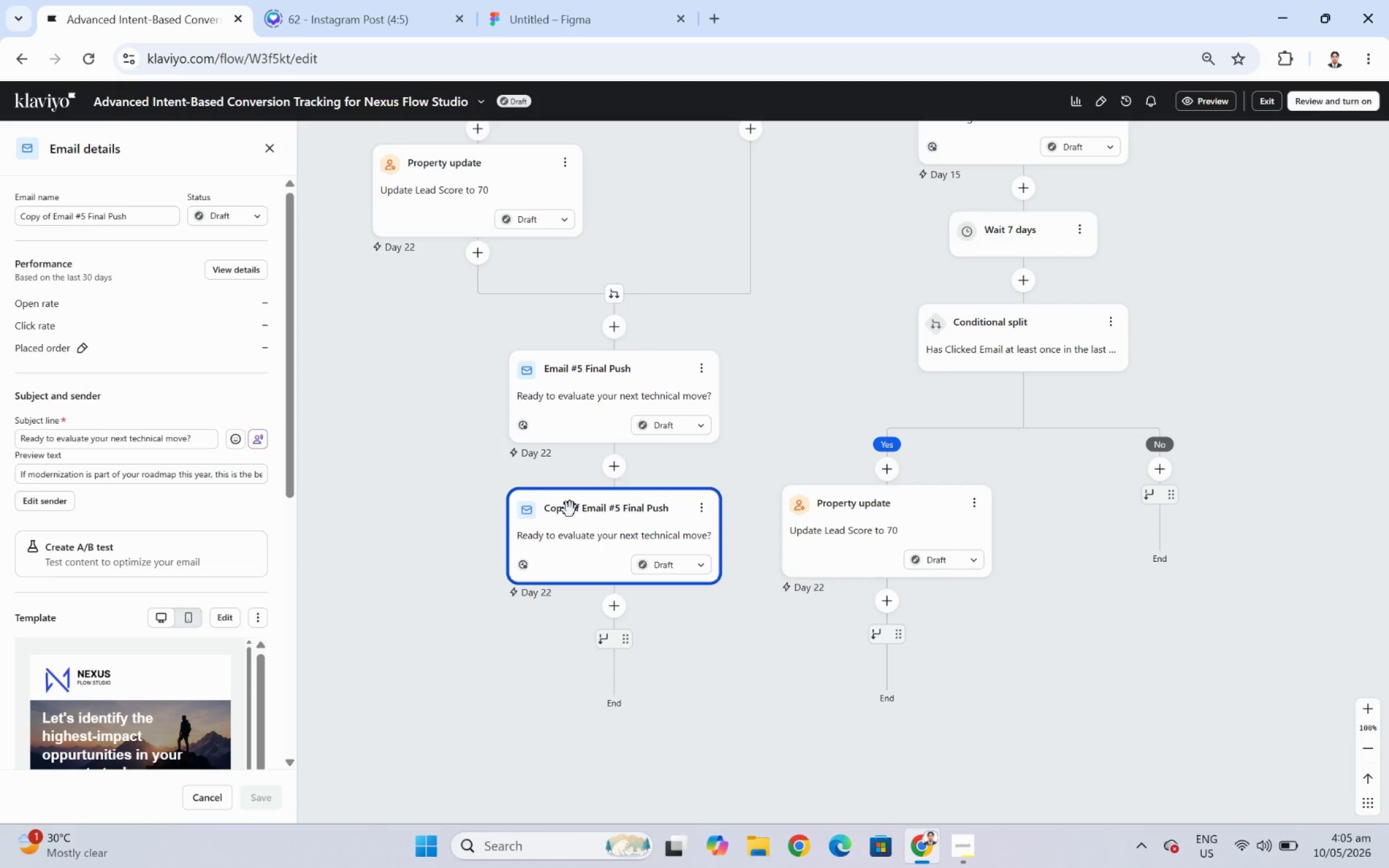 
wait(5.62)
 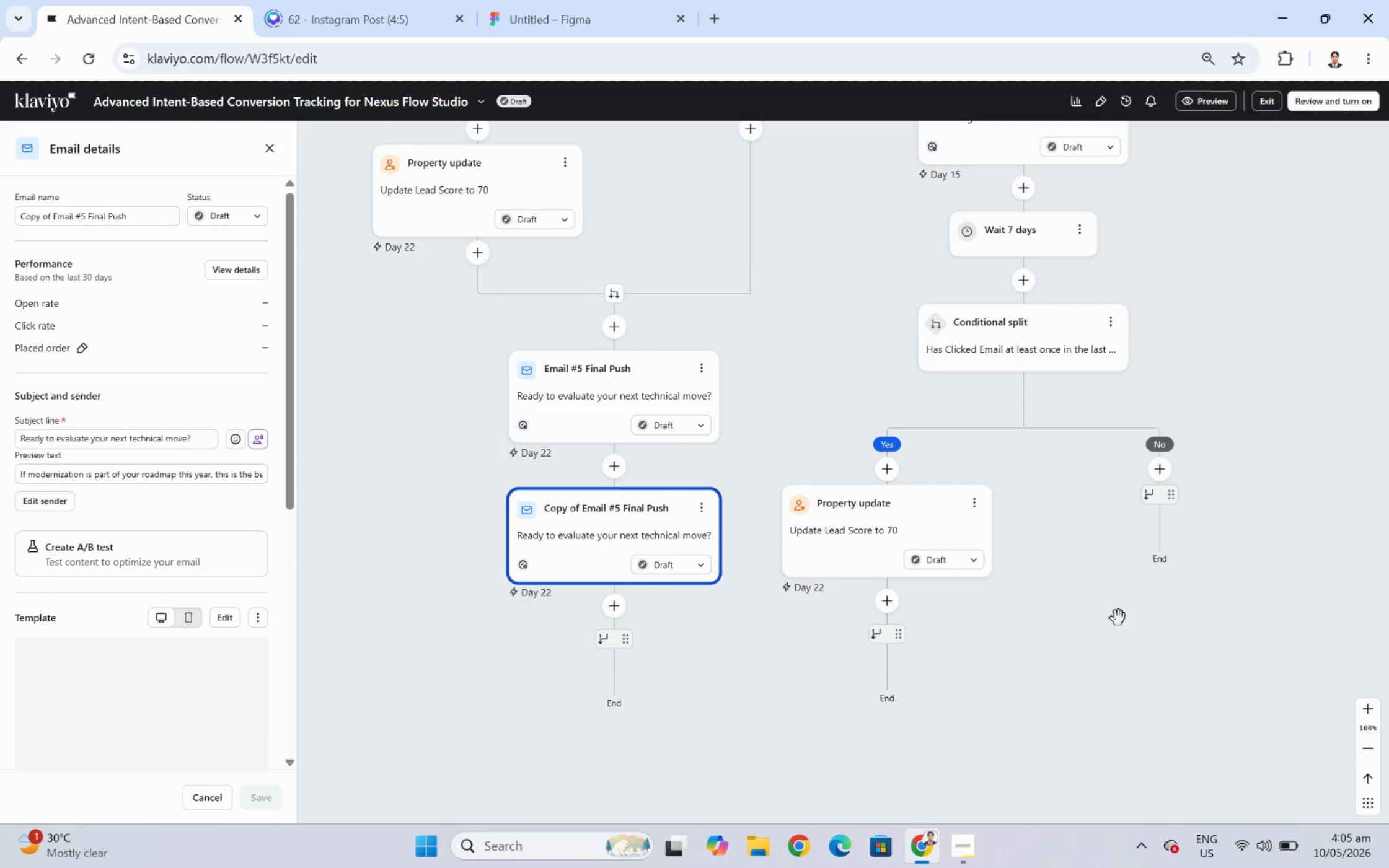 
left_click_drag(start_coordinate=[564, 511], to_coordinate=[912, 592])
 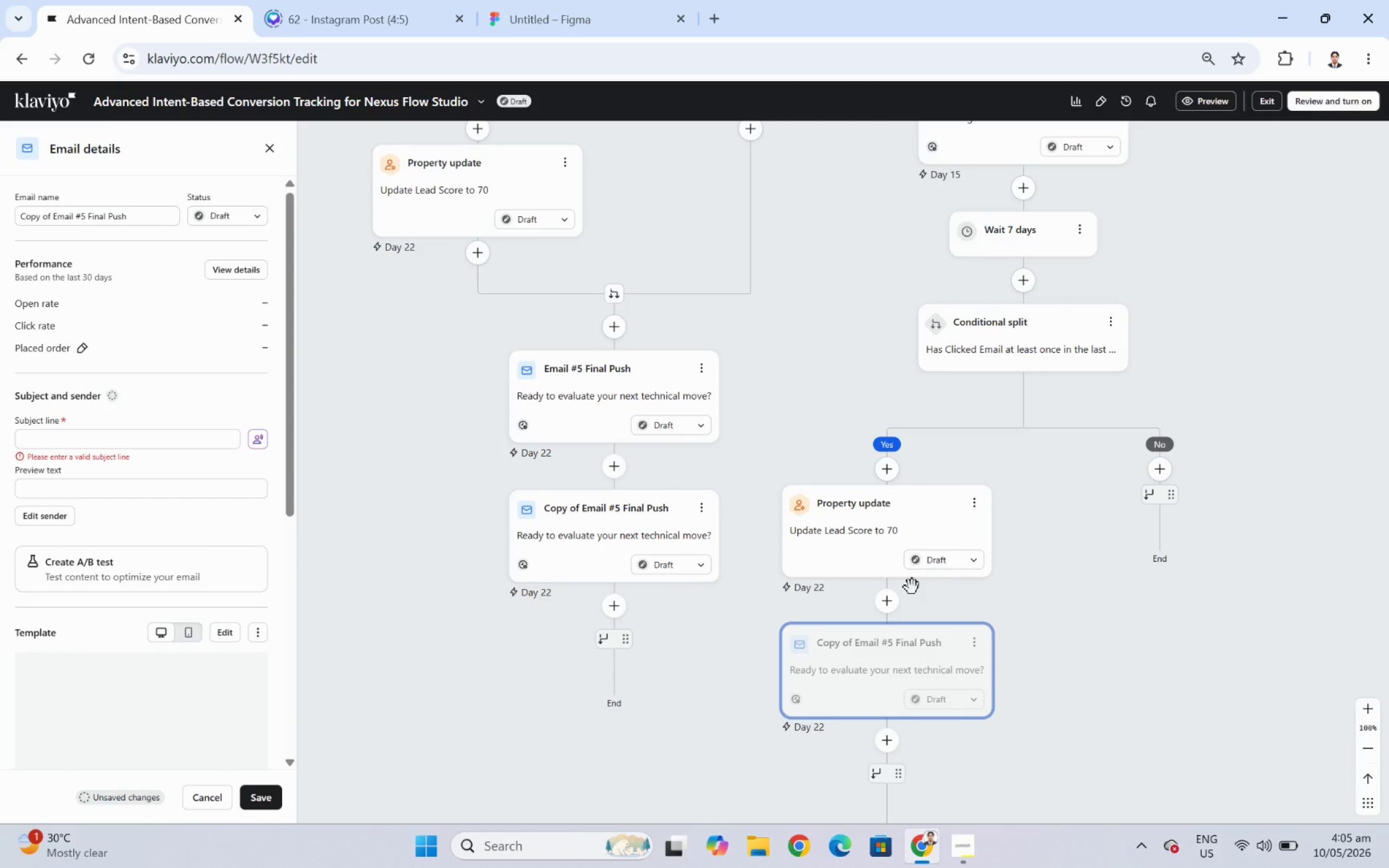 
mouse_move([898, 569])
 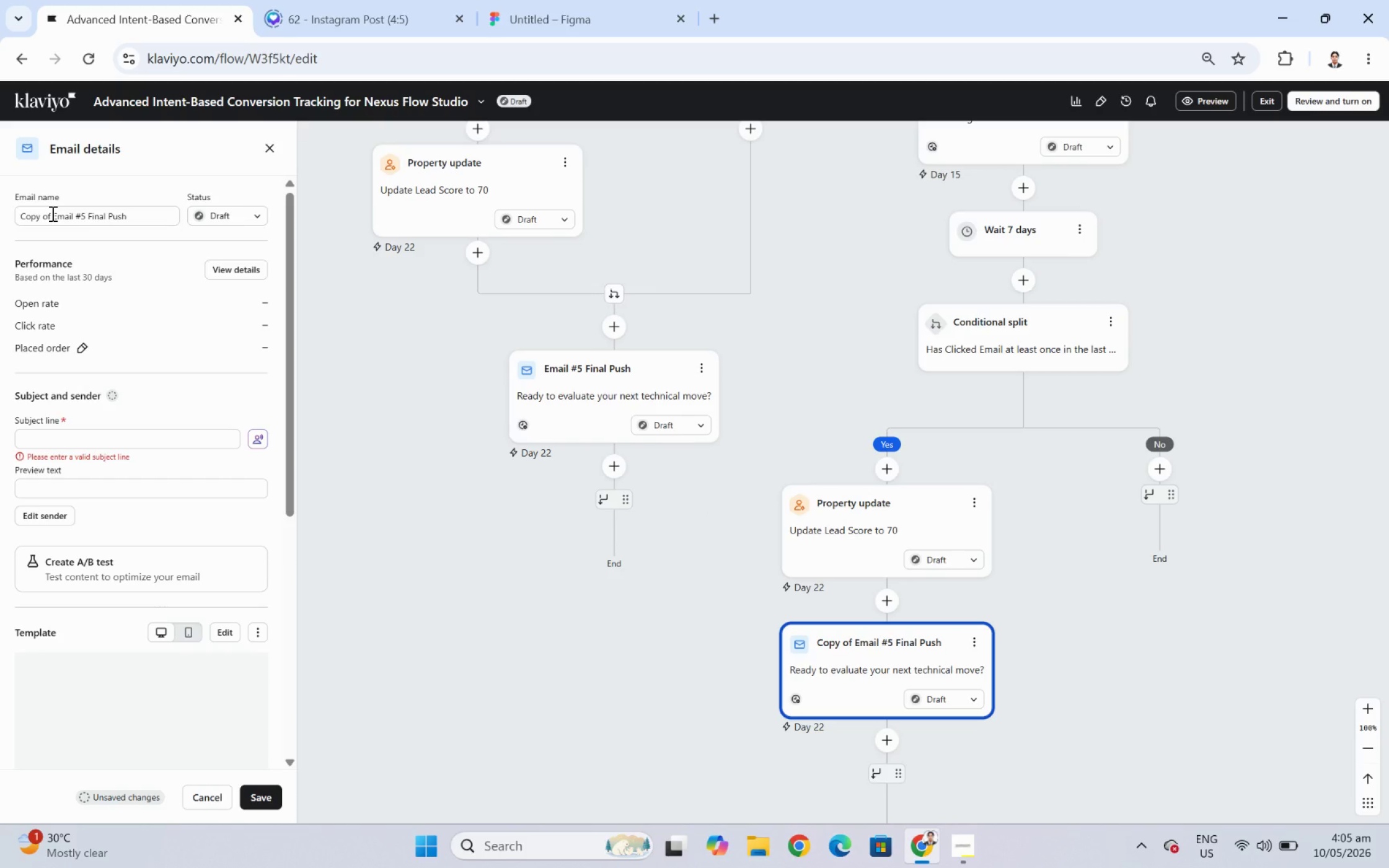 
wait(7.96)
 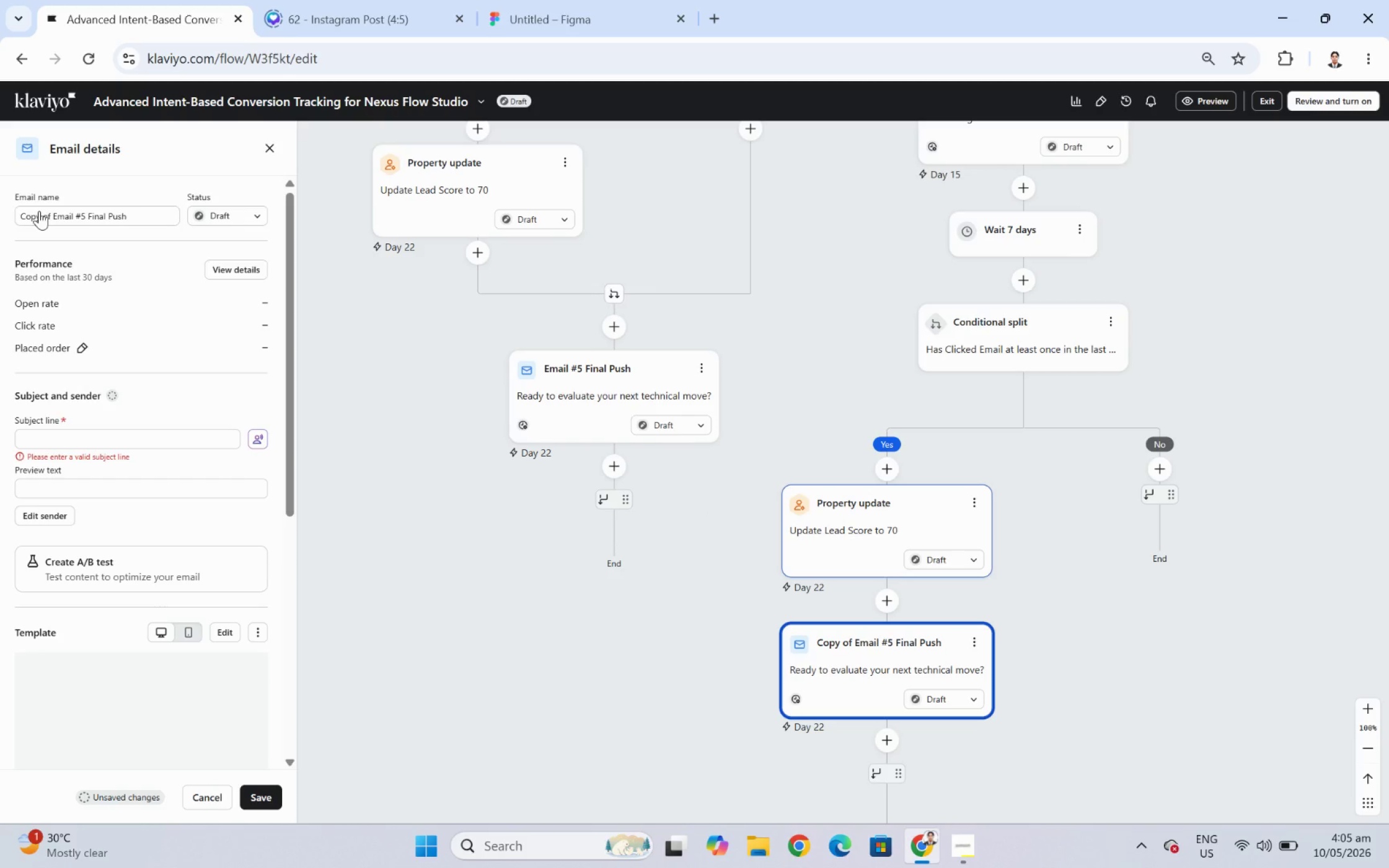 
left_click_drag(start_coordinate=[52, 214], to_coordinate=[10, 214])
 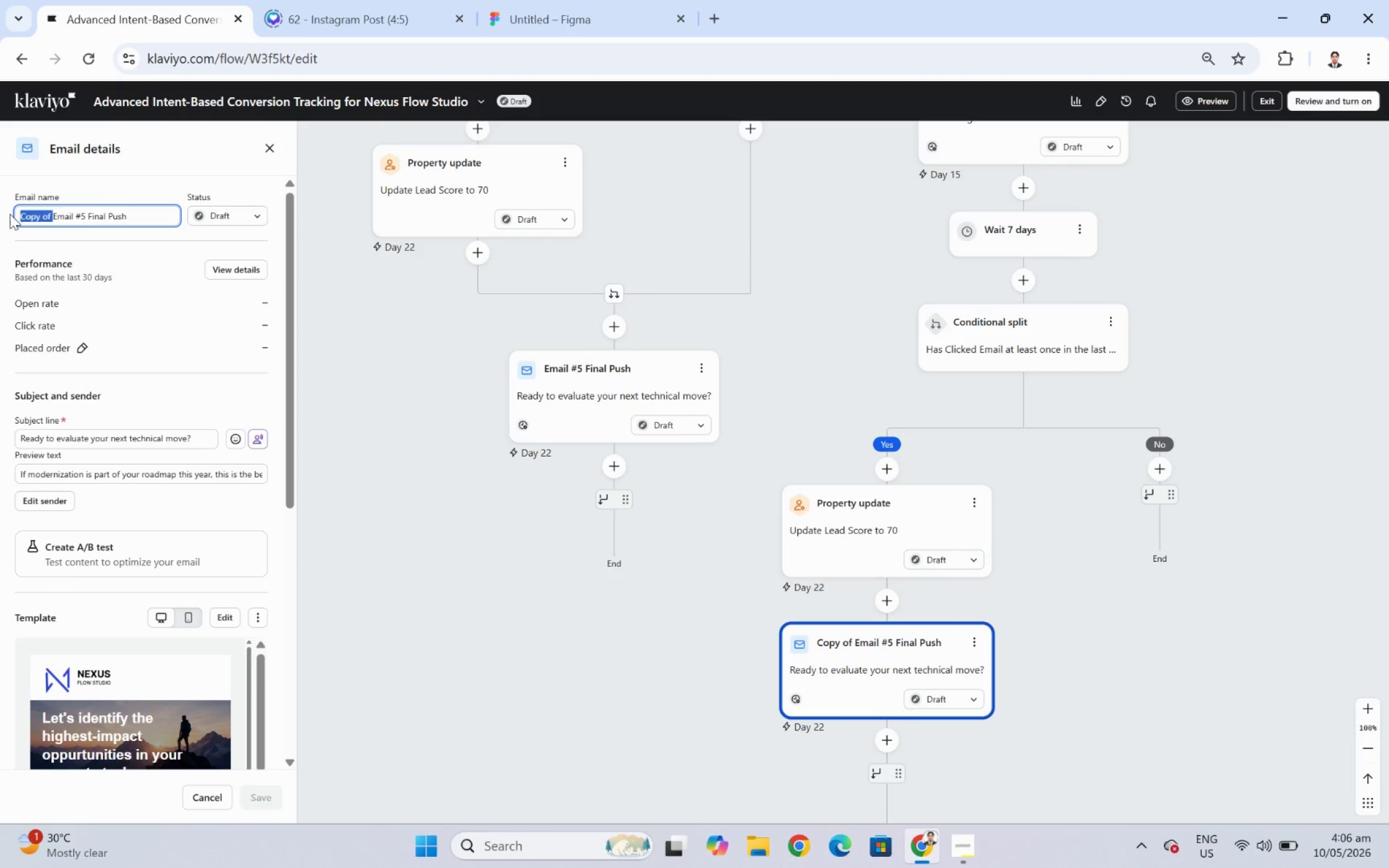 
key(Backspace)
 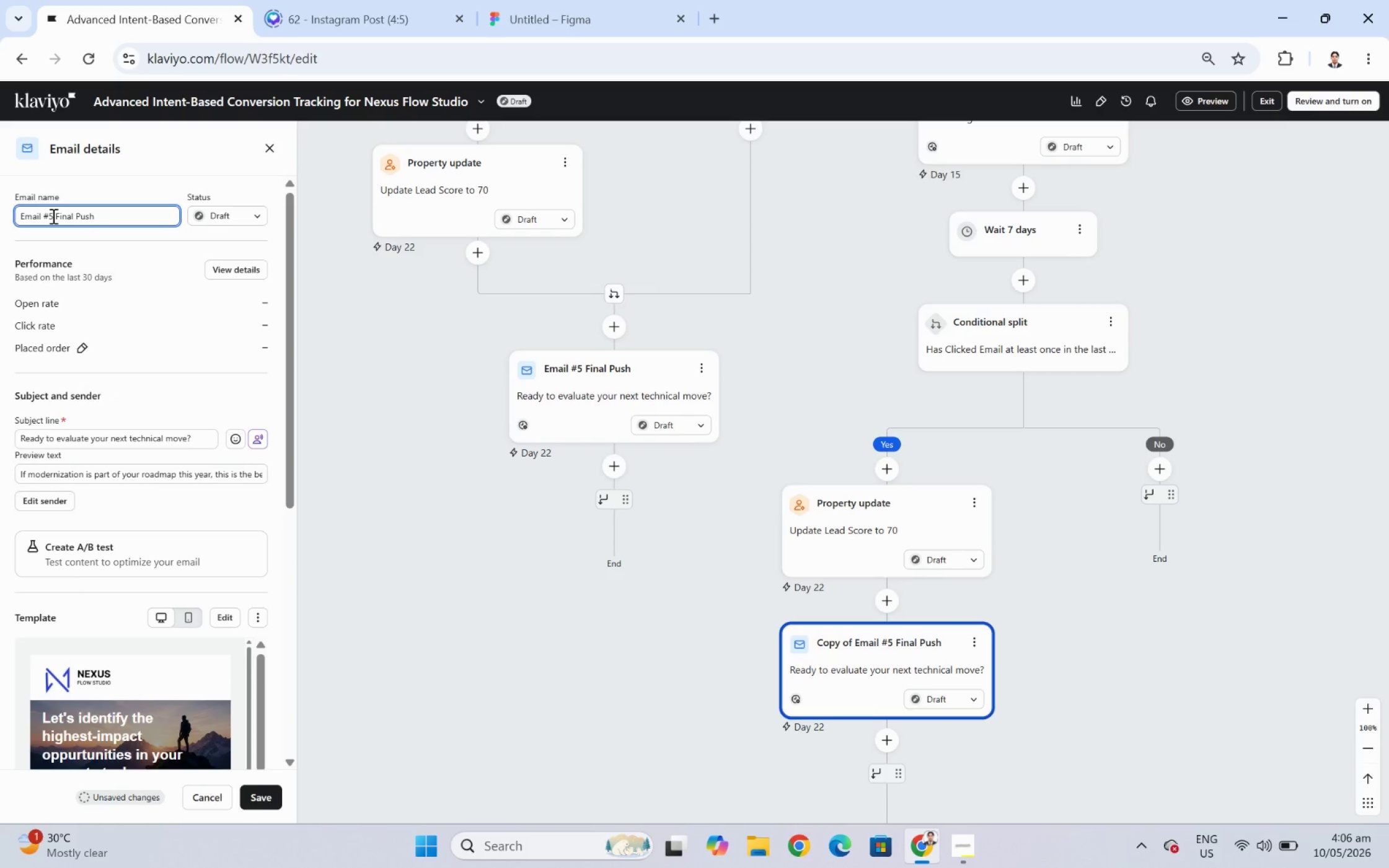 
left_click([52, 216])
 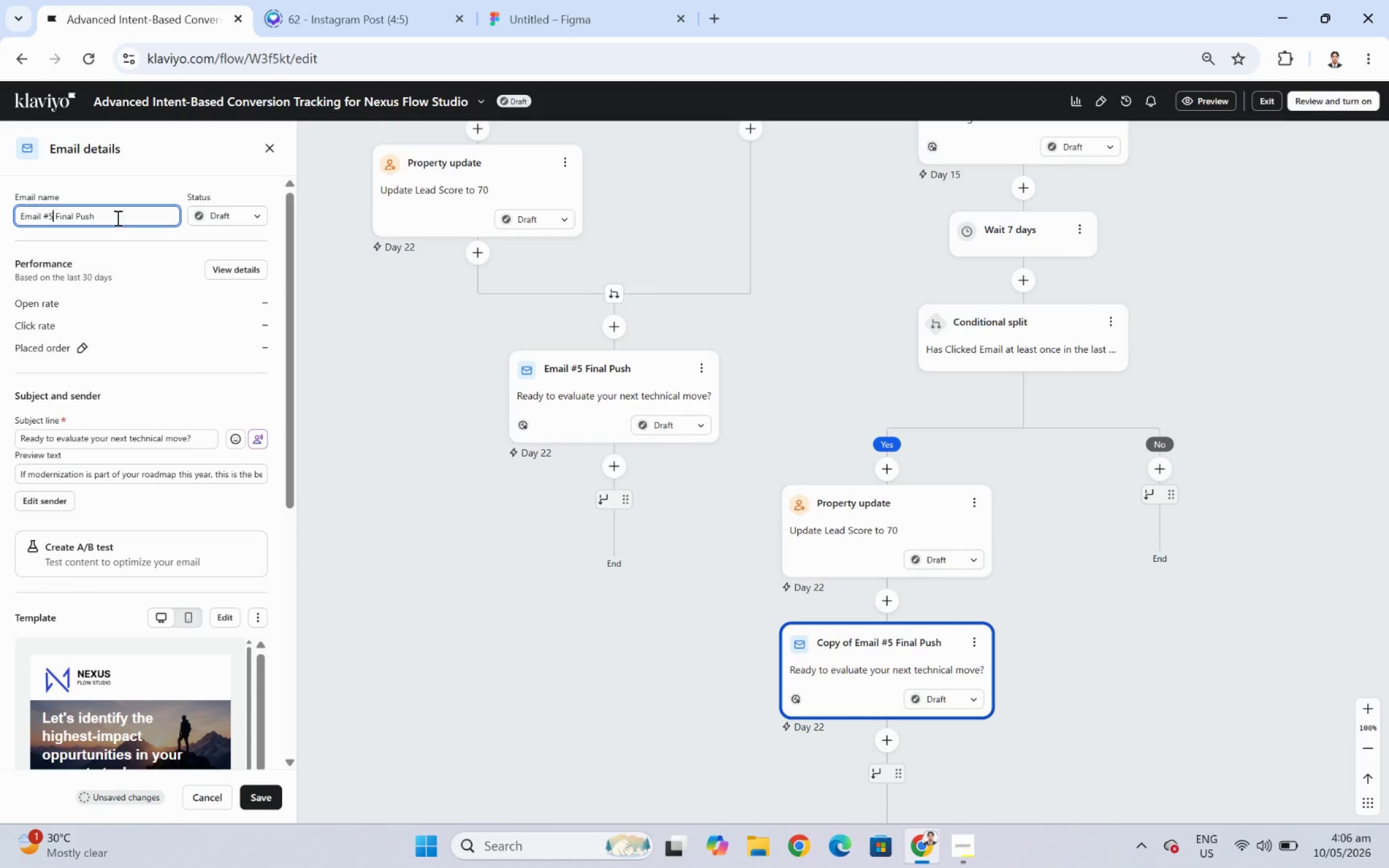 
key(Backspace)
 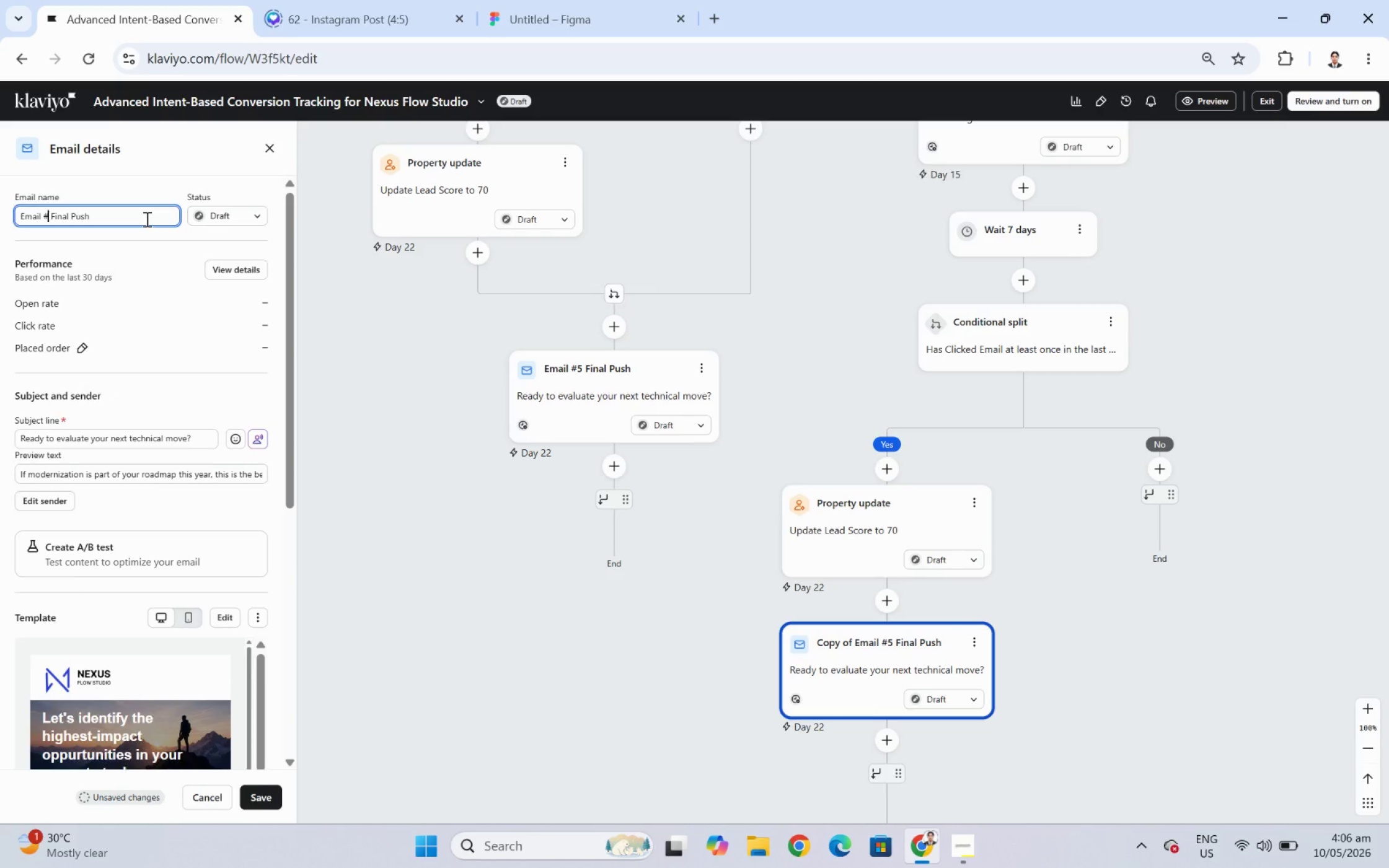 
key(5)
 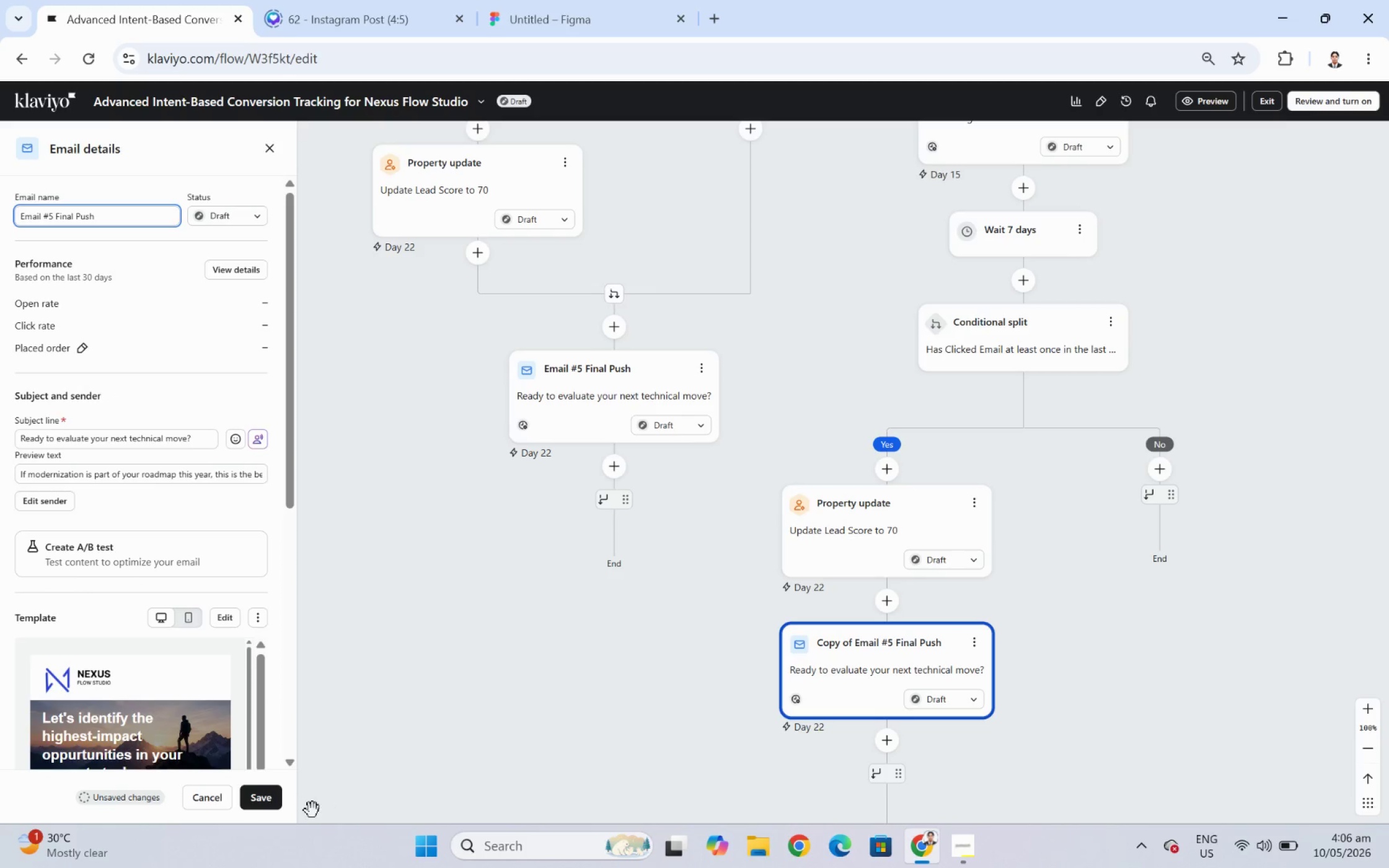 
left_click([278, 803])
 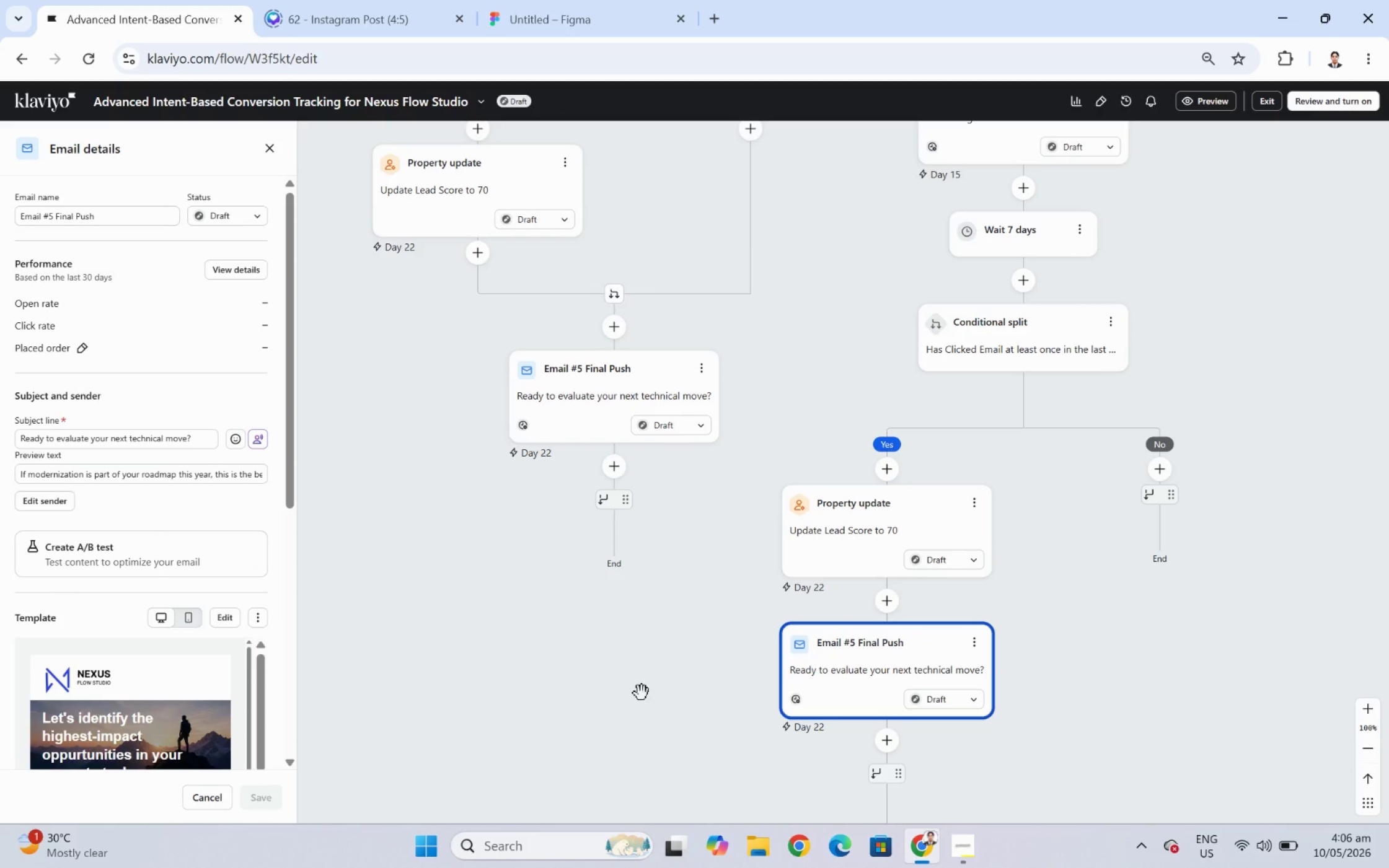 
wait(16.49)
 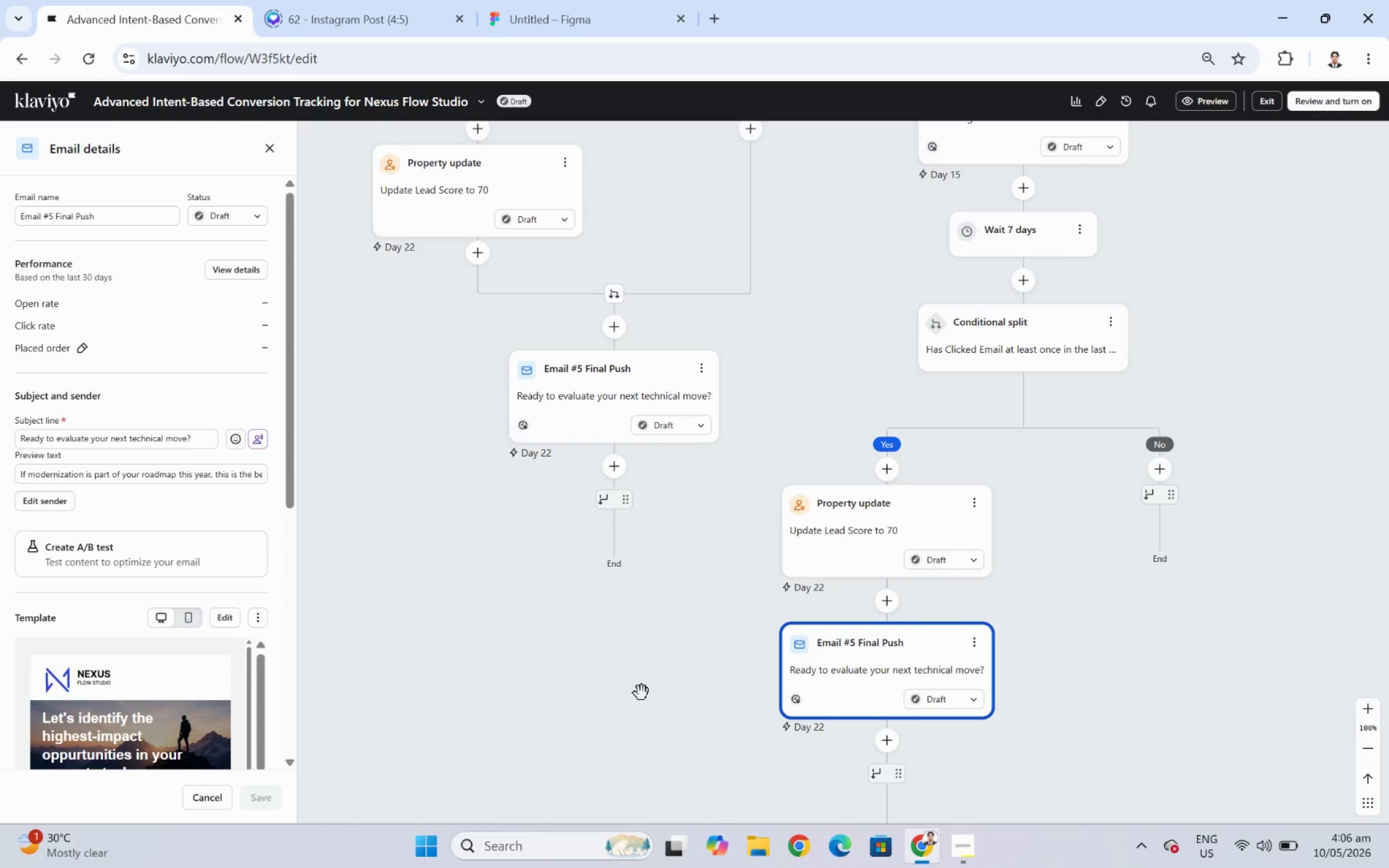 
left_click_drag(start_coordinate=[1134, 618], to_coordinate=[1048, 603])
 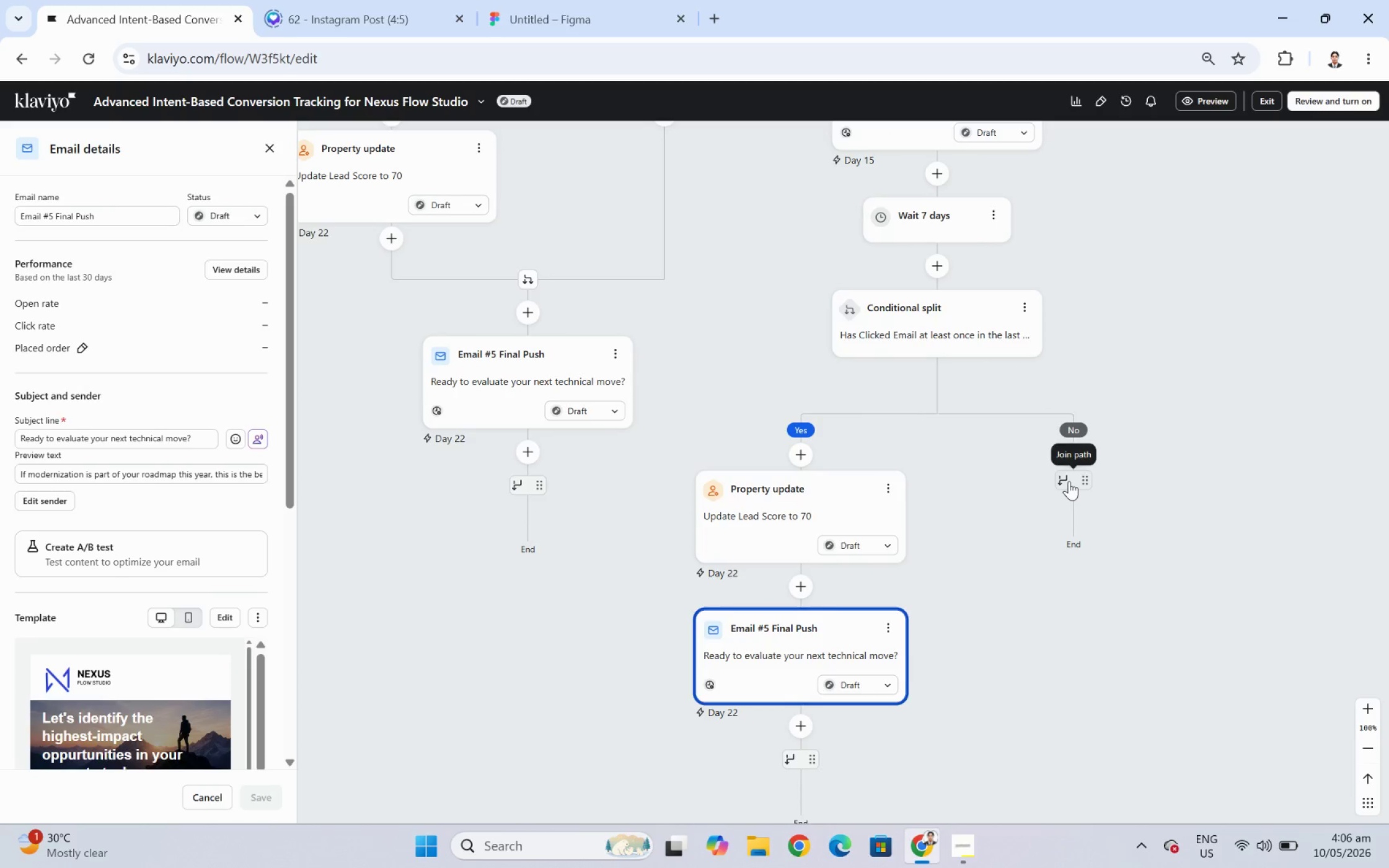 
left_click_drag(start_coordinate=[1069, 481], to_coordinate=[799, 587])
 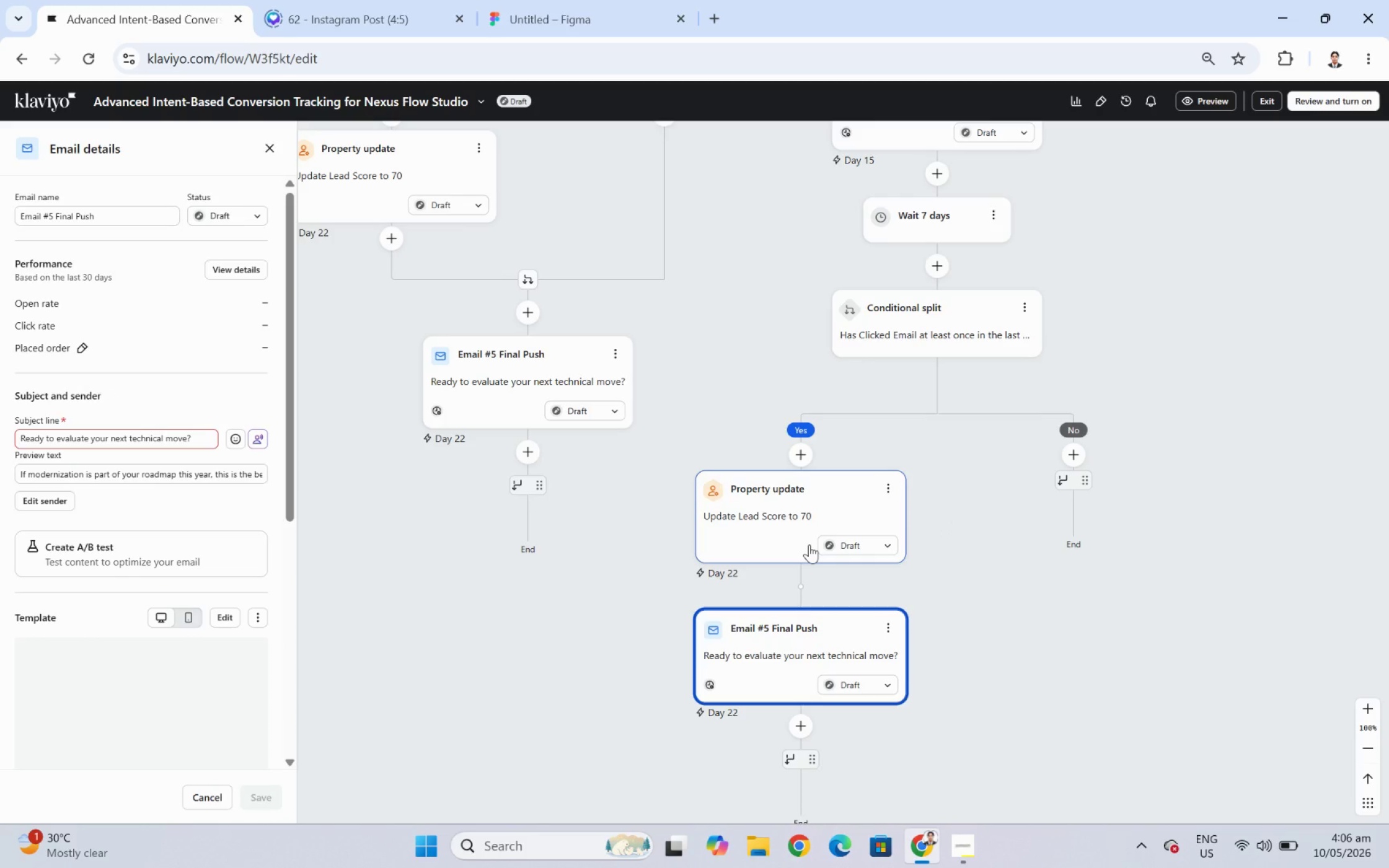 
wait(9.38)
 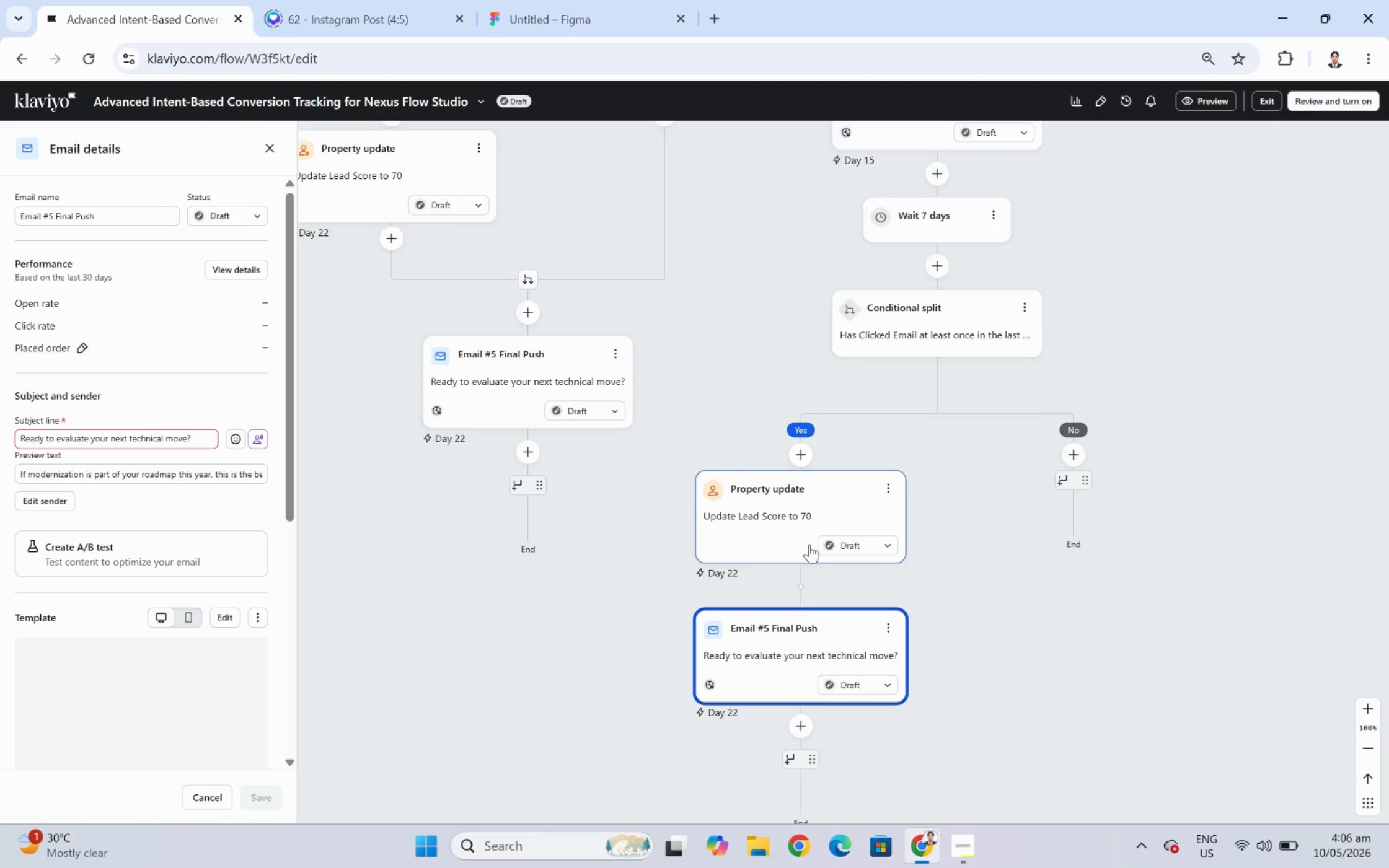 
left_click_drag(start_coordinate=[1050, 387], to_coordinate=[1083, 581])
 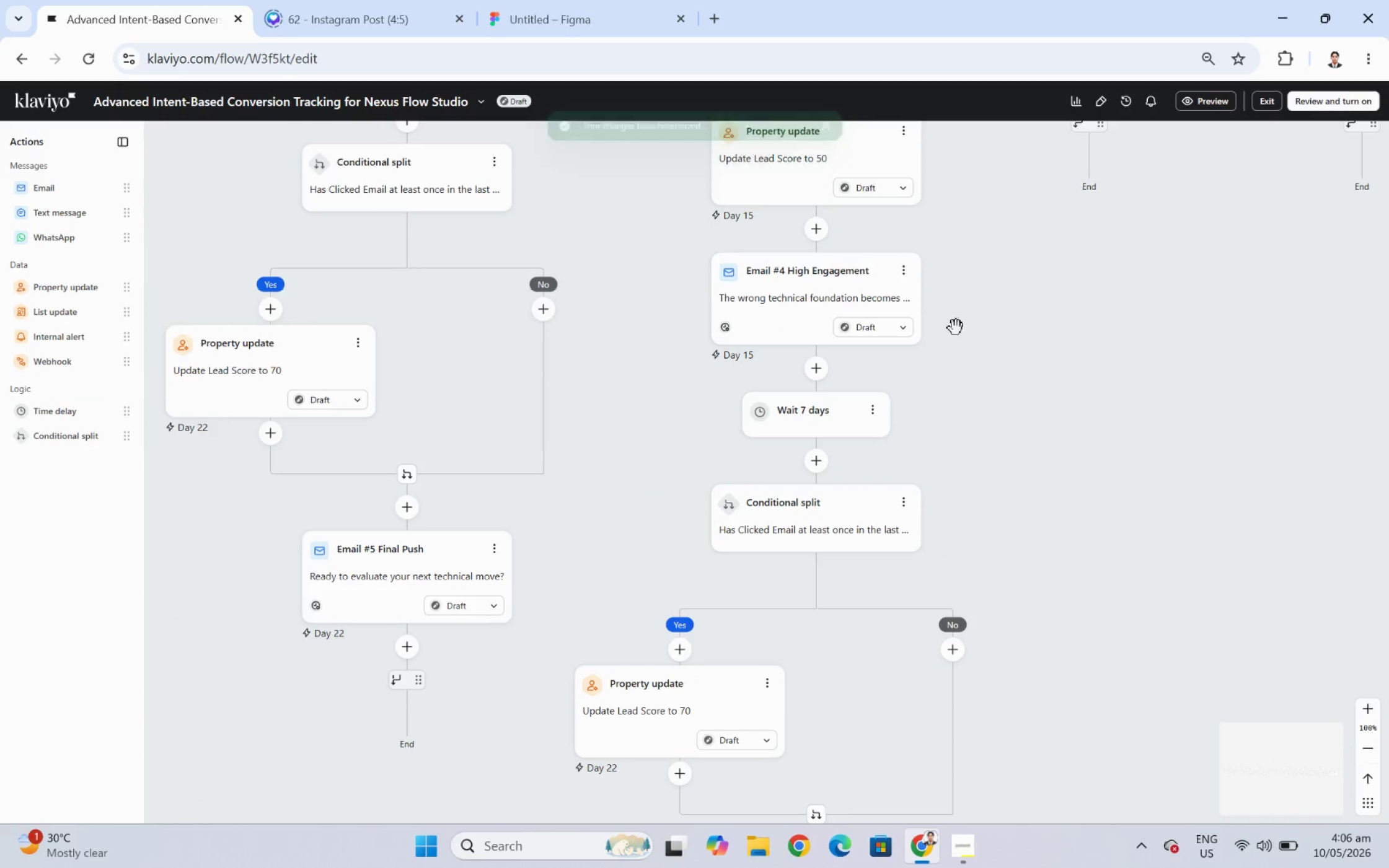 
left_click_drag(start_coordinate=[1022, 343], to_coordinate=[894, 364])
 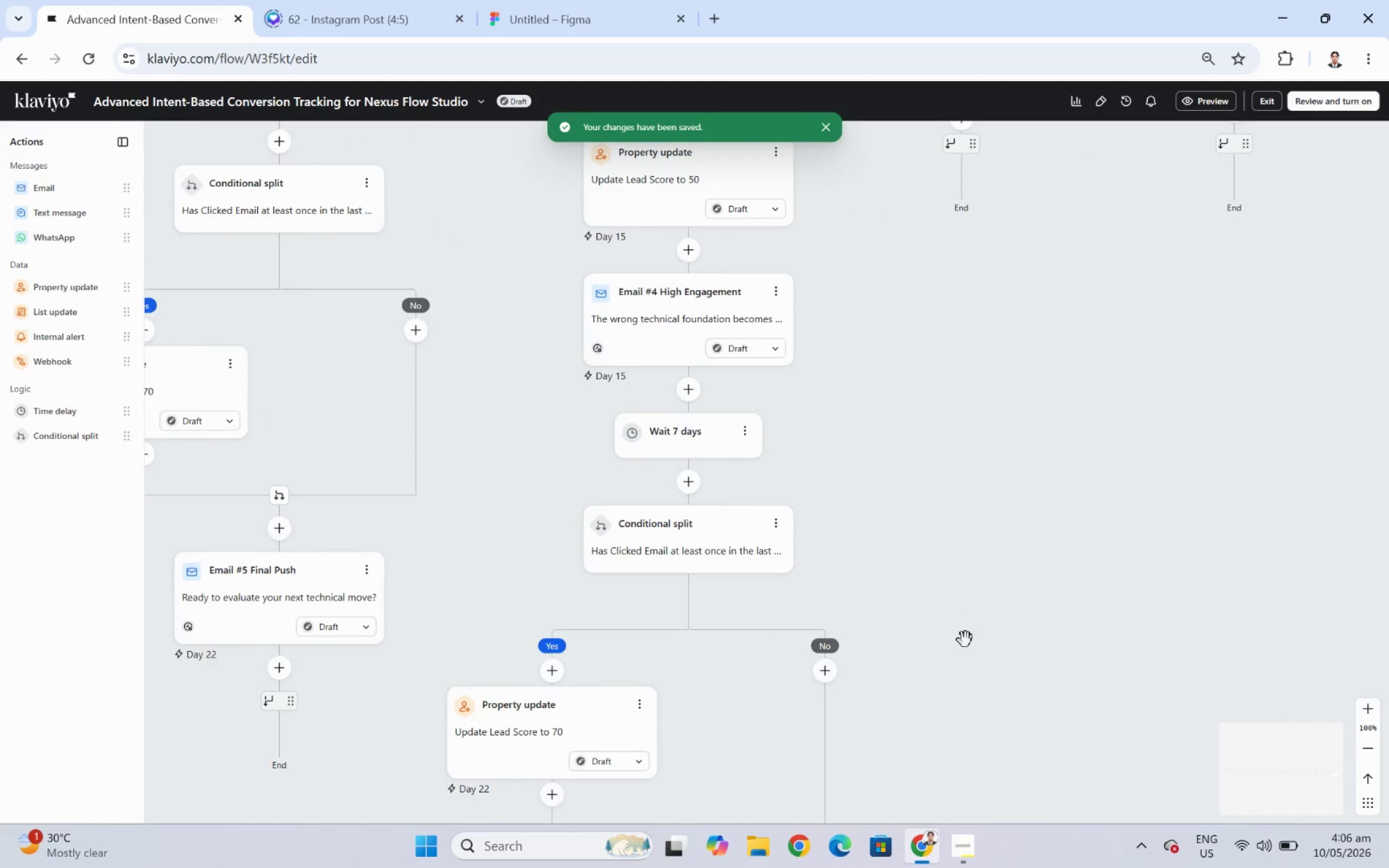 
left_click_drag(start_coordinate=[967, 641], to_coordinate=[990, 634])
 